 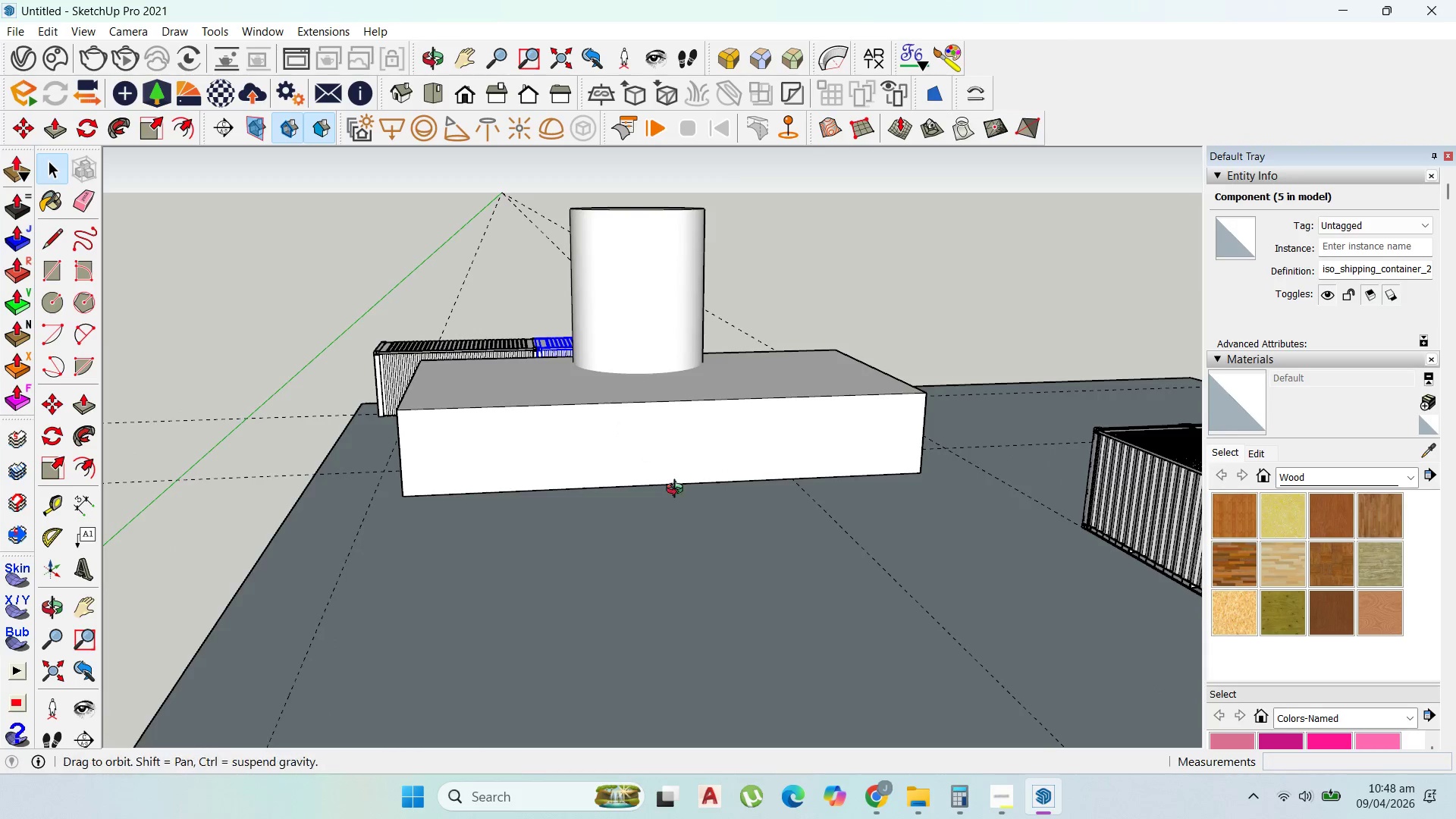 
scroll: coordinate [599, 404], scroll_direction: down, amount: 17.0
 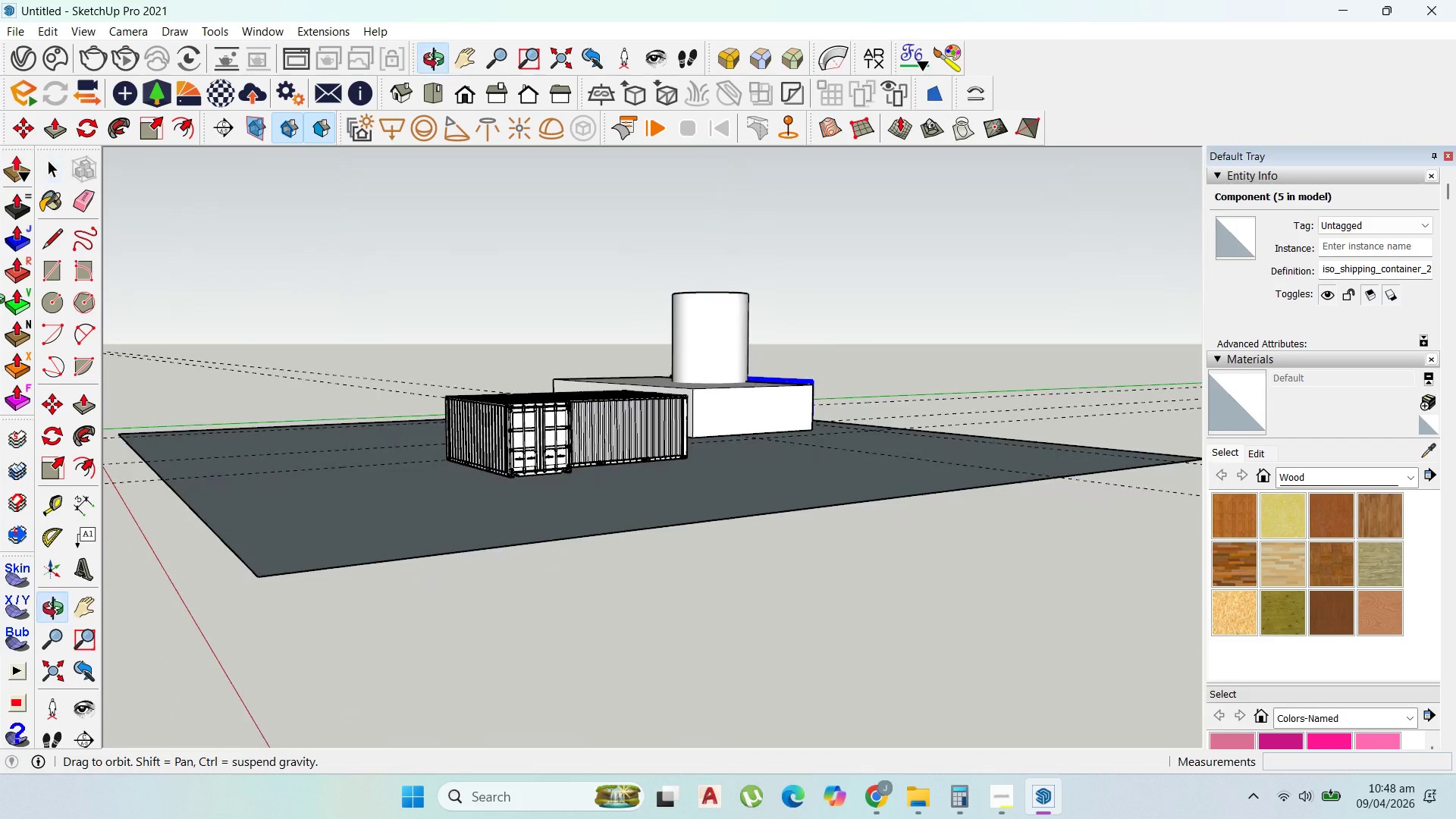 
scroll: coordinate [682, 469], scroll_direction: up, amount: 11.0
 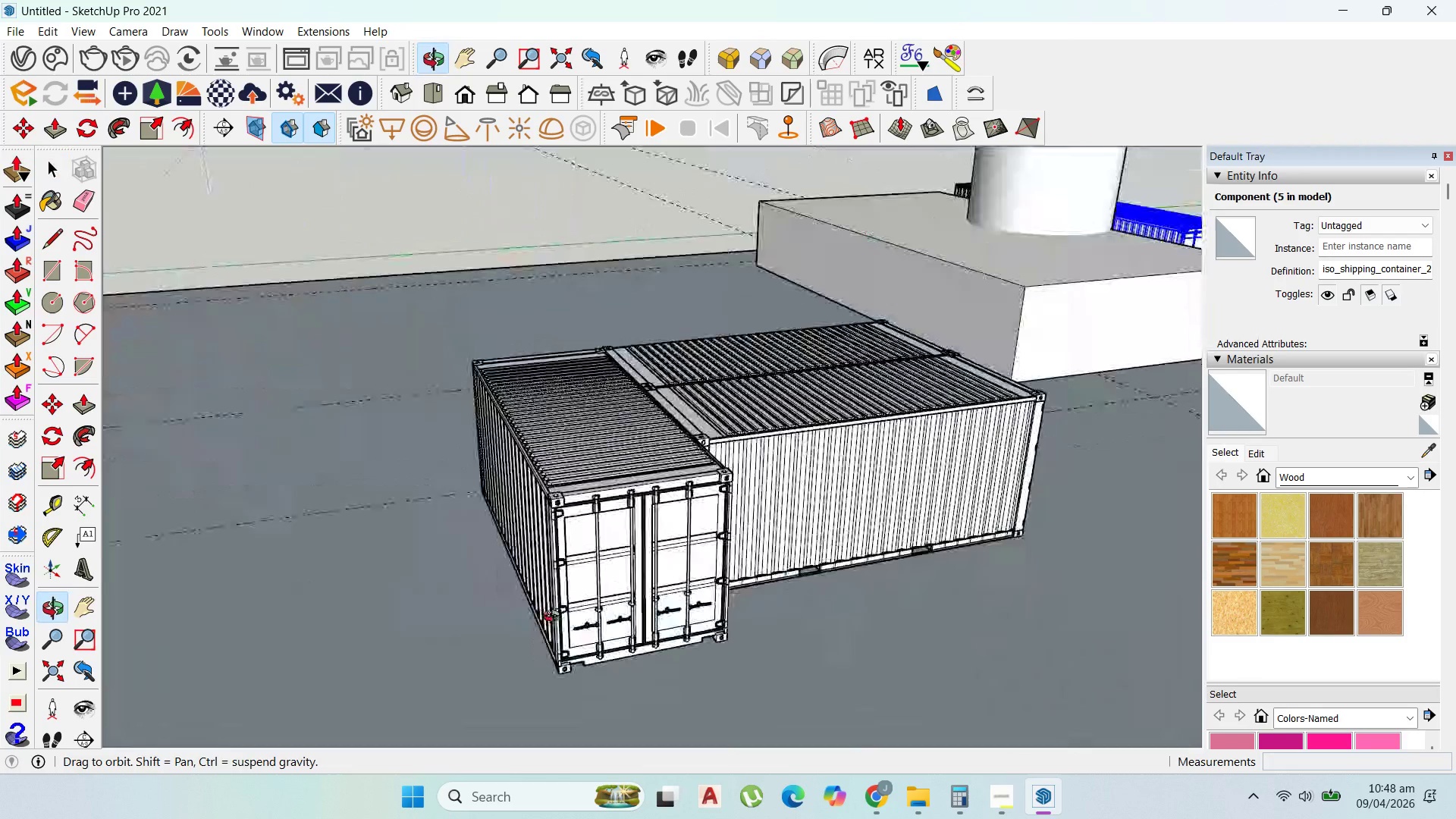 
scroll: coordinate [726, 488], scroll_direction: down, amount: 12.0
 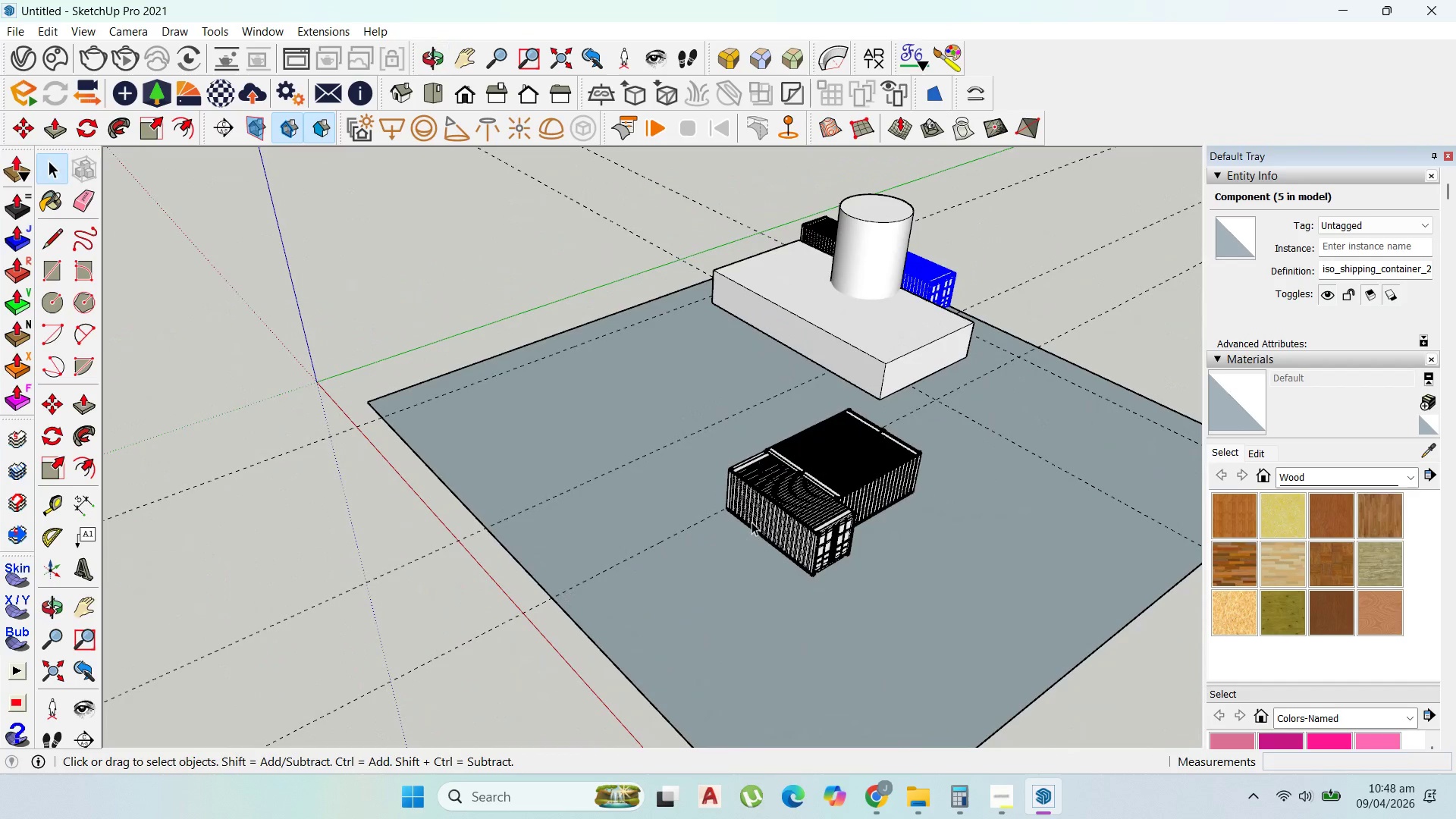 
left_click([764, 516])
 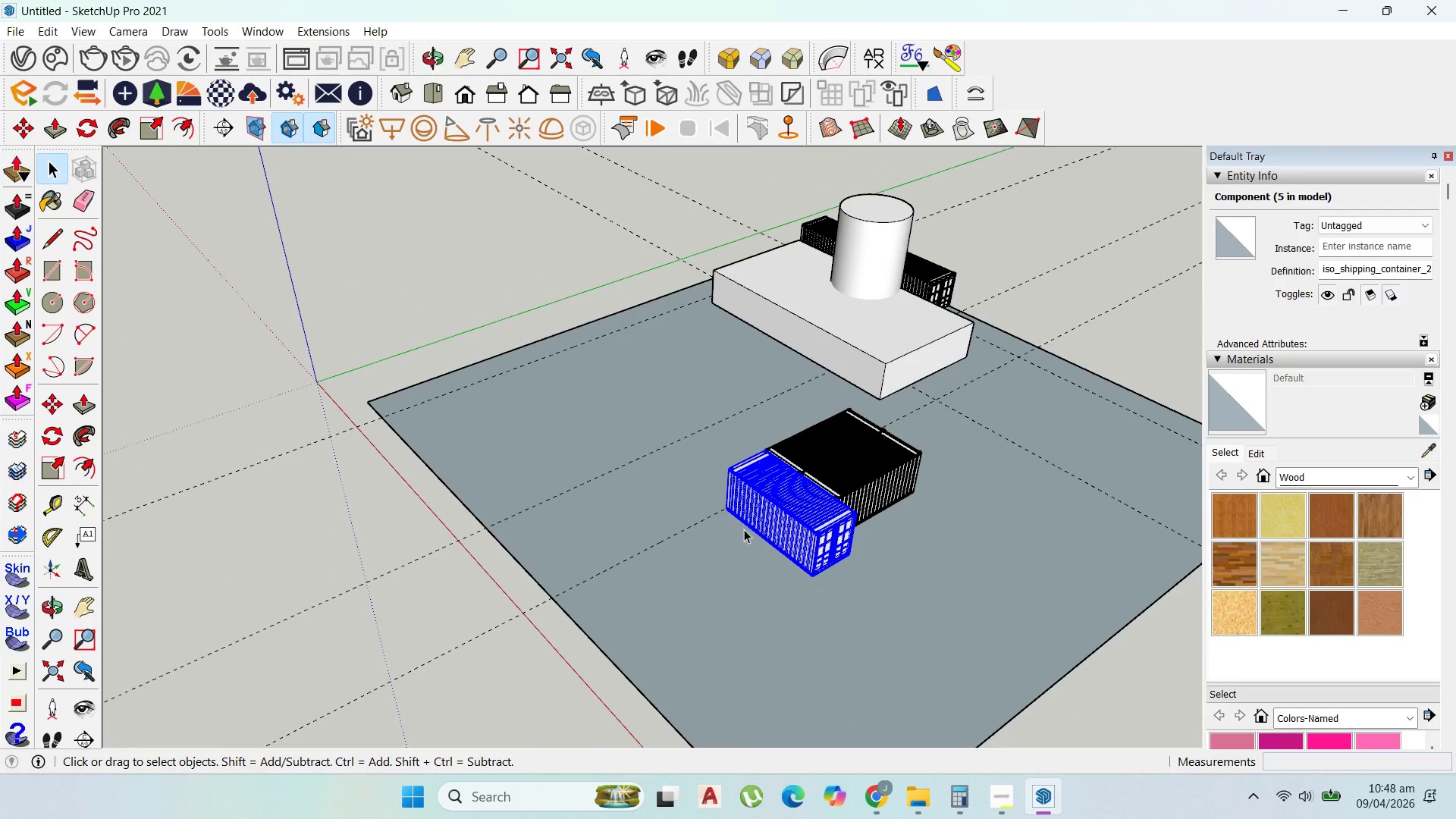 
scroll: coordinate [728, 527], scroll_direction: up, amount: 3.0
 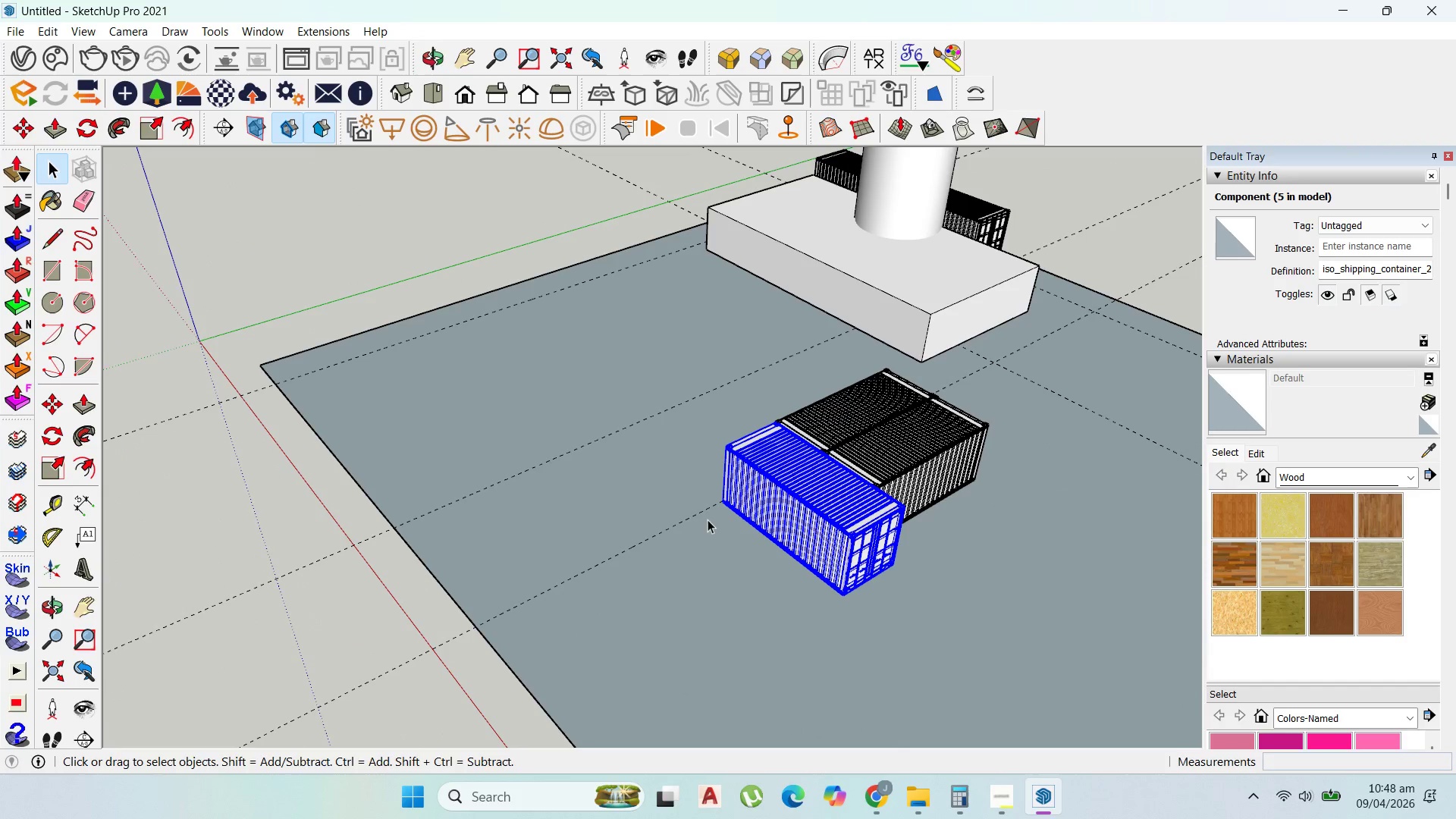 
key(M)
 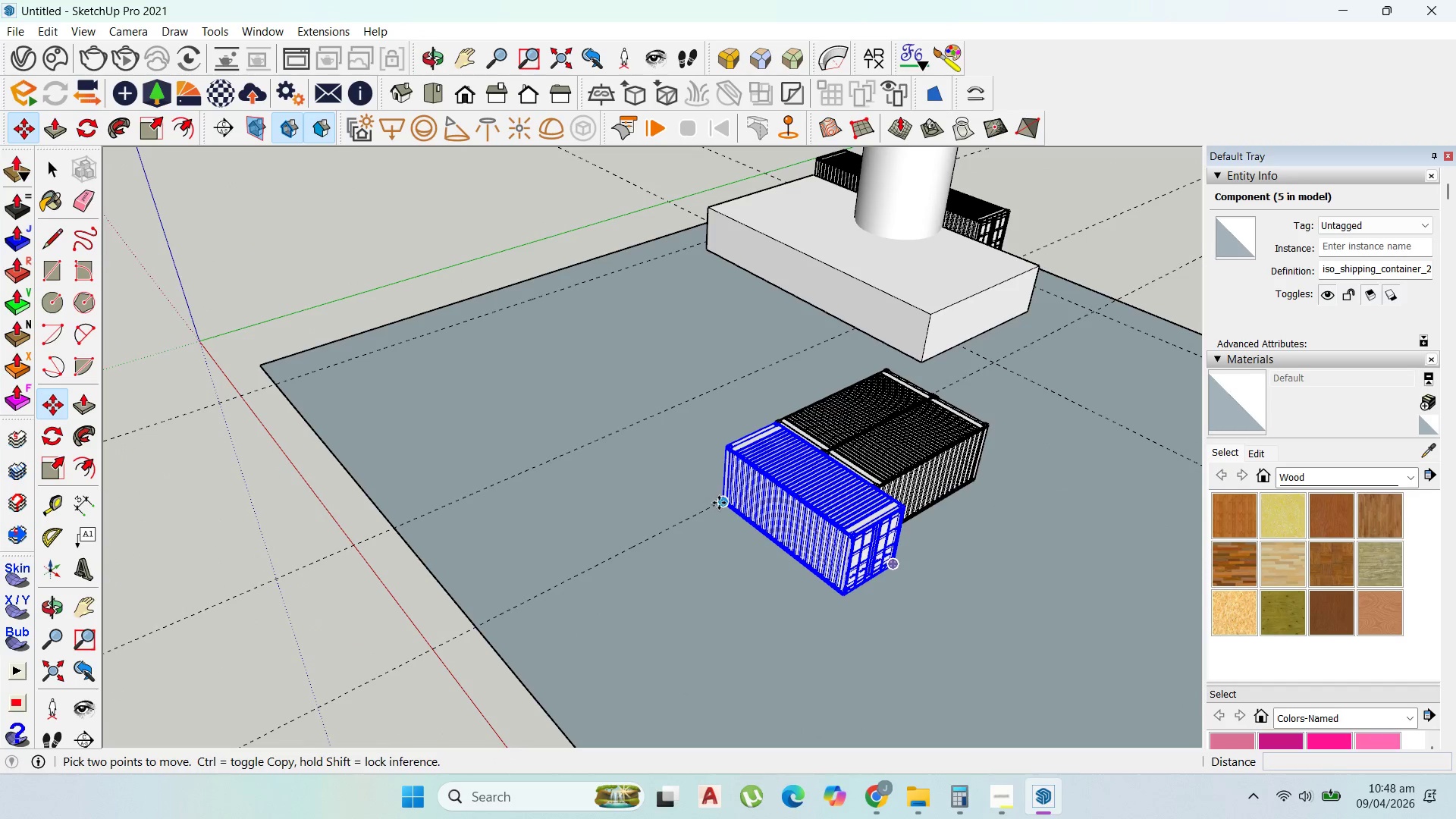 
left_click([719, 503])
 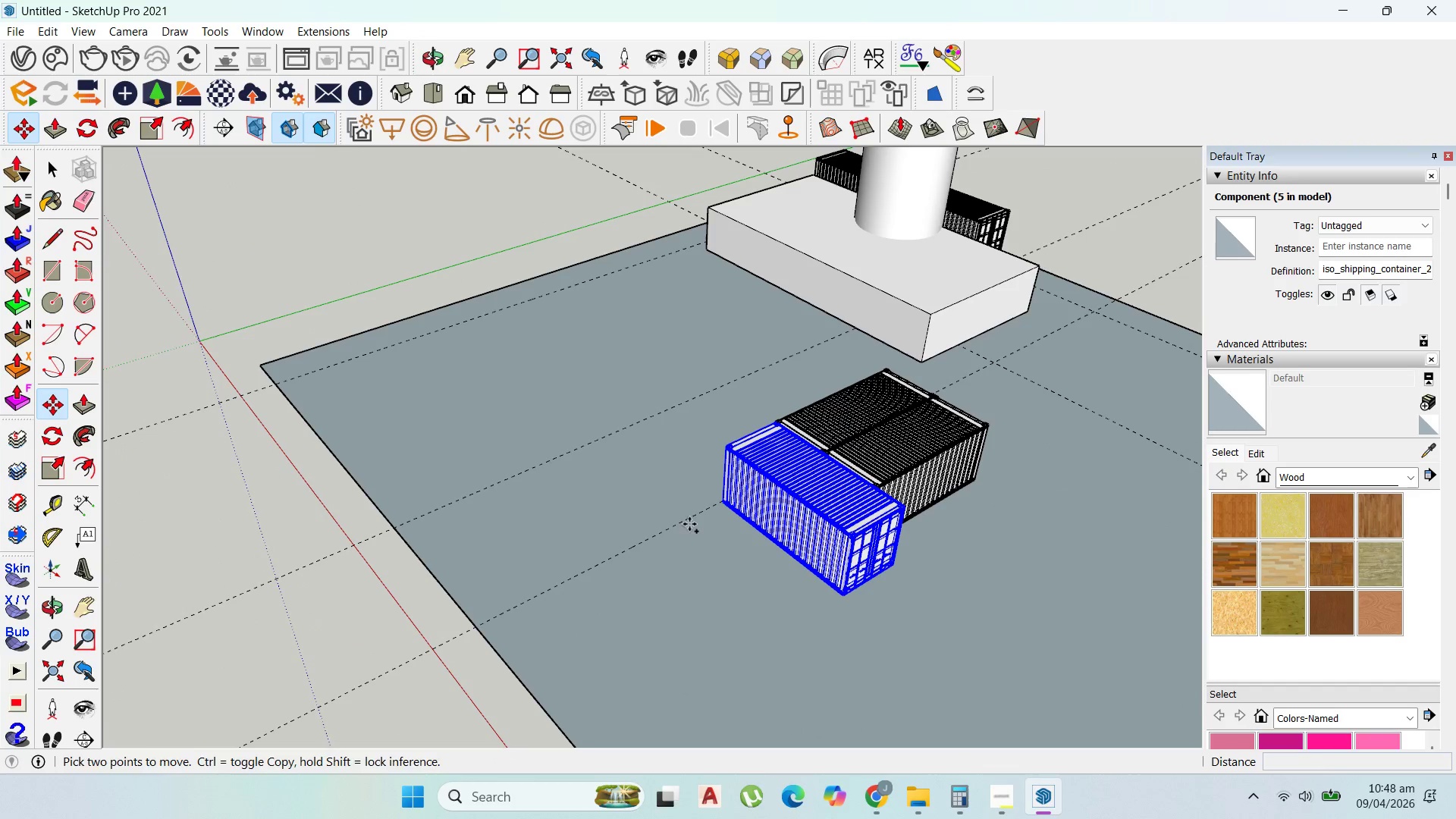 
key(Control+ControlLeft)
 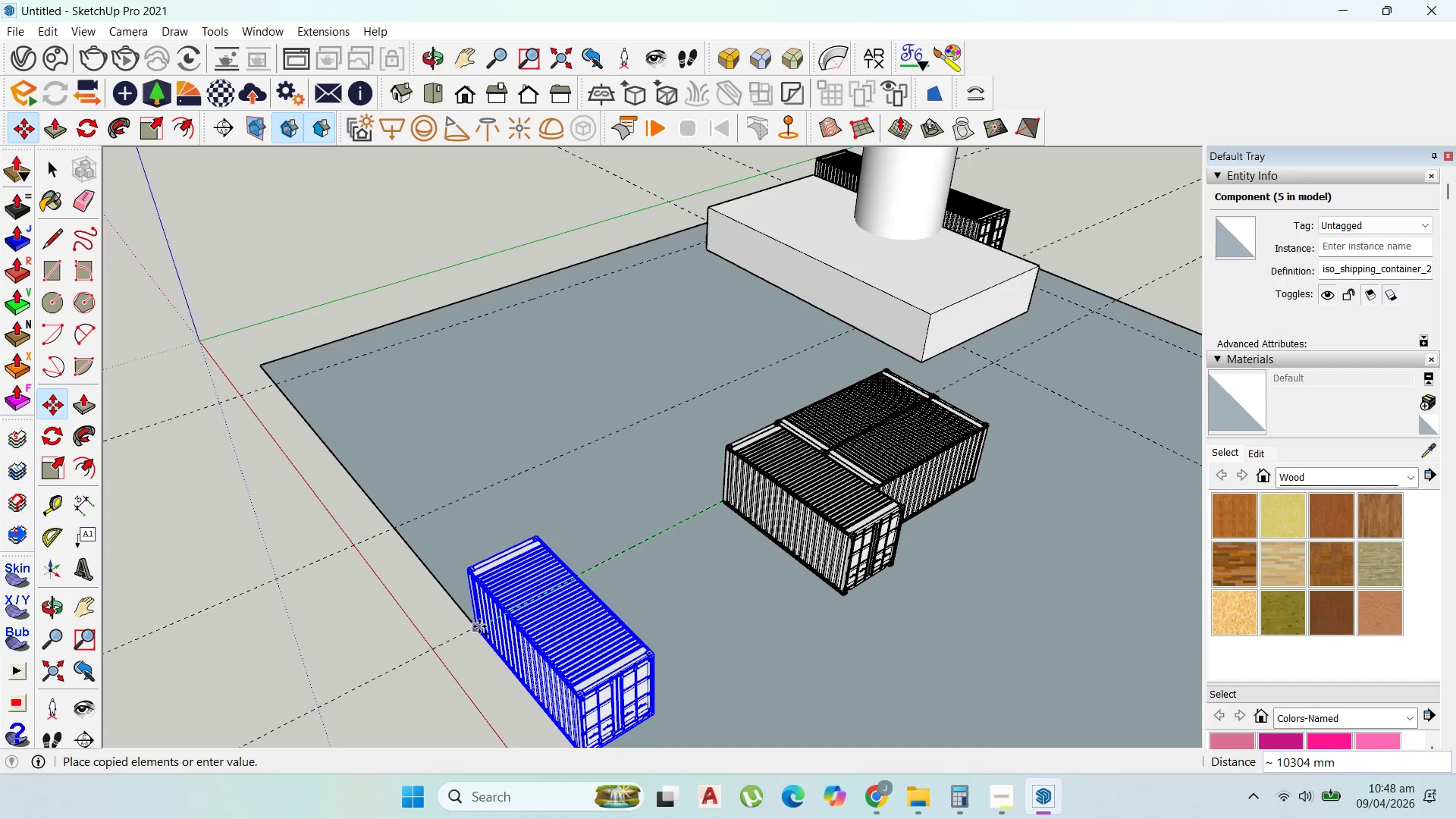 
left_click([479, 626])
 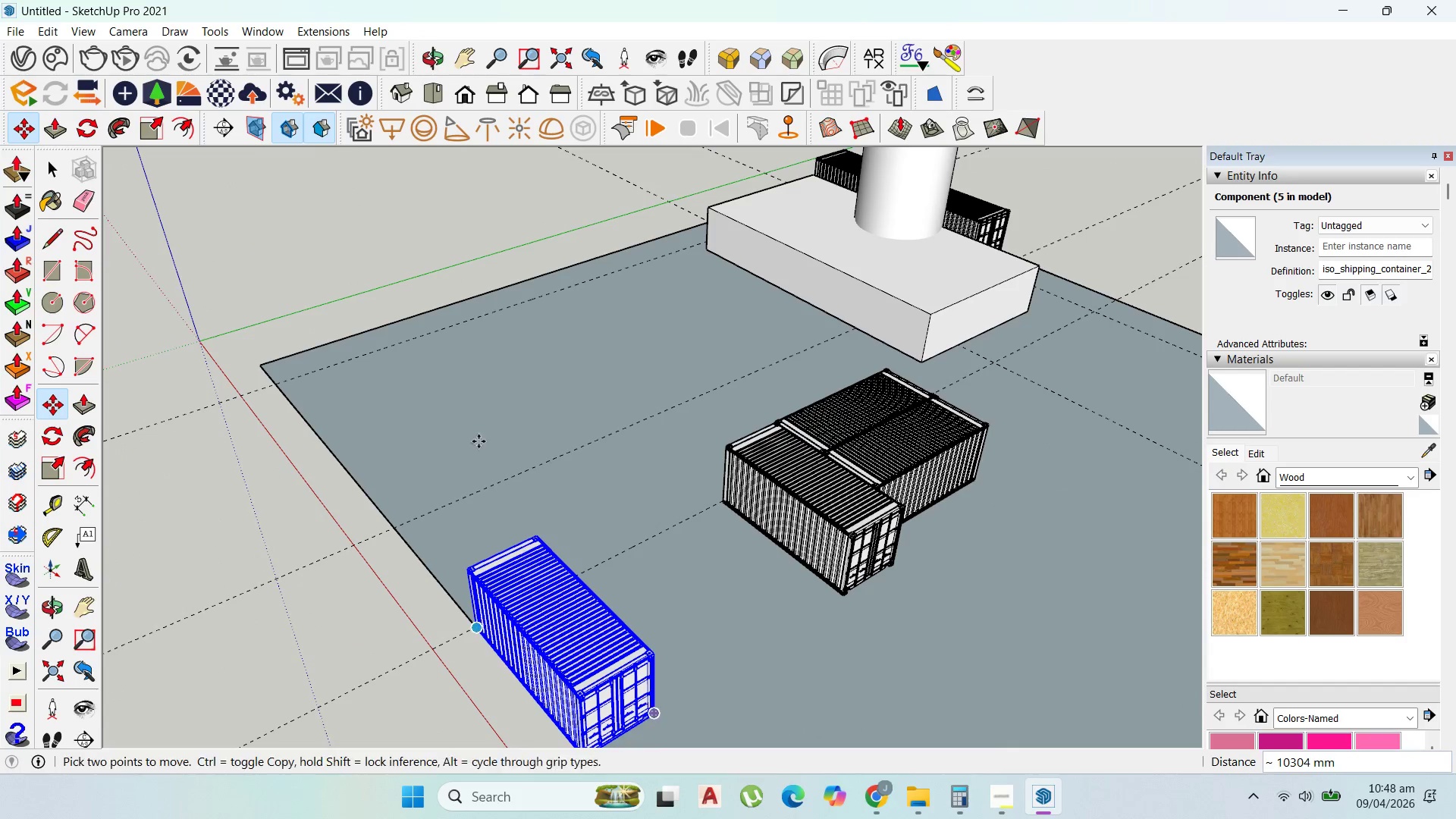 
scroll: coordinate [267, 305], scroll_direction: down, amount: 3.0
 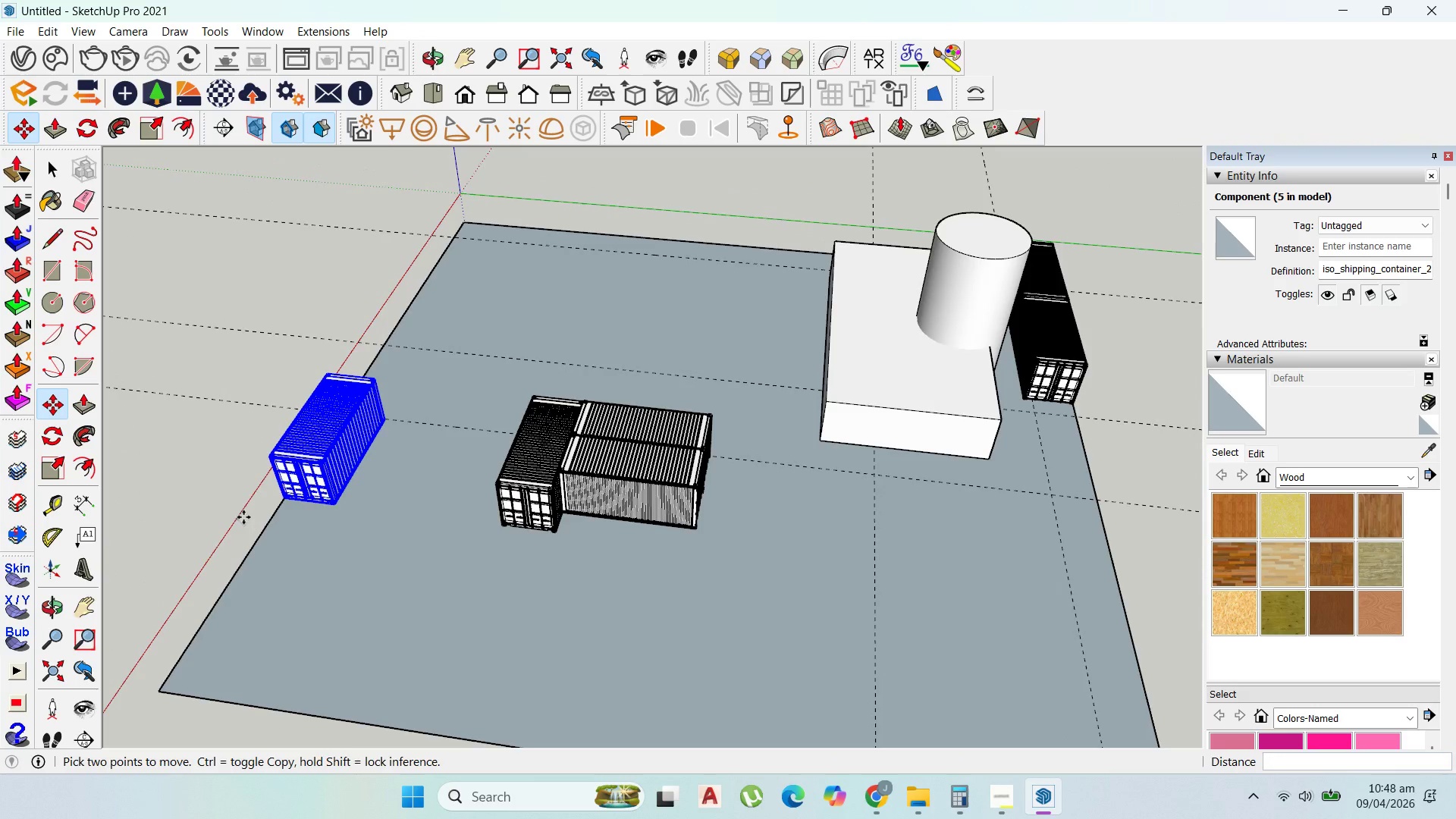 
scroll: coordinate [397, 431], scroll_direction: up, amount: 3.0
 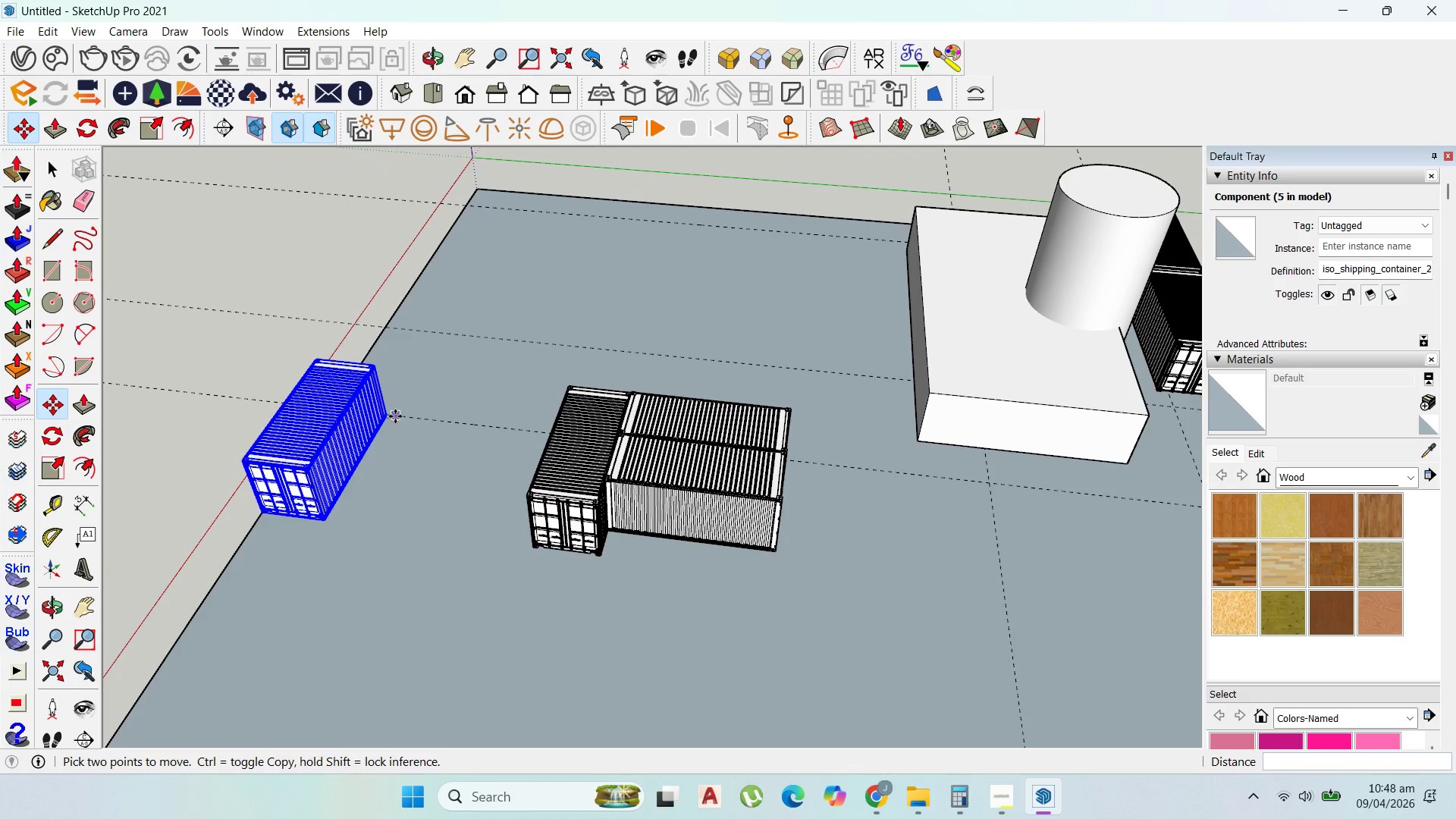 
left_click([395, 415])
 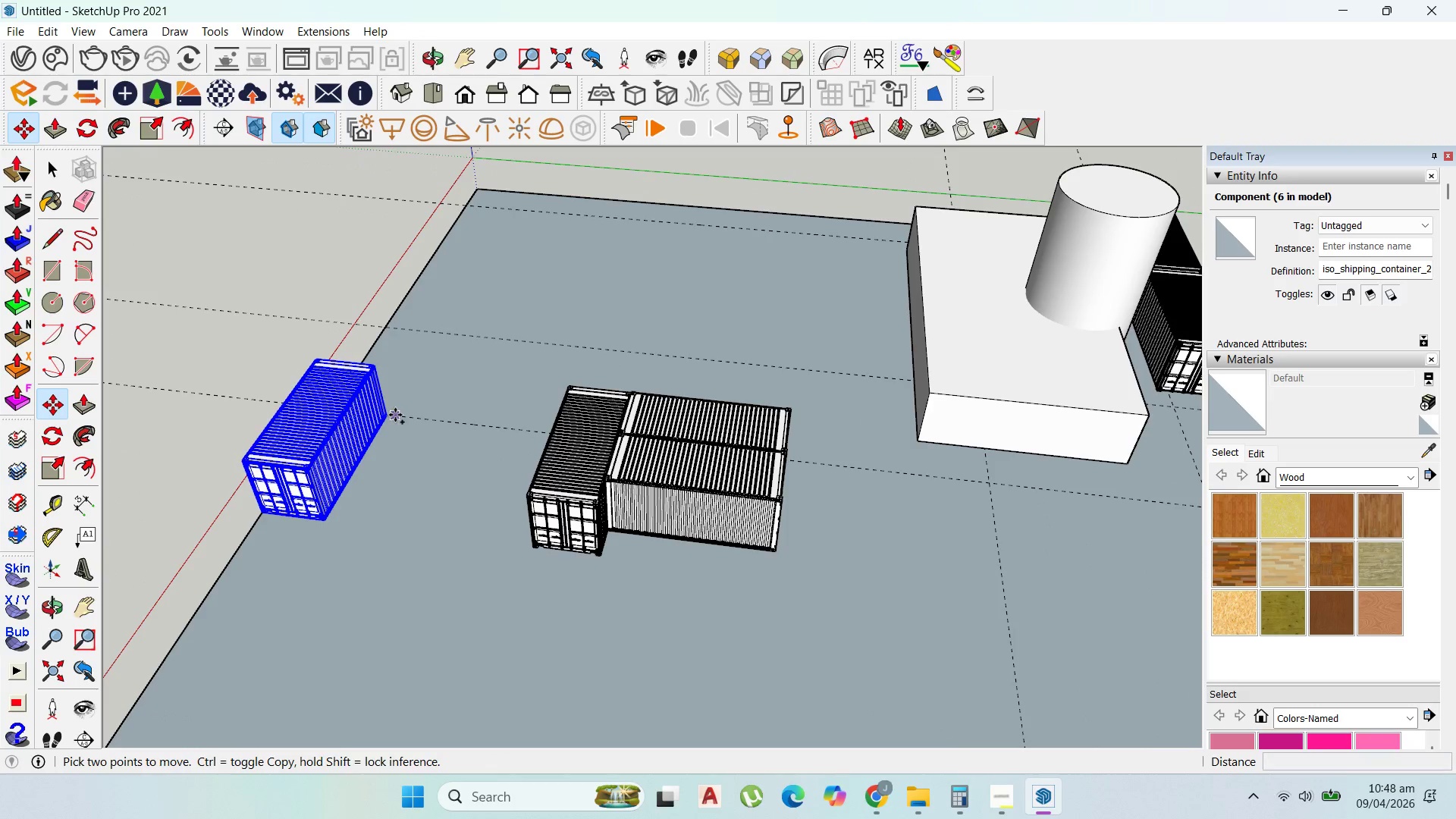 
key(Control+ControlLeft)
 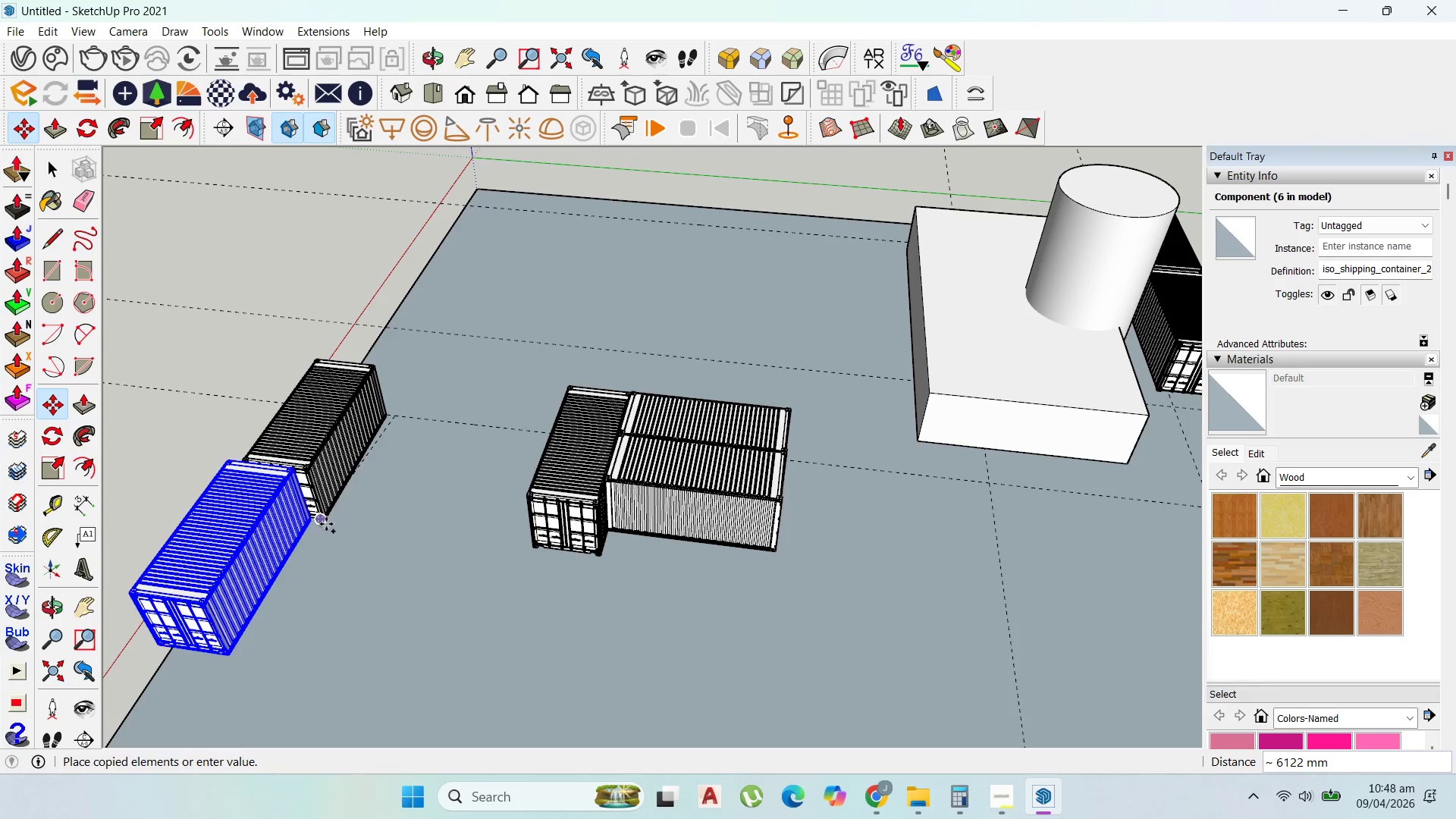 
left_click([328, 523])
 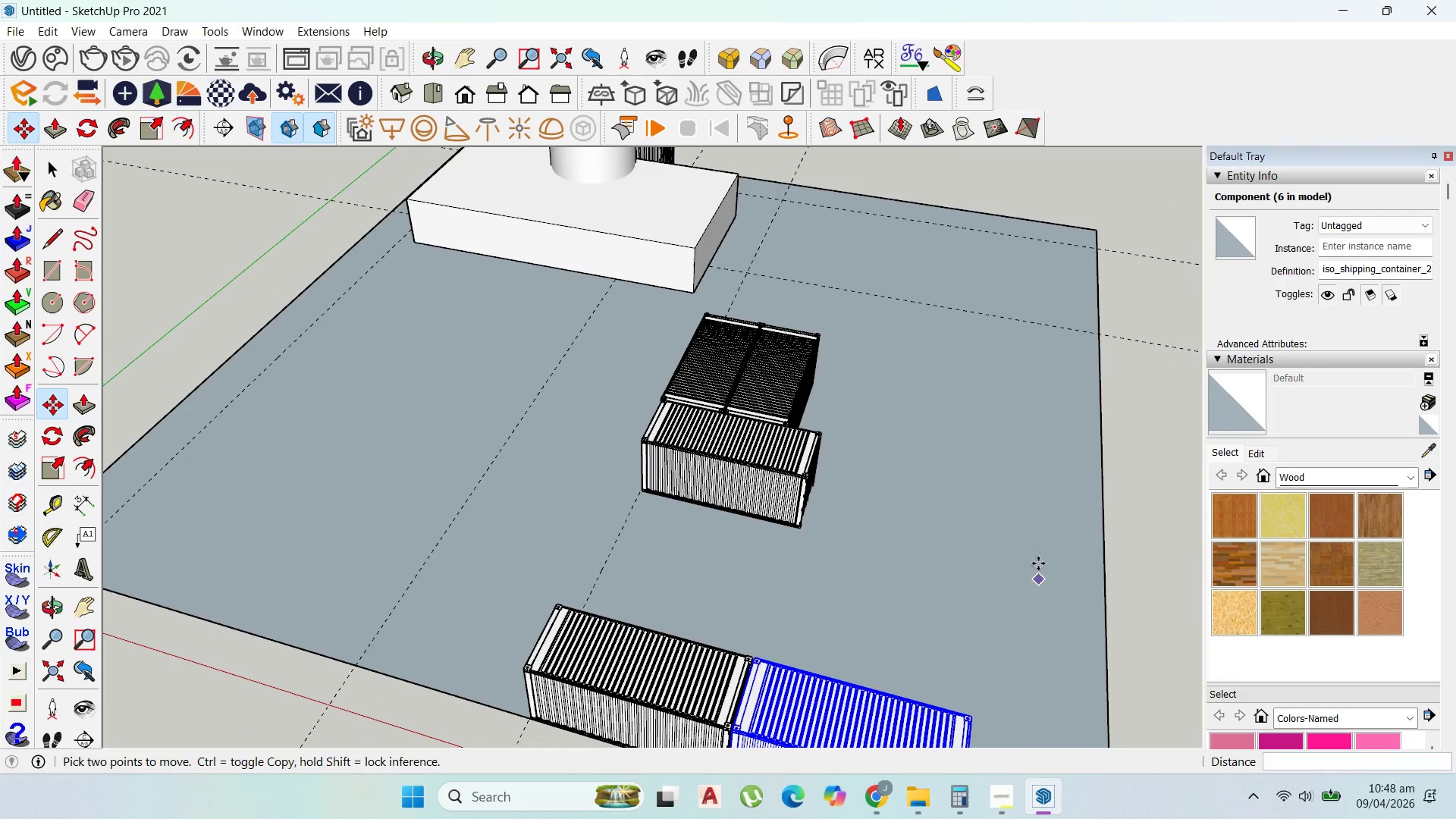 
scroll: coordinate [680, 406], scroll_direction: down, amount: 6.0
 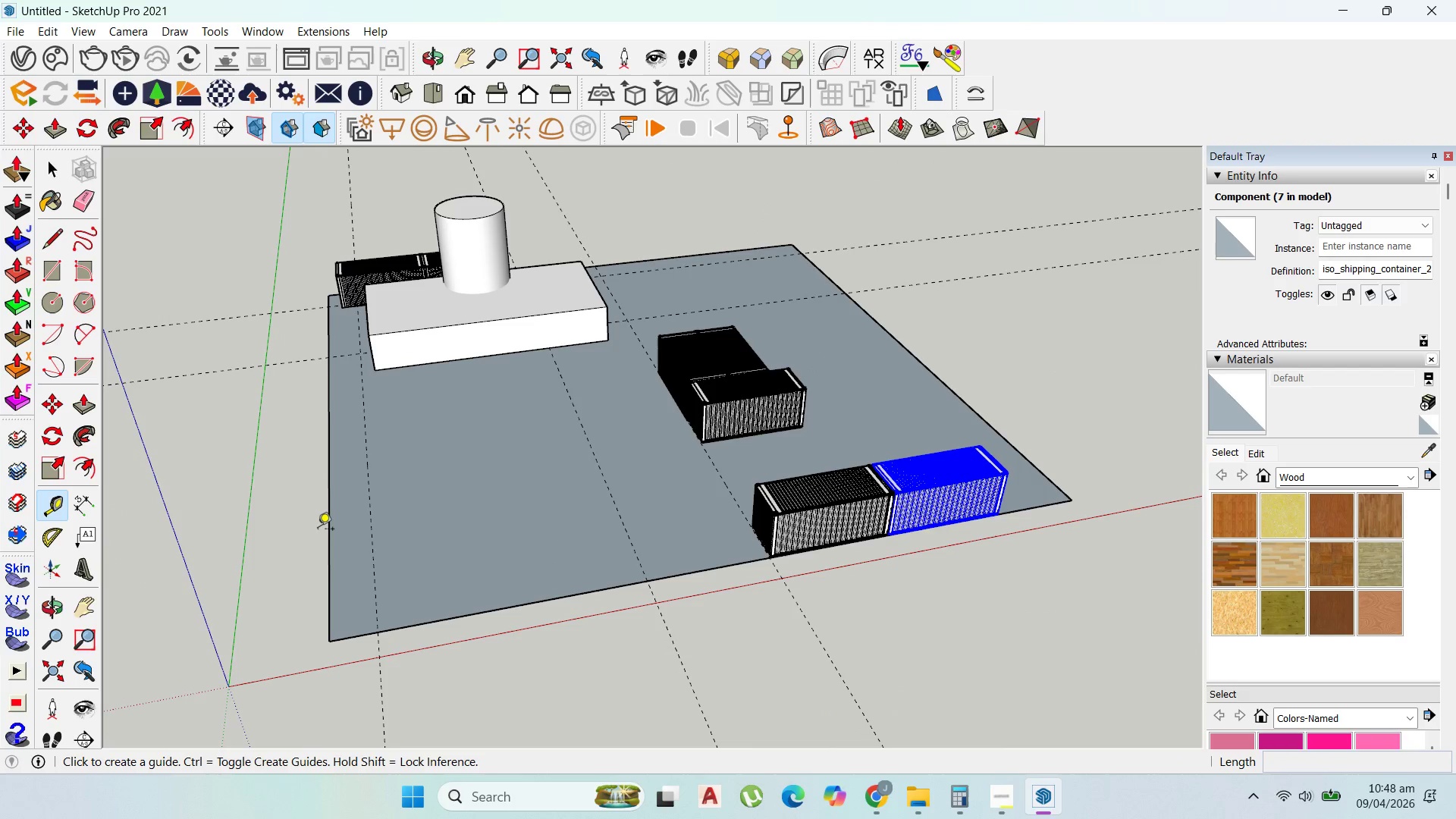 
left_click_drag(start_coordinate=[330, 534], to_coordinate=[337, 534])
 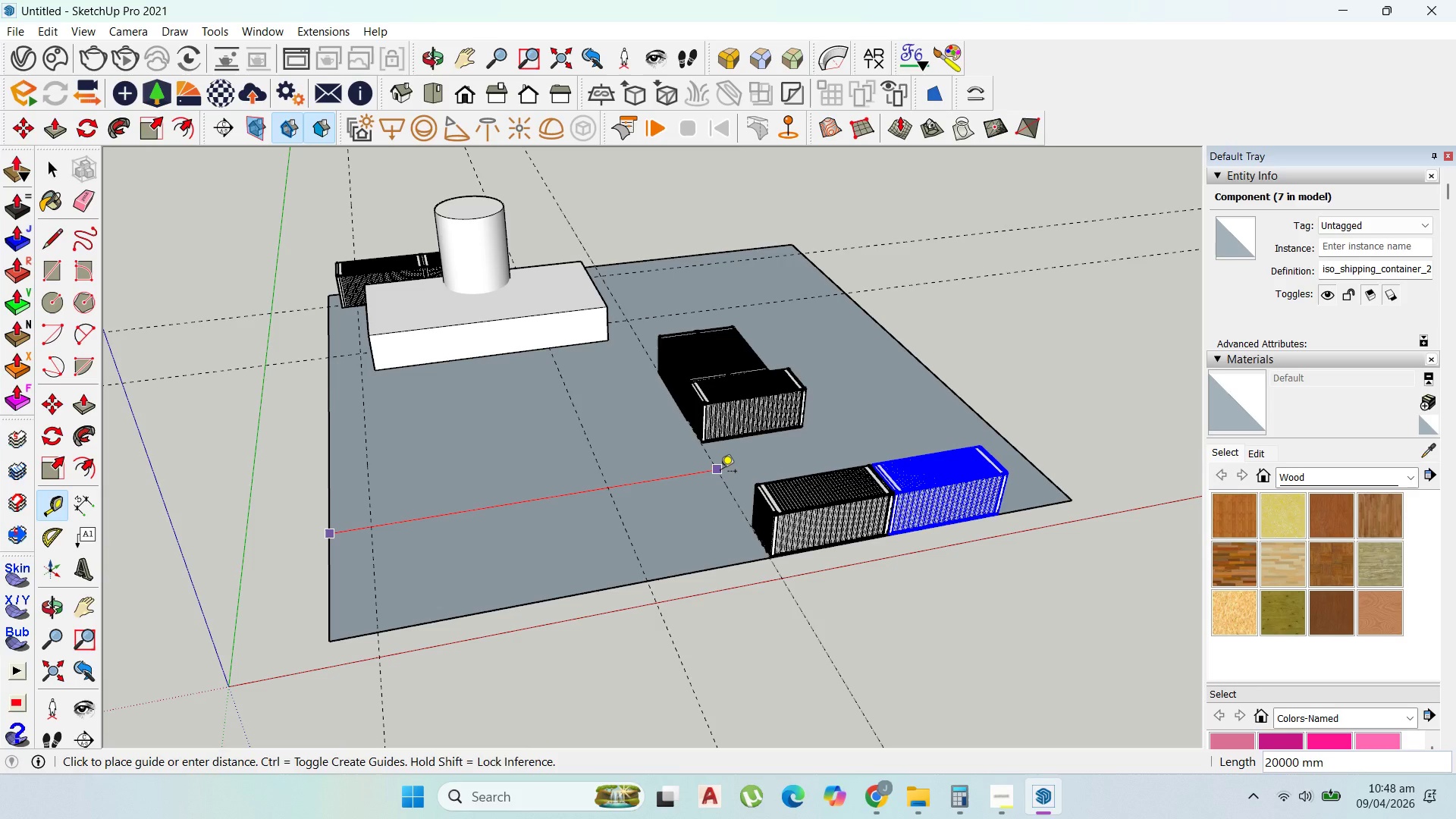 
wait(12.86)
 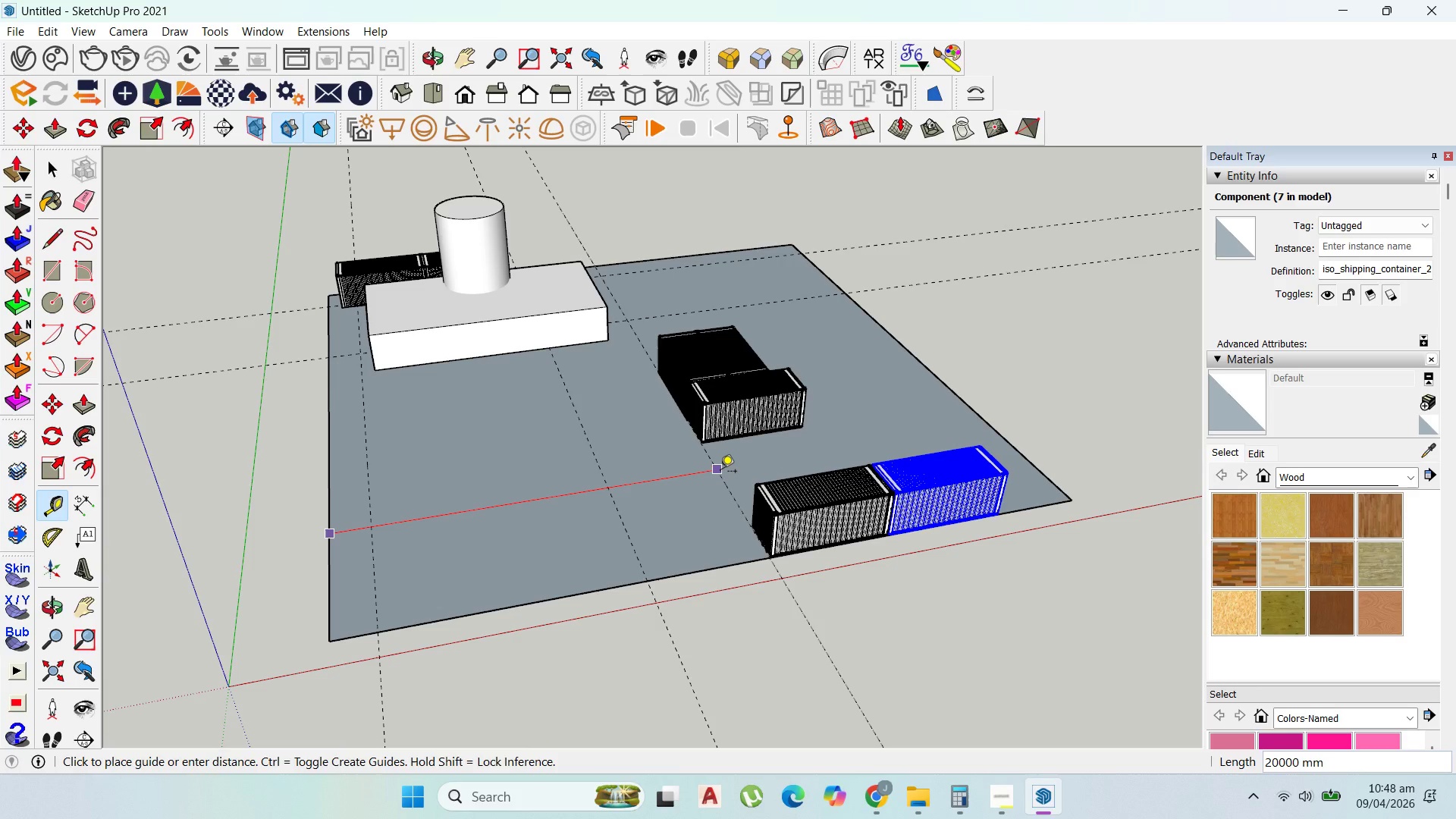 
scroll: coordinate [535, 408], scroll_direction: up, amount: 4.0
 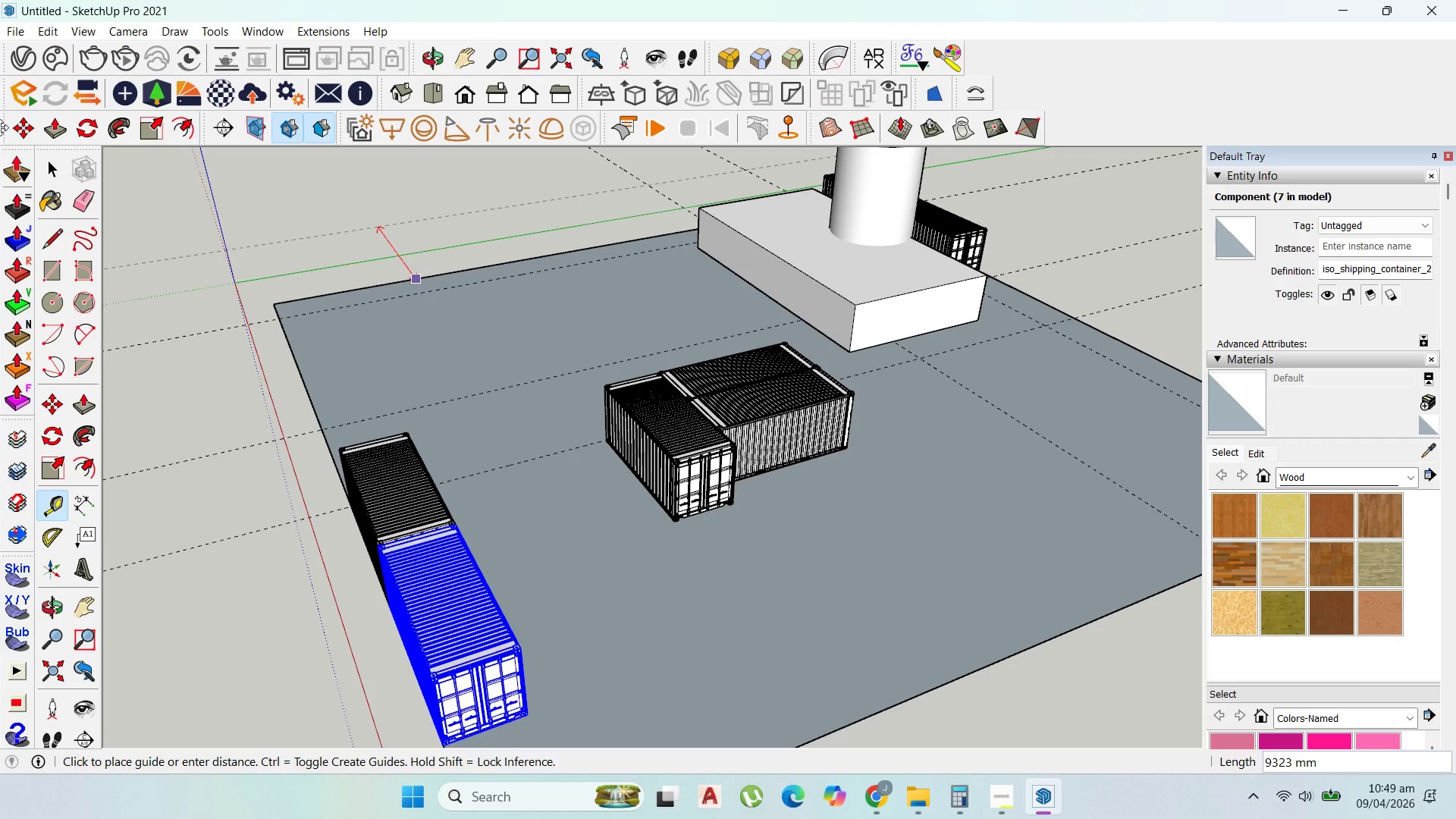 
wait(5.06)
 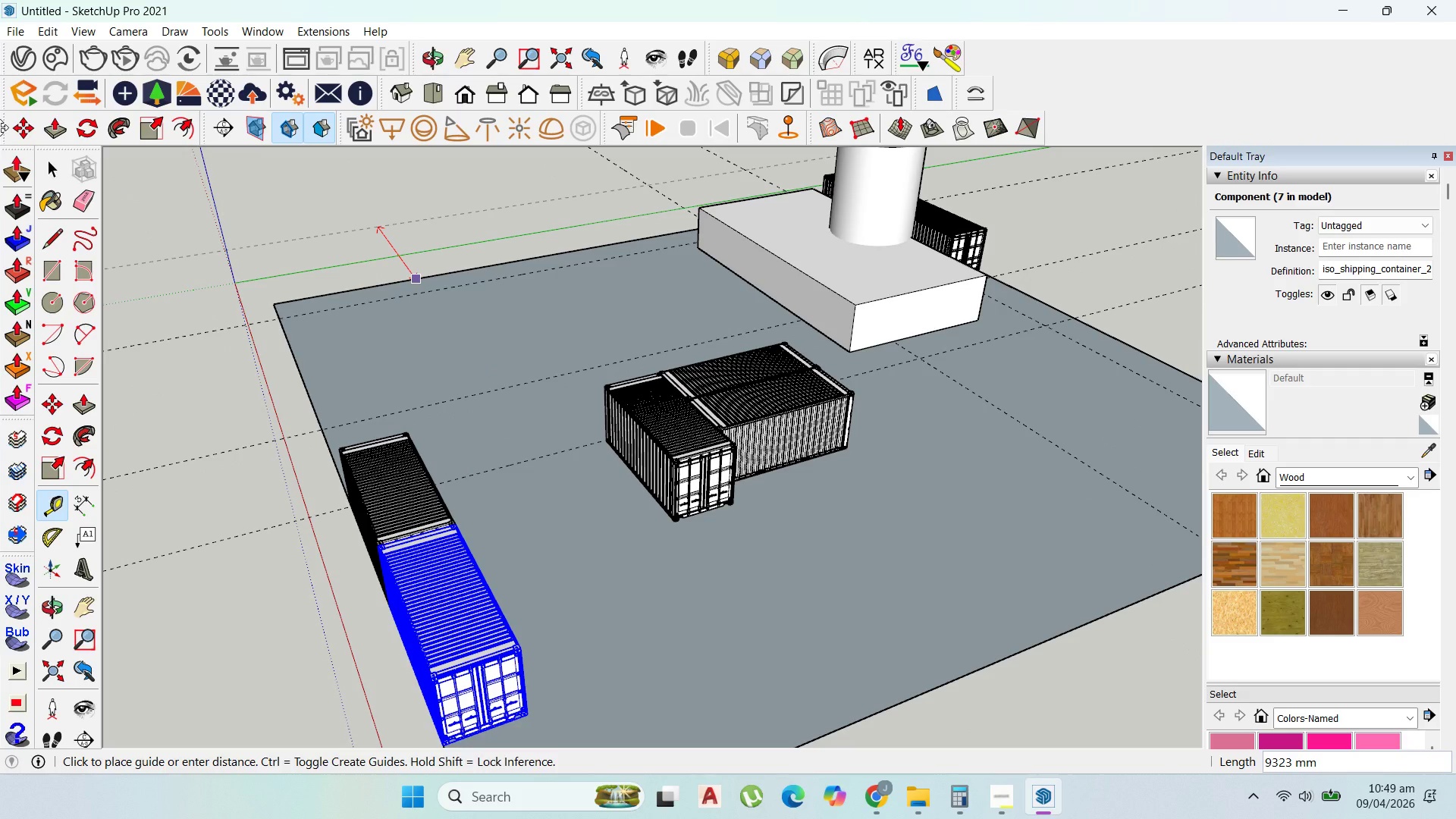 
scroll: coordinate [595, 604], scroll_direction: up, amount: 10.0
 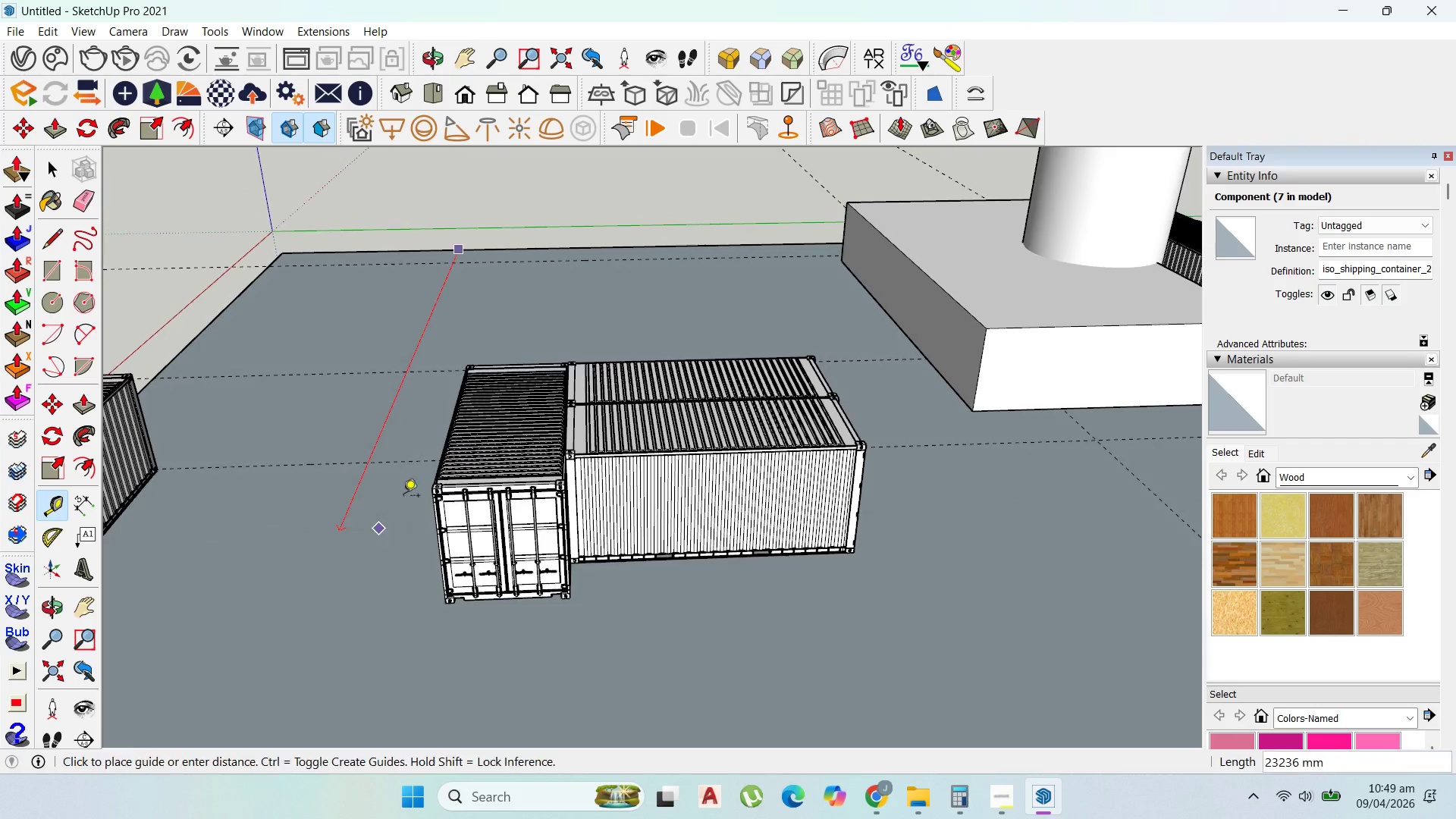 
scroll: coordinate [756, 438], scroll_direction: down, amount: 6.0
 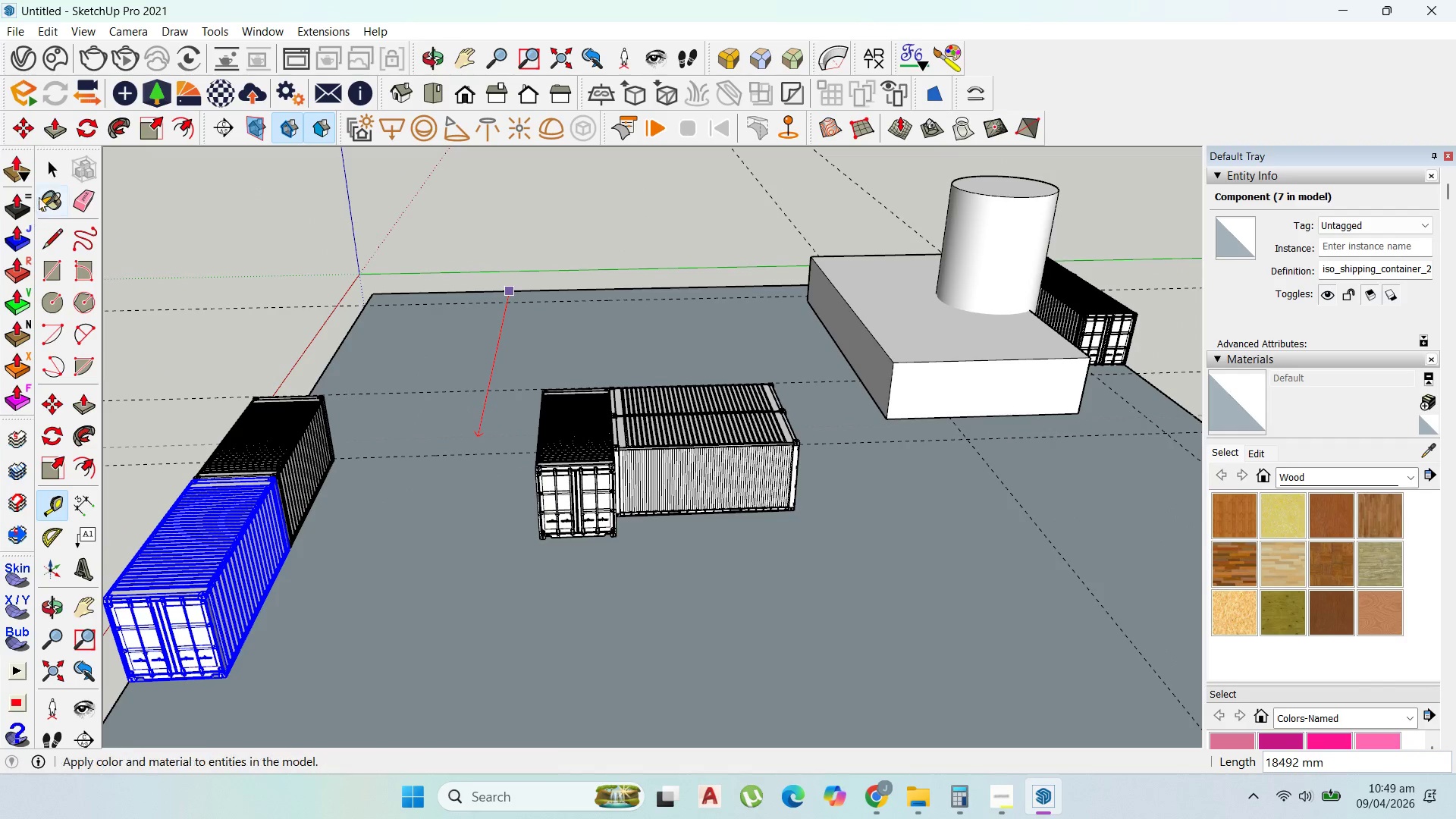 
left_click([43, 173])
 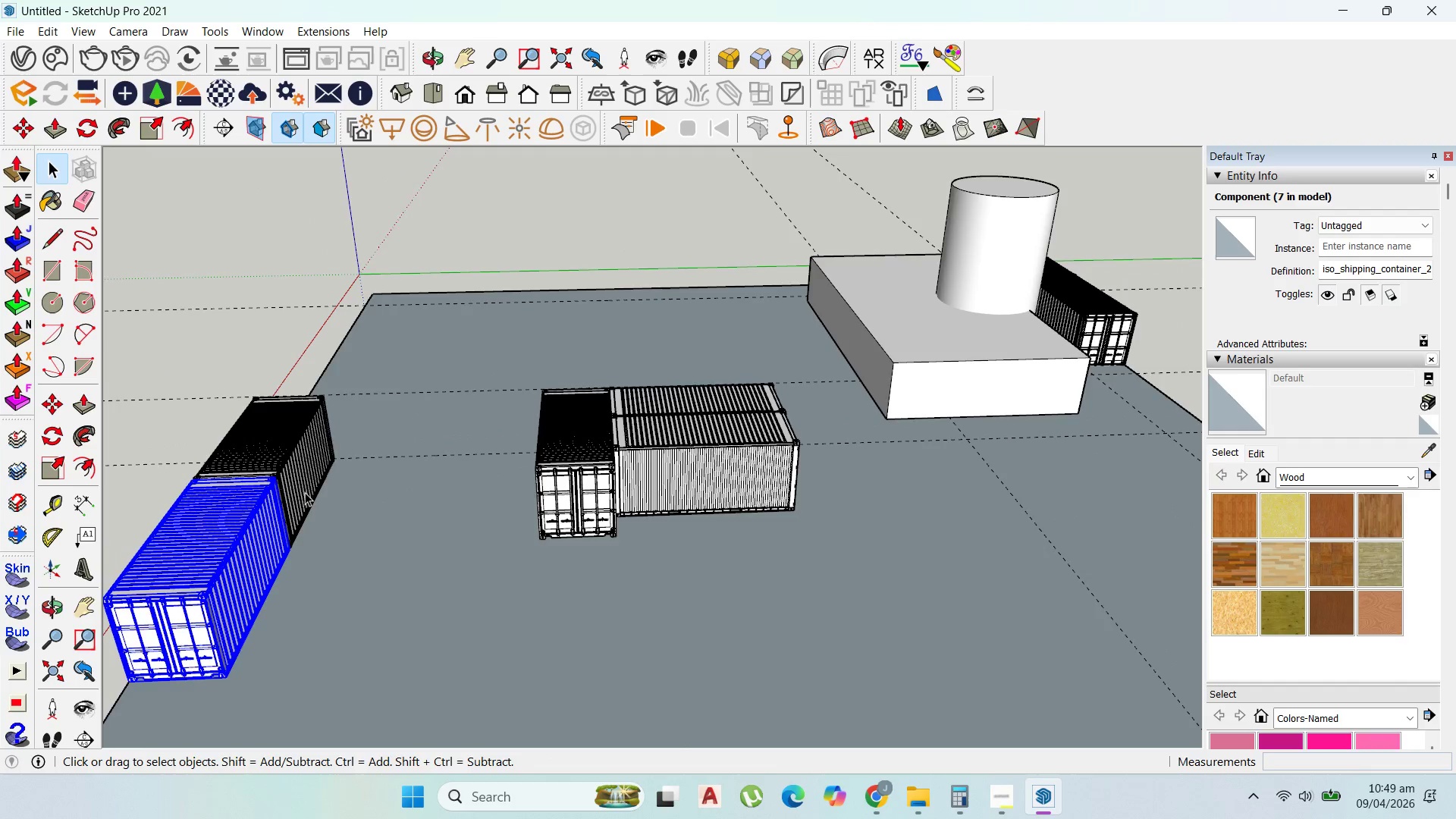 
scroll: coordinate [384, 362], scroll_direction: down, amount: 3.0
 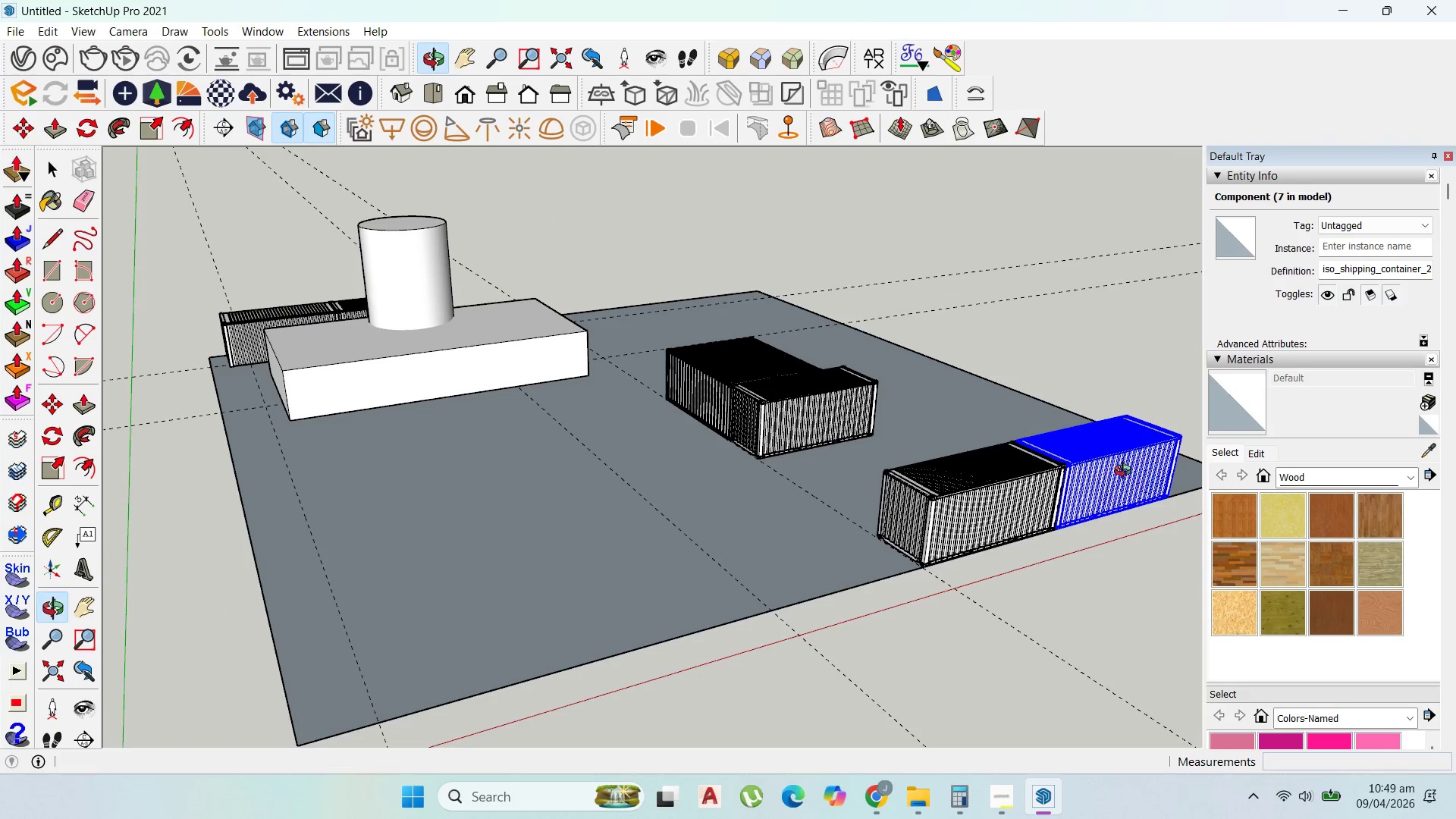 
scroll: coordinate [802, 438], scroll_direction: up, amount: 2.0
 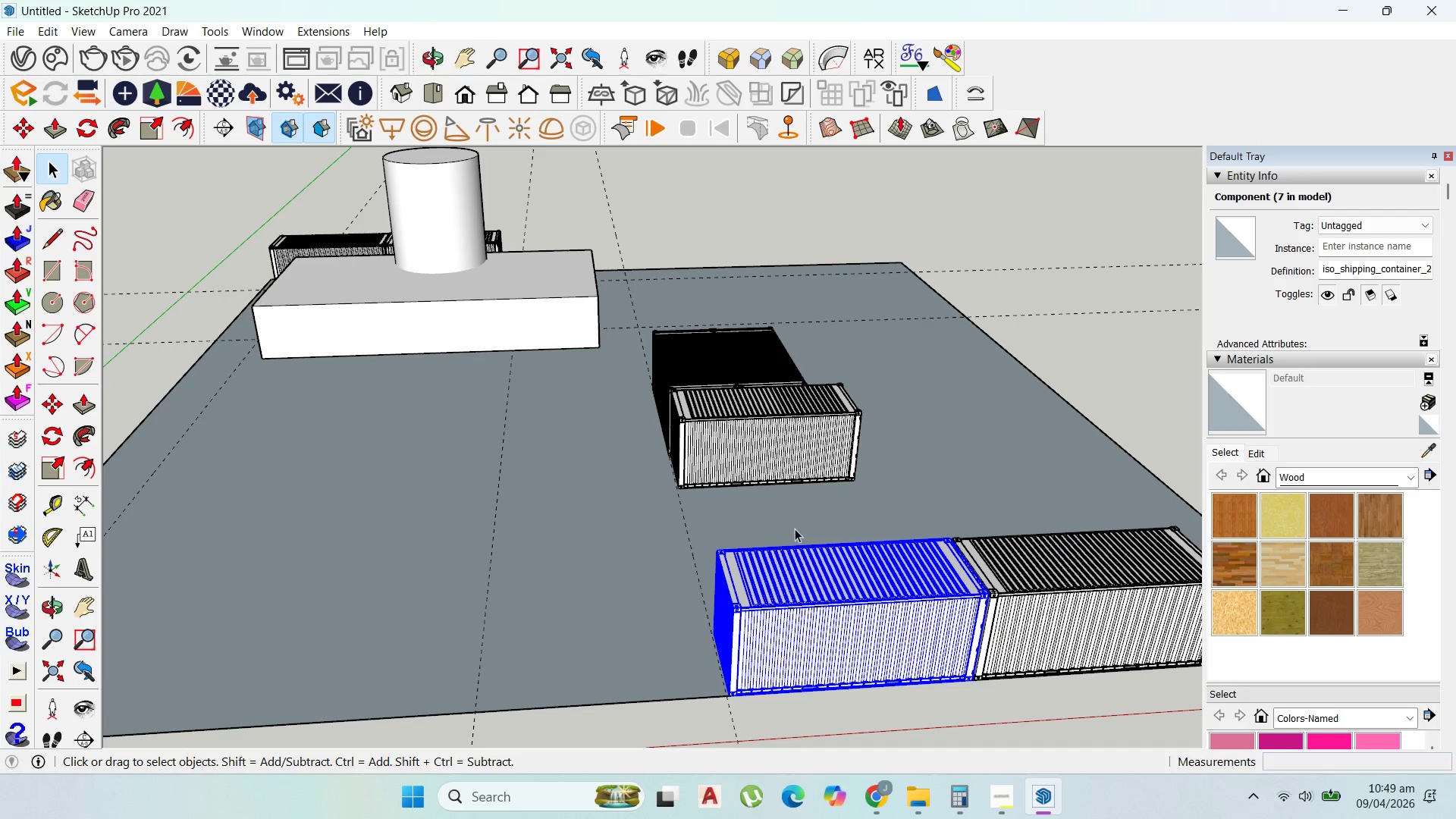 
key(Delete)
 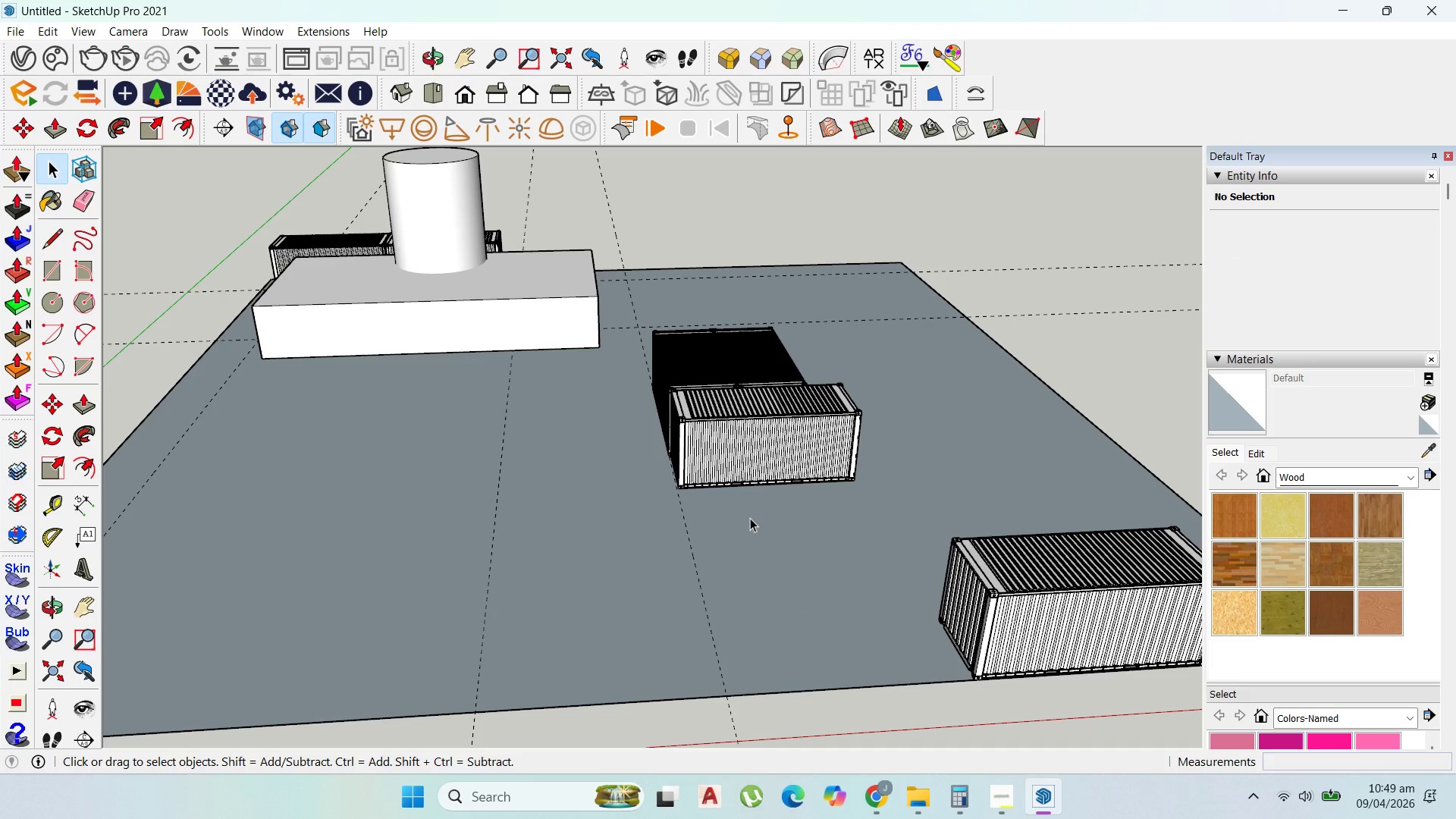 
left_click([751, 463])
 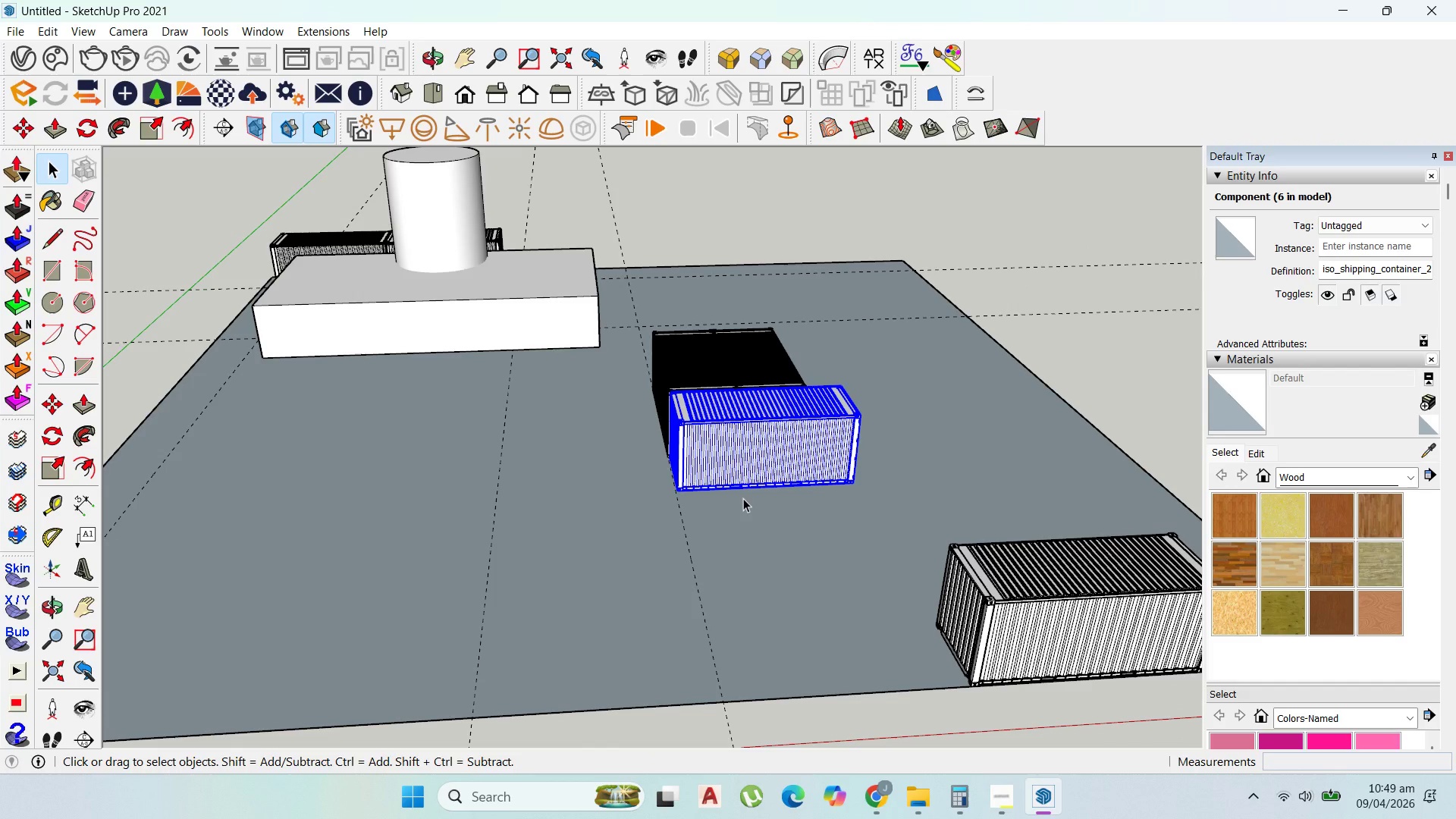 
wait(5.92)
 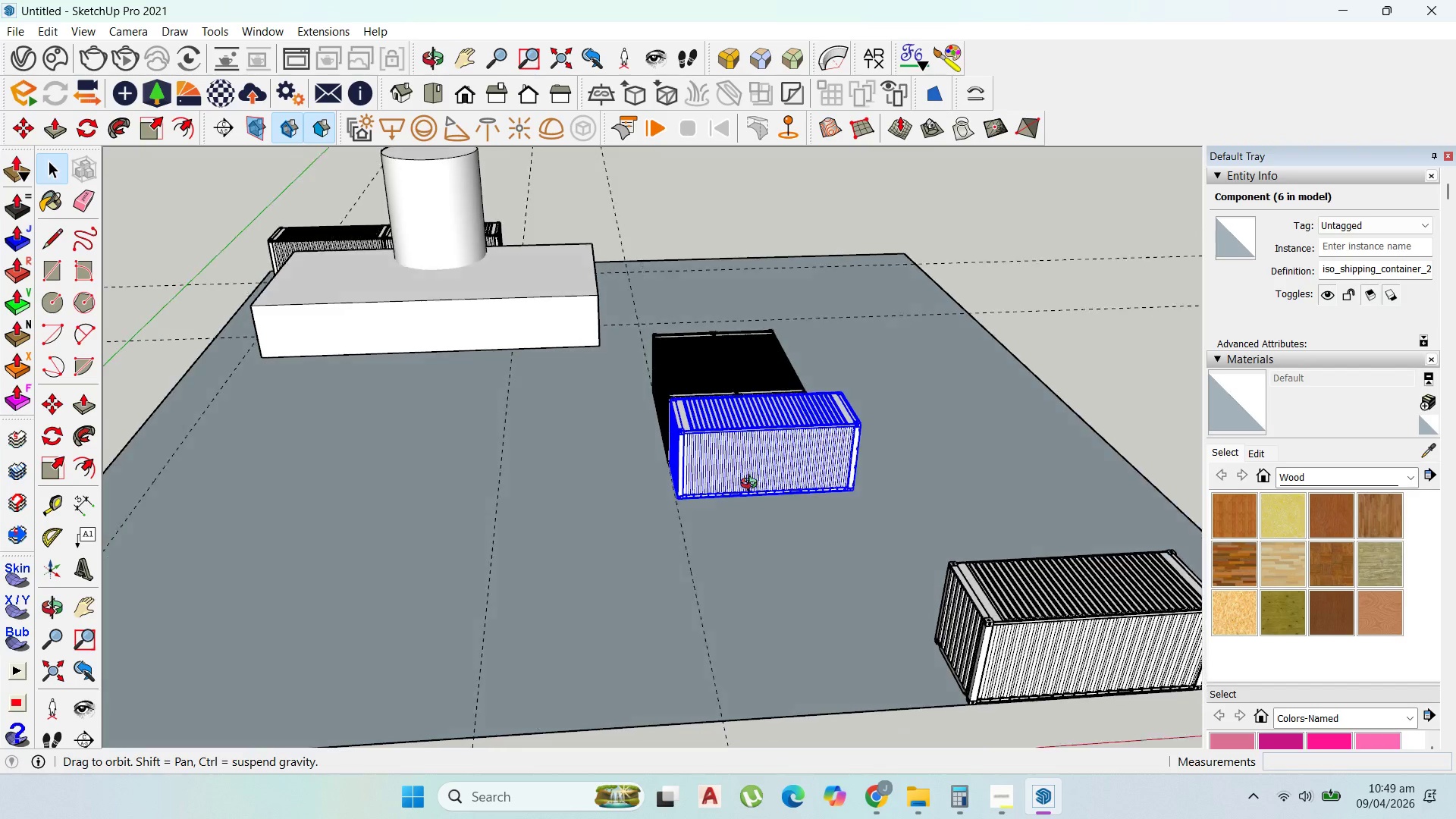 
key(Control+Z)
 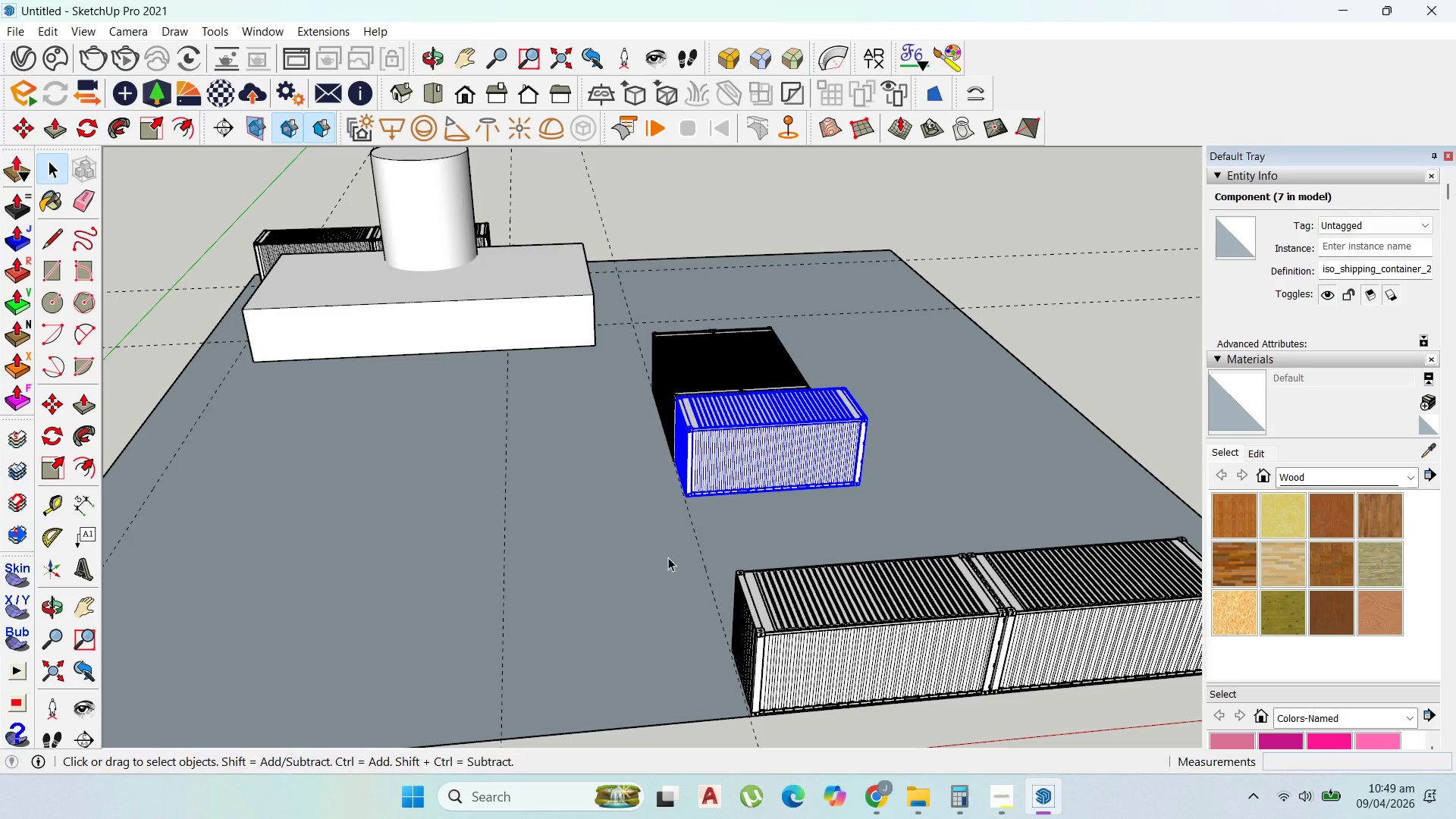 
wait(6.03)
 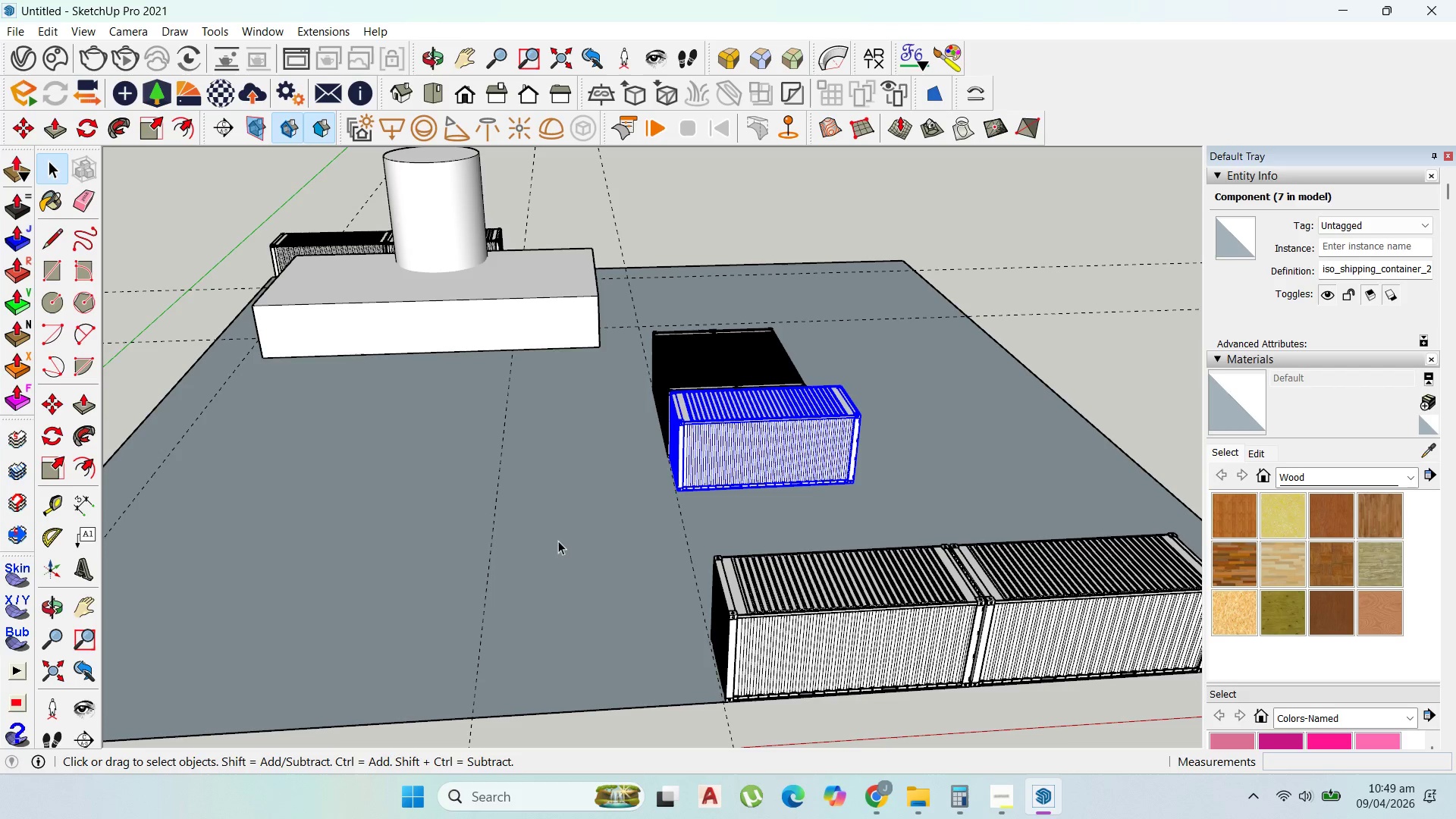 
left_click([774, 608])
 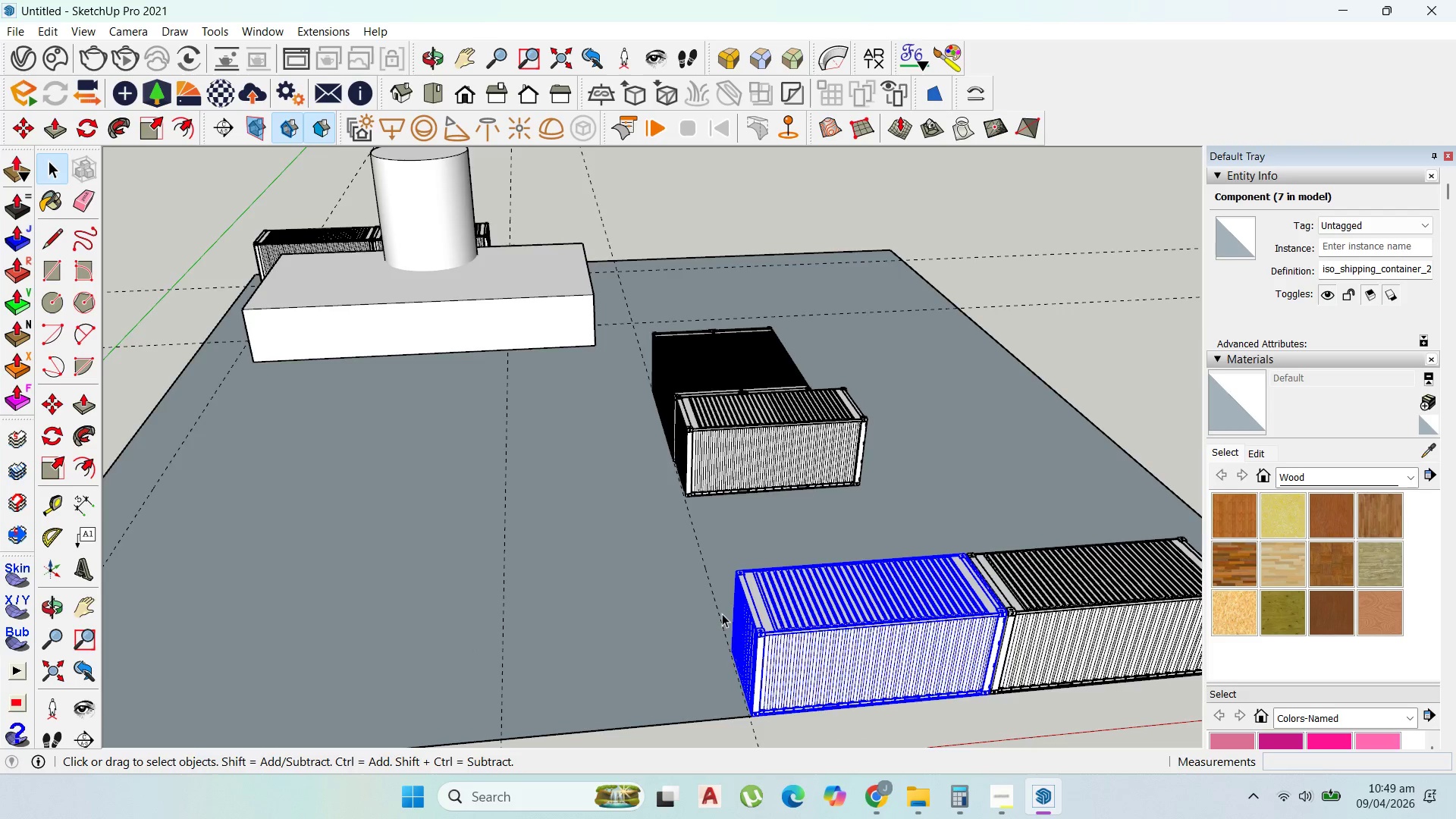 
scroll: coordinate [720, 613], scroll_direction: down, amount: 4.0
 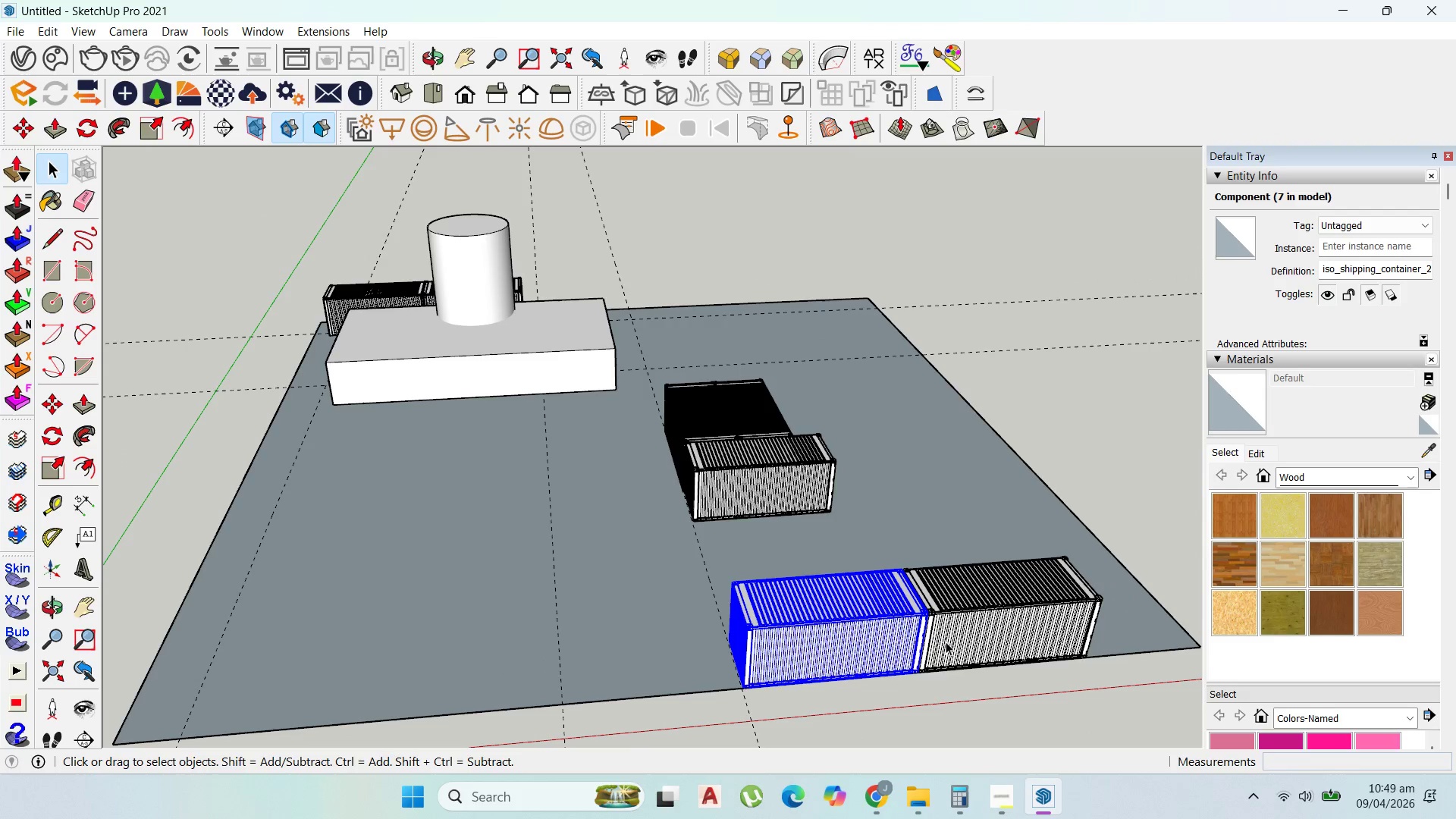 
hold_key(key=ShiftLeft, duration=0.59)
left_click([961, 638])
 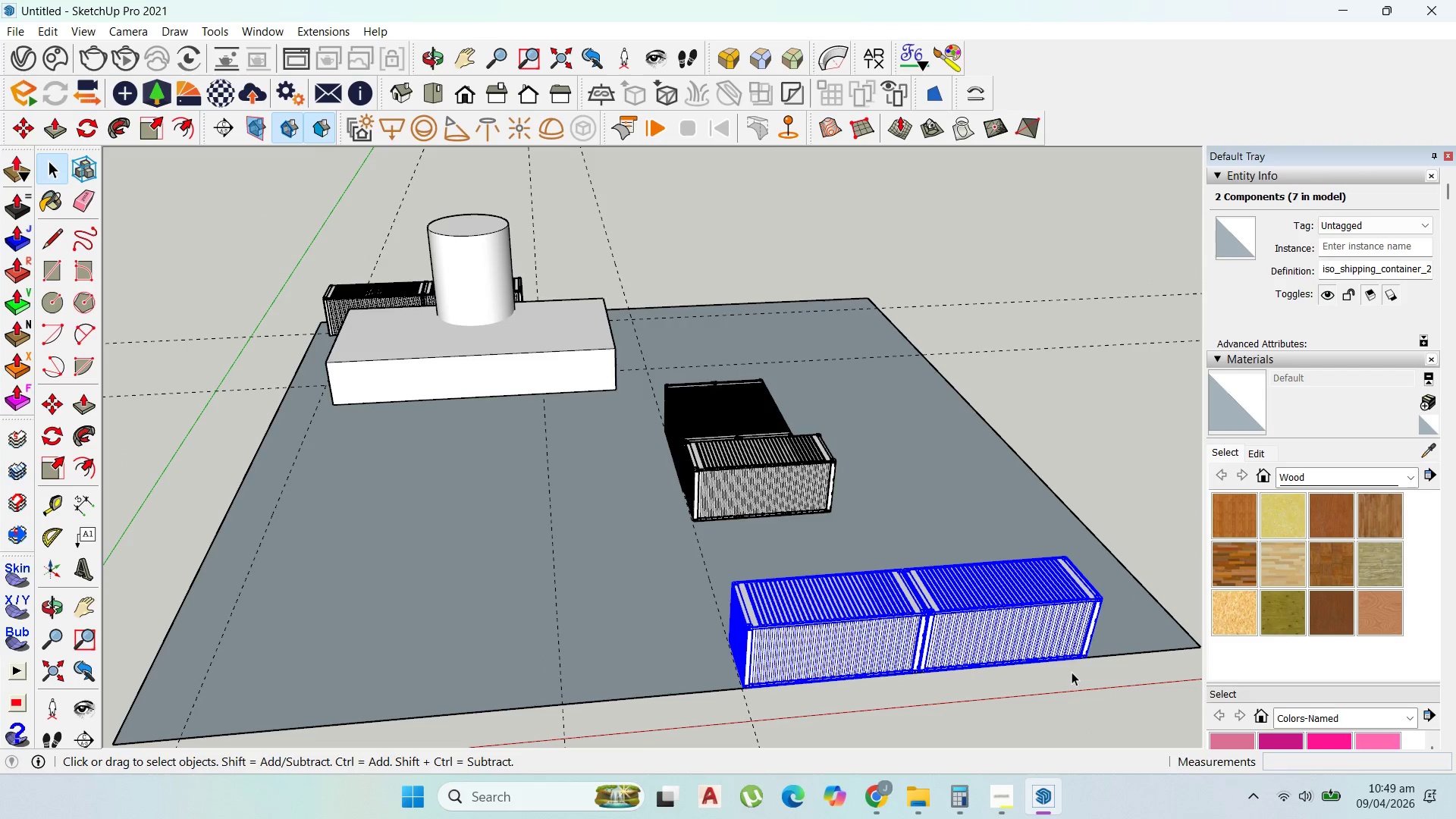 
key(M)
 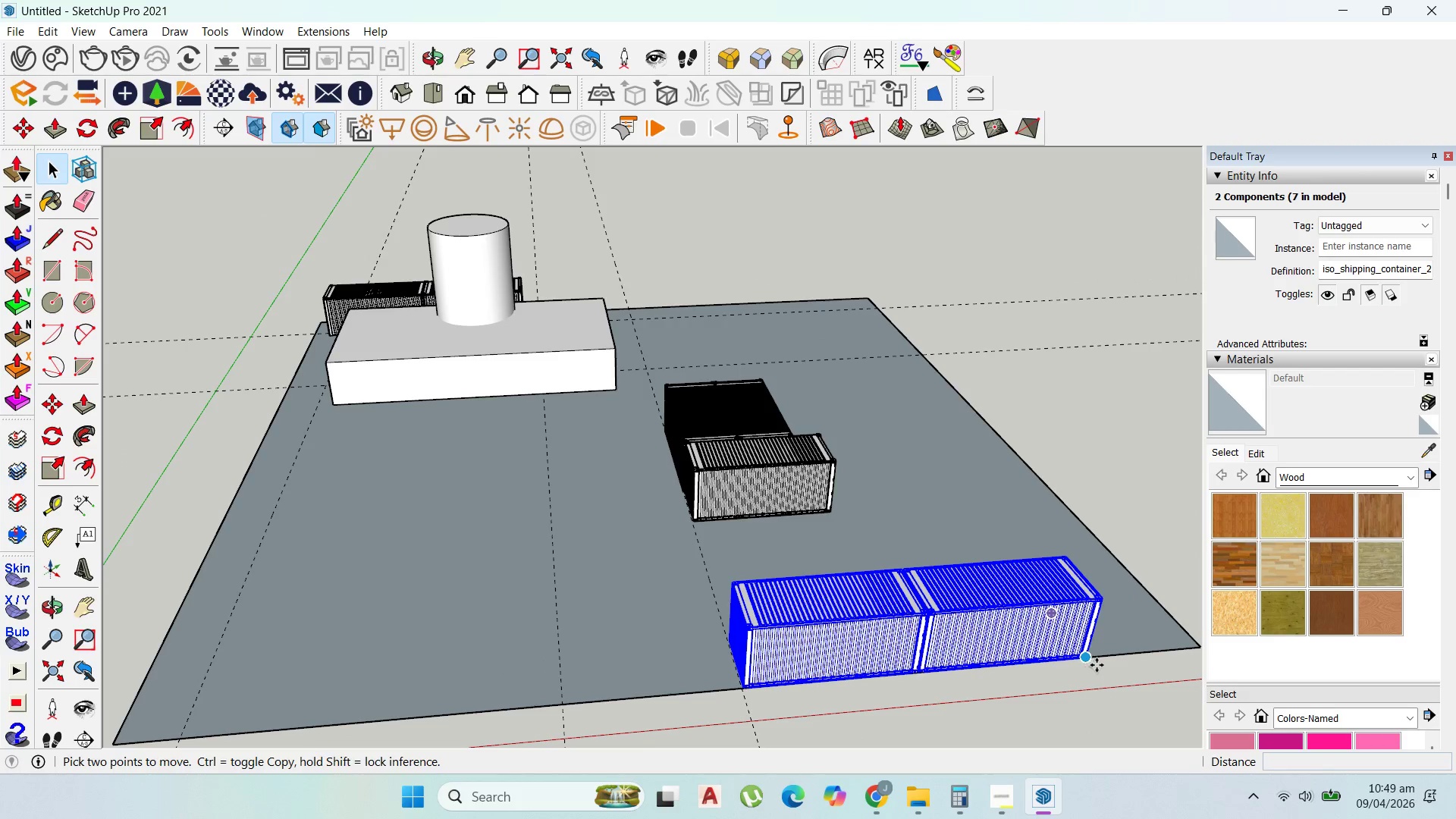 
scroll: coordinate [1097, 665], scroll_direction: up, amount: 1.0
 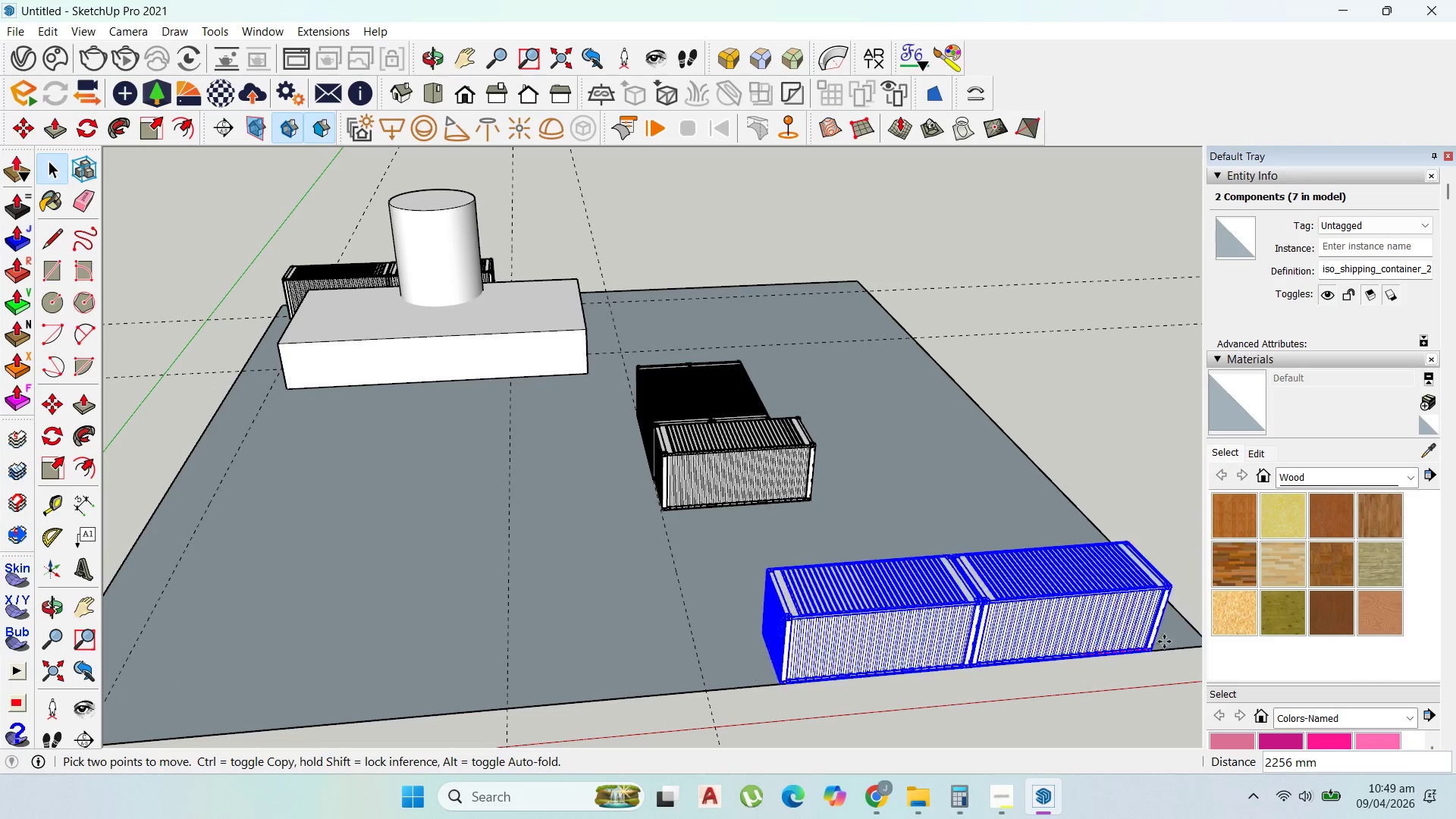 
scroll: coordinate [1142, 635], scroll_direction: down, amount: 4.0
 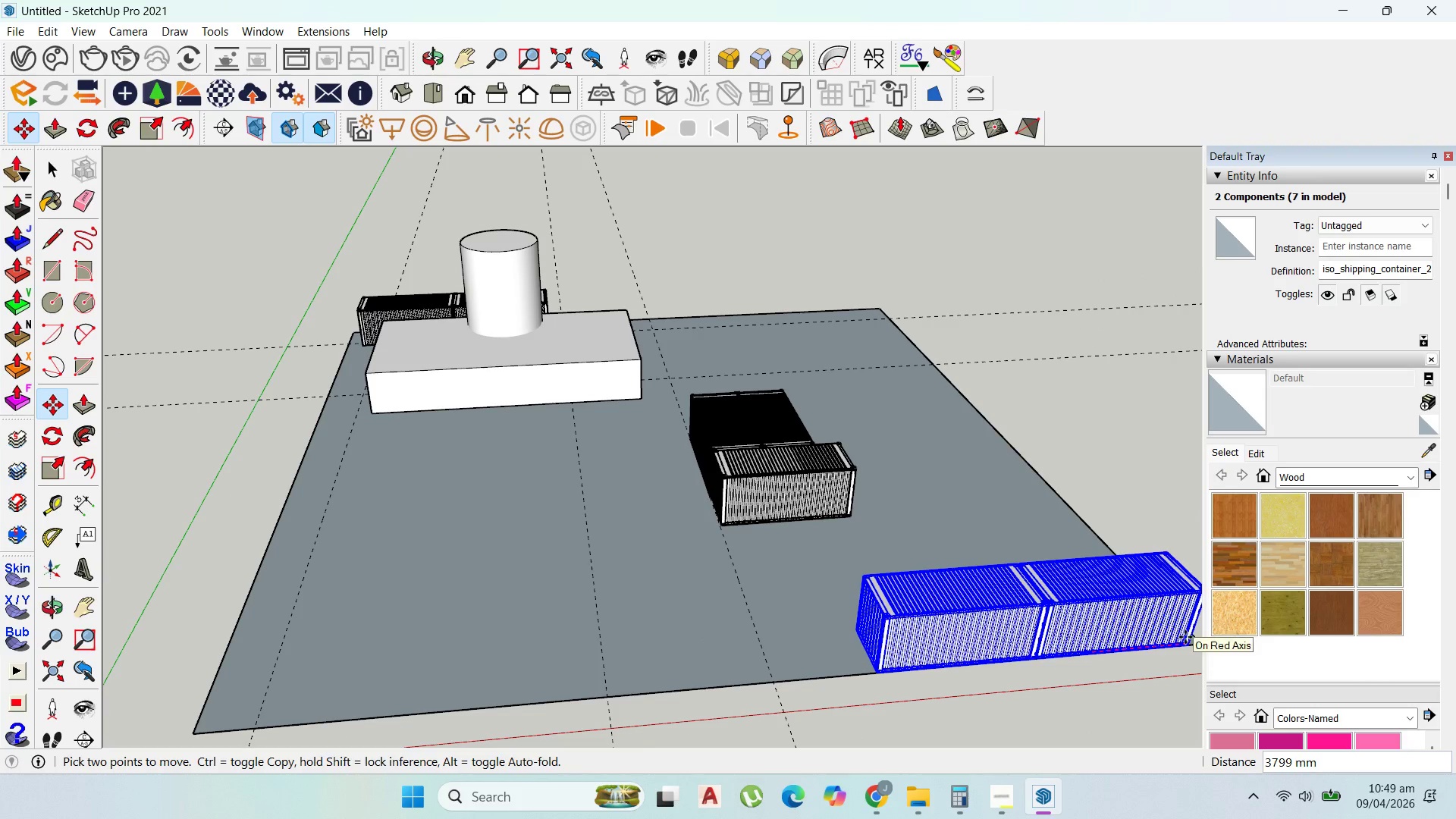 
left_click([1185, 636])
 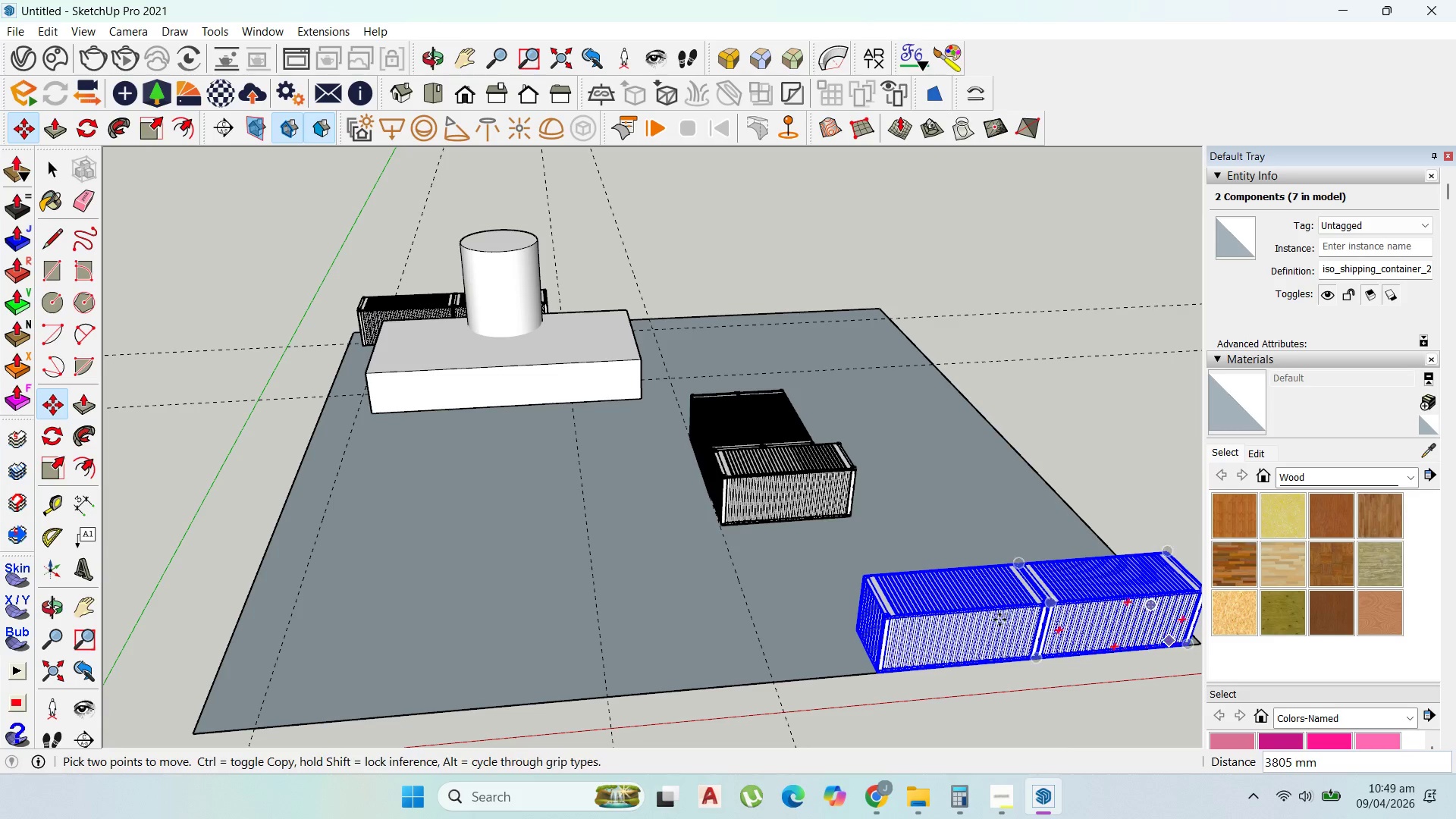 
scroll: coordinate [953, 608], scroll_direction: up, amount: 2.0
 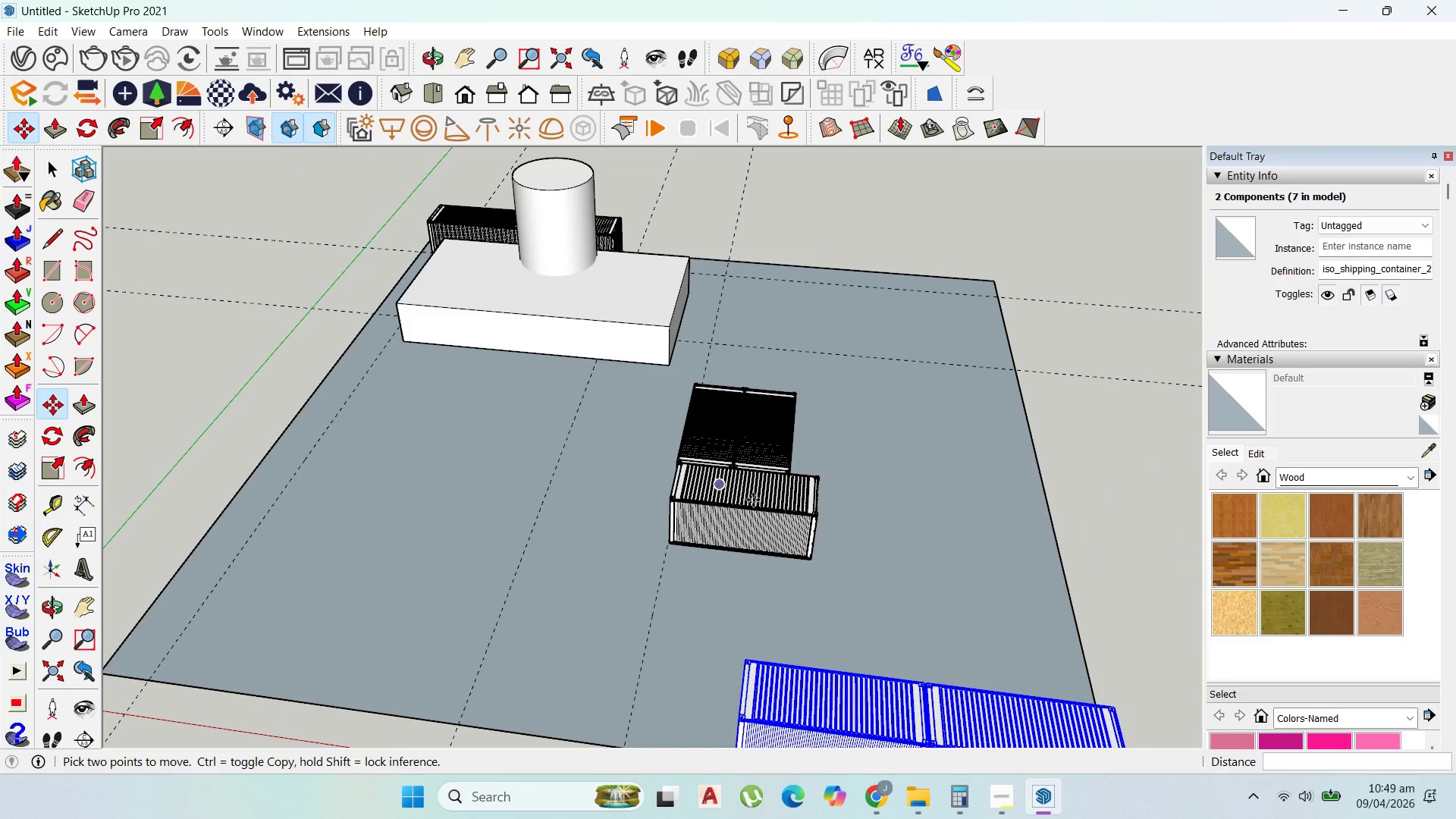 
wait(5.45)
 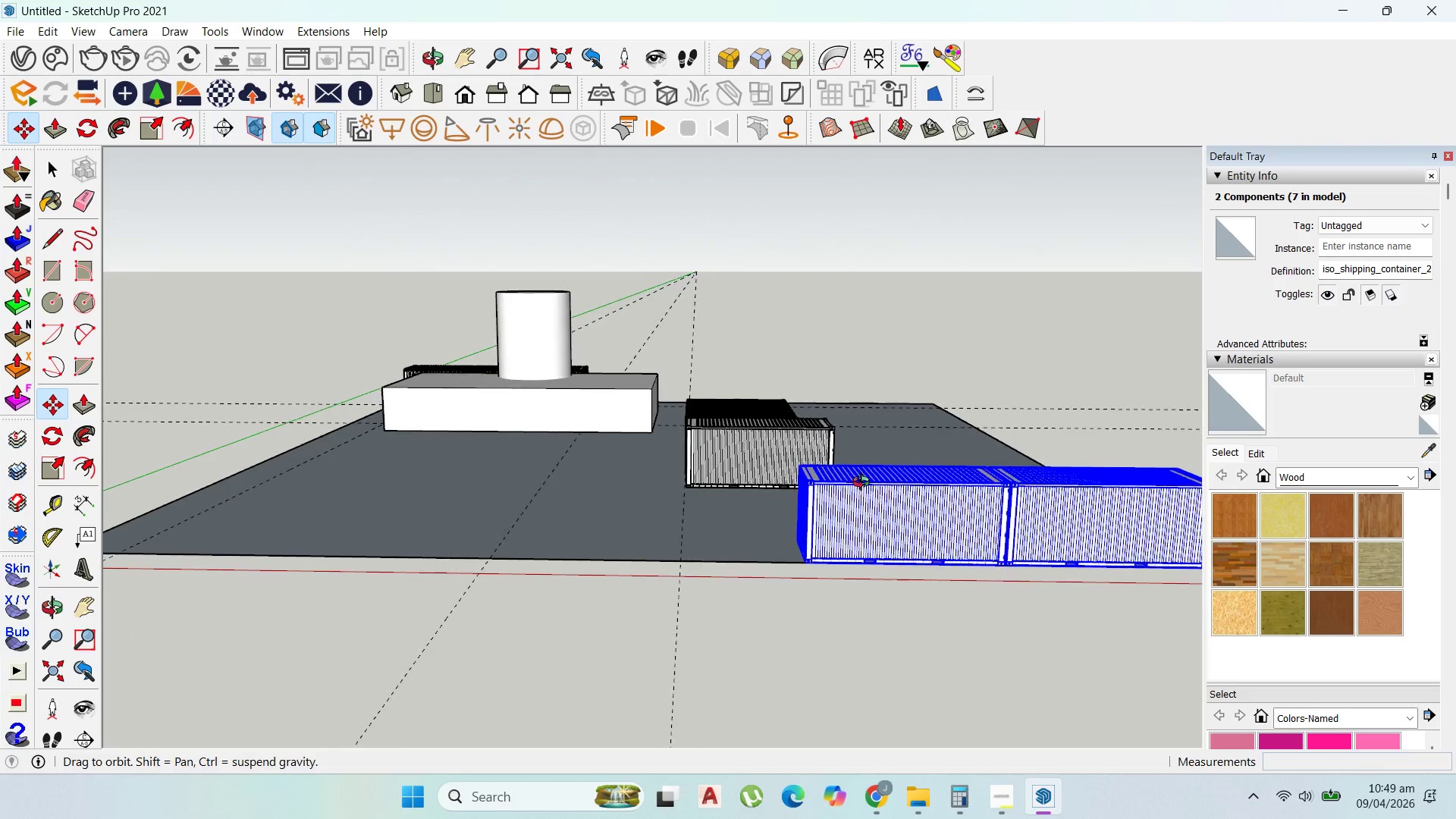 
left_click([766, 518])
 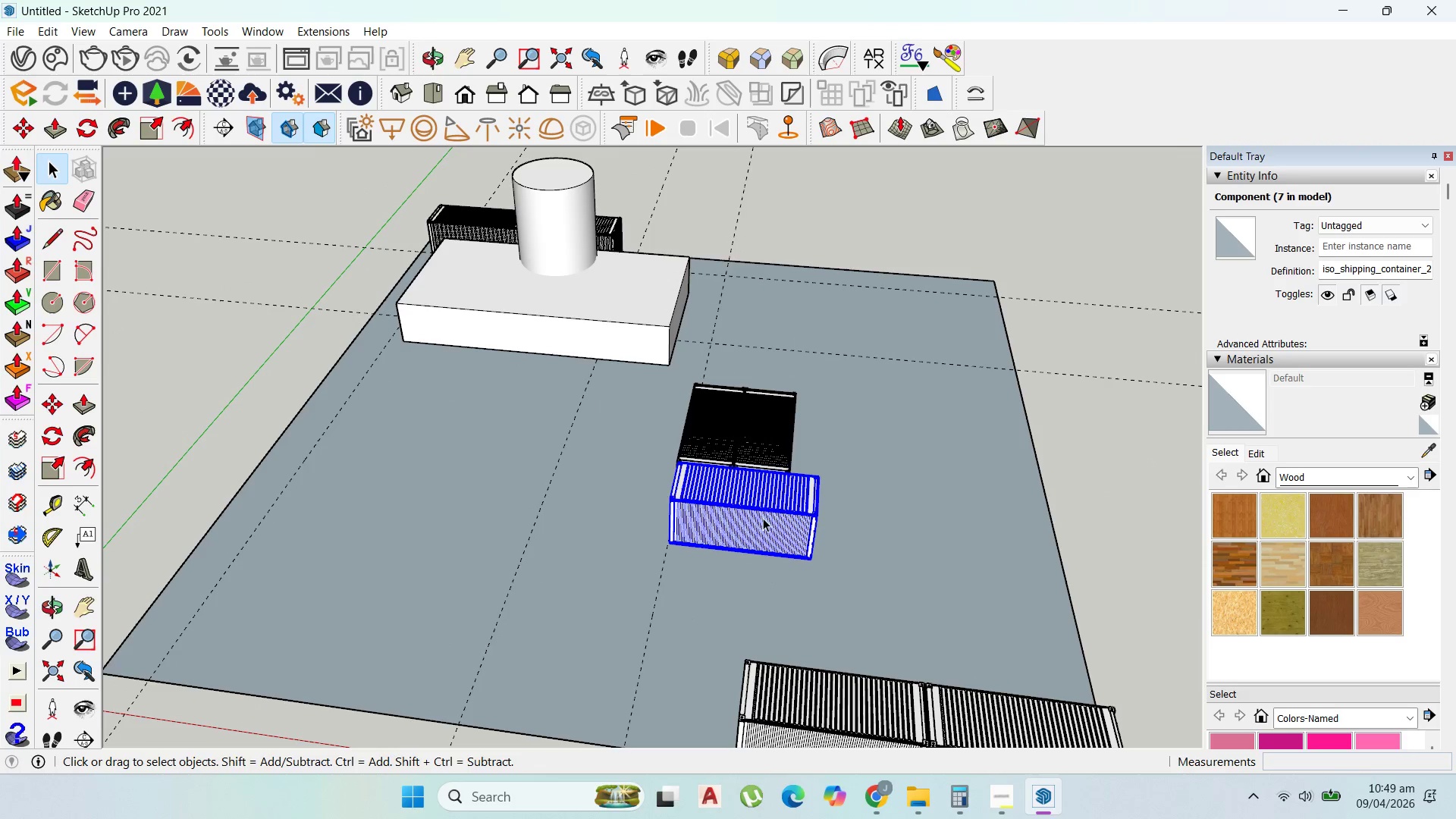 
key(Delete)
 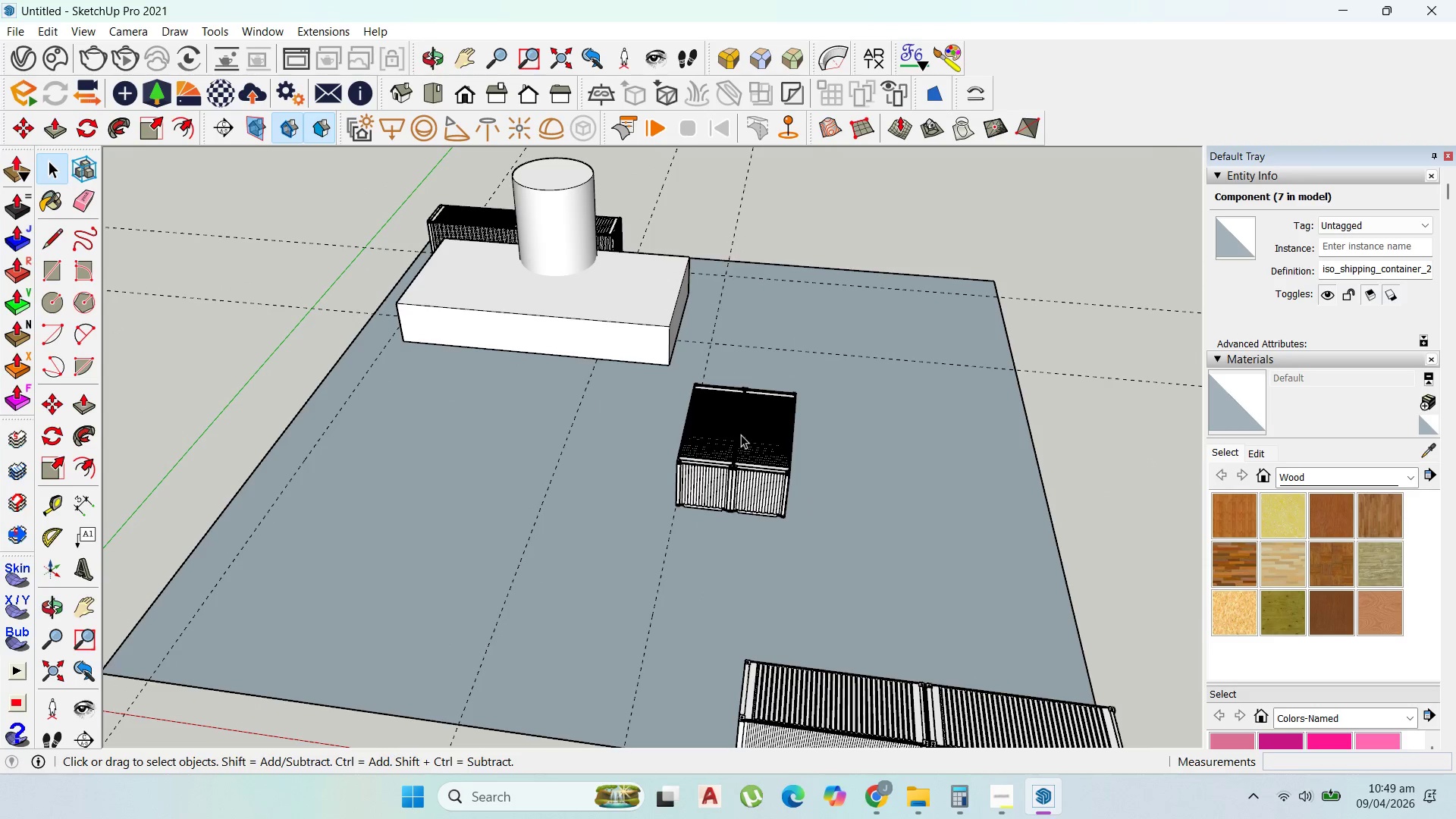 
left_click([741, 435])
 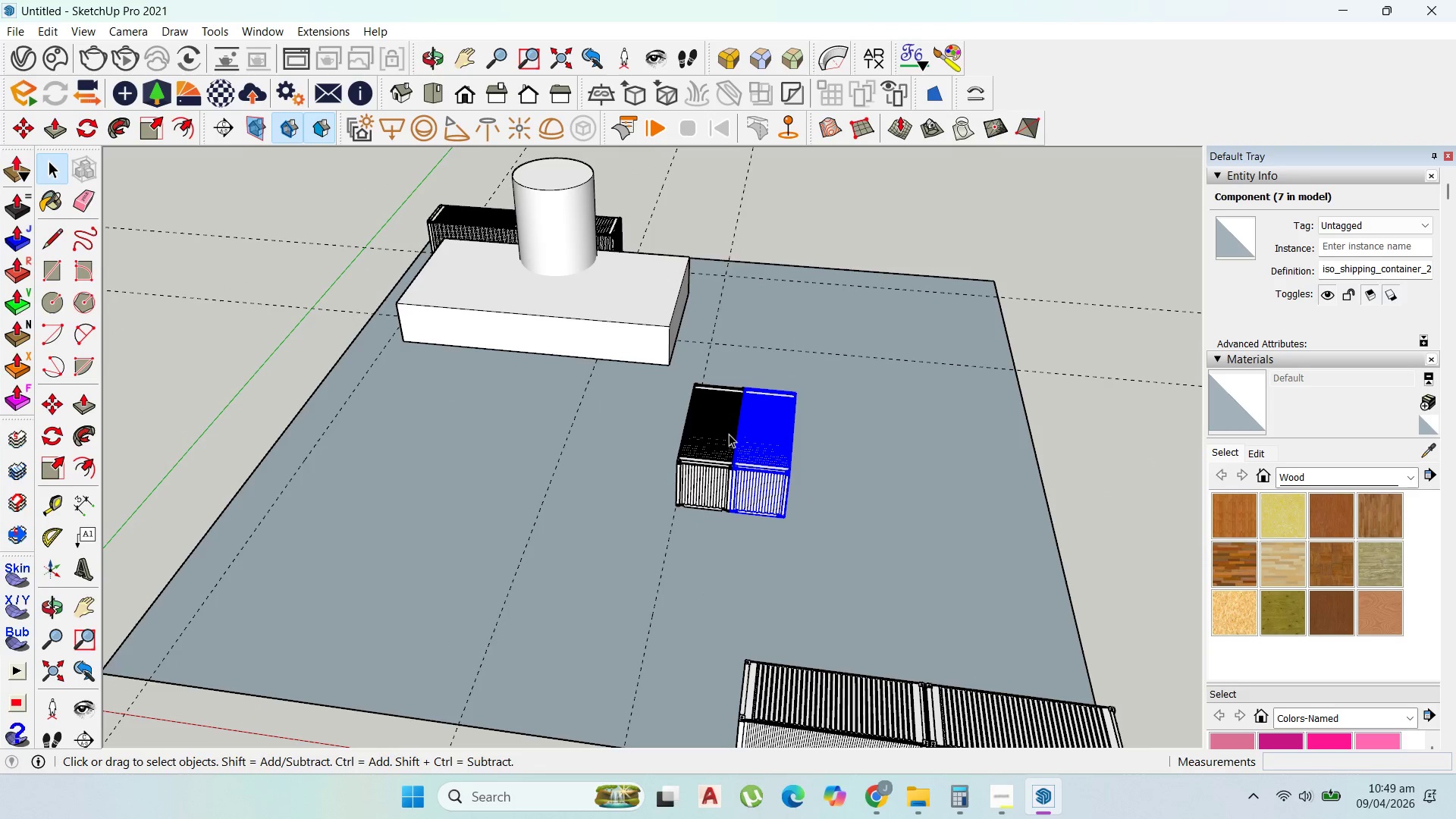 
hold_key(key=ShiftLeft, duration=0.5)
left_click([717, 430])
 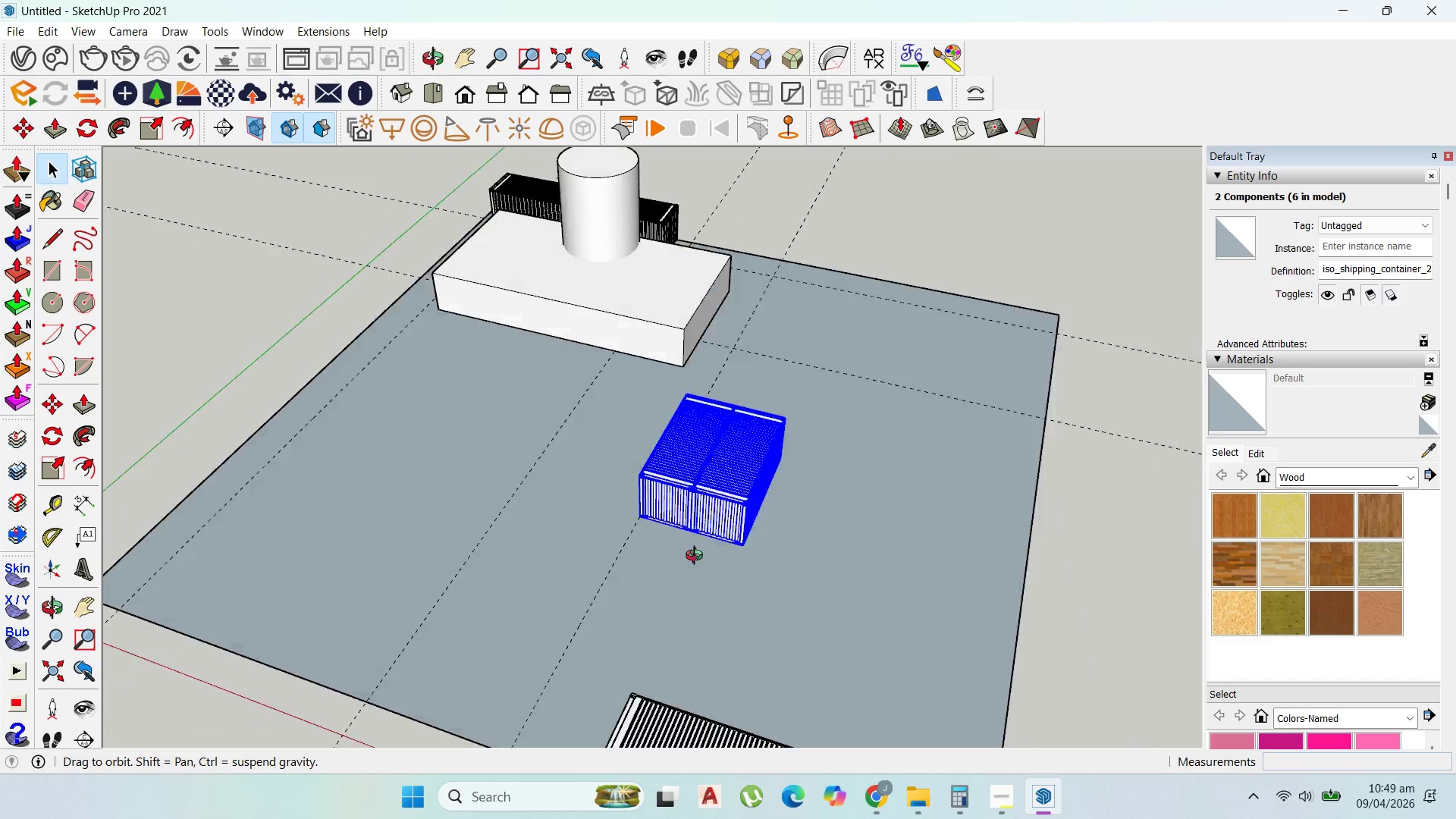 
hold_key(key=M, duration=22.09)
 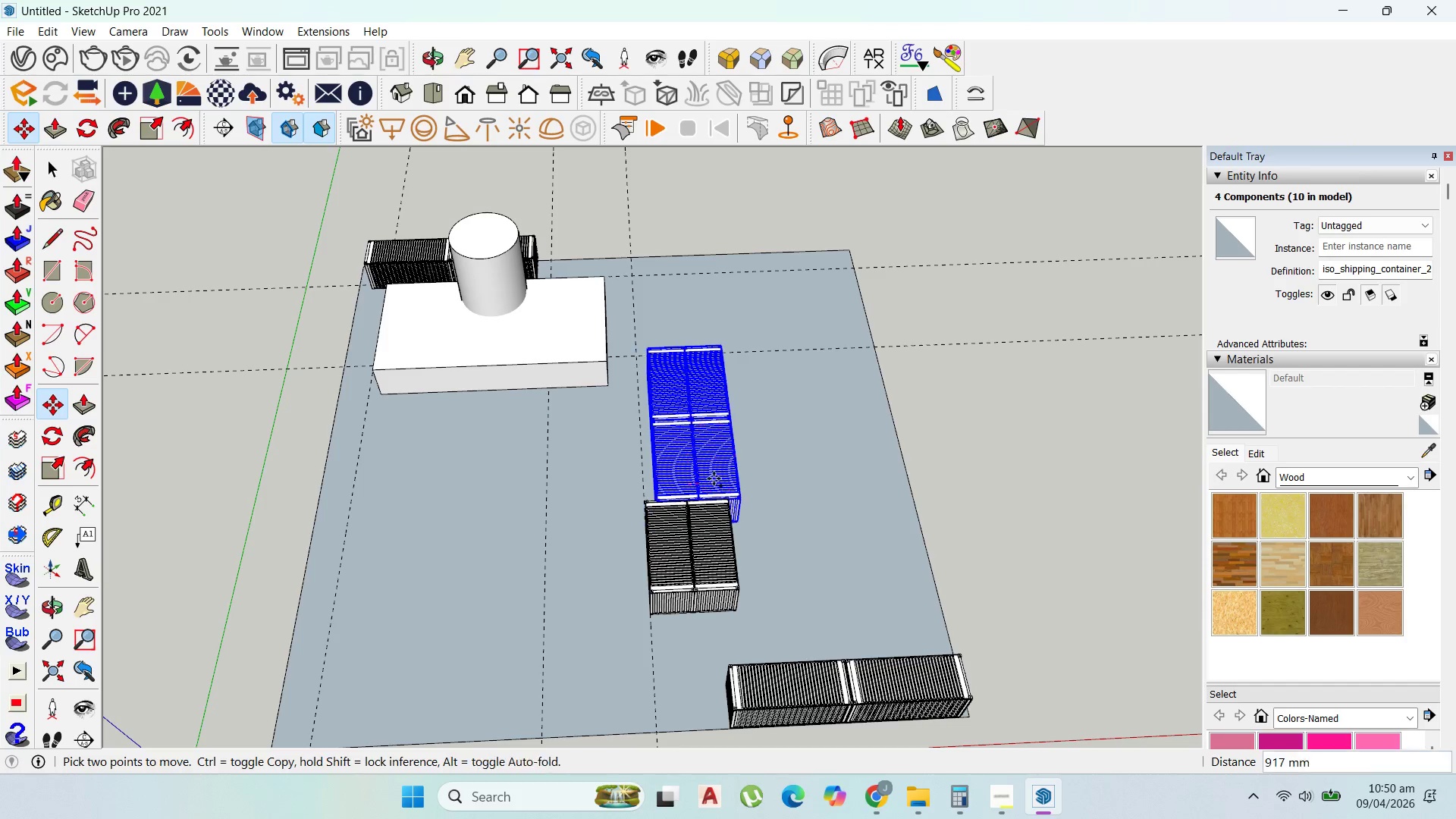 
key(Control+ControlLeft)
 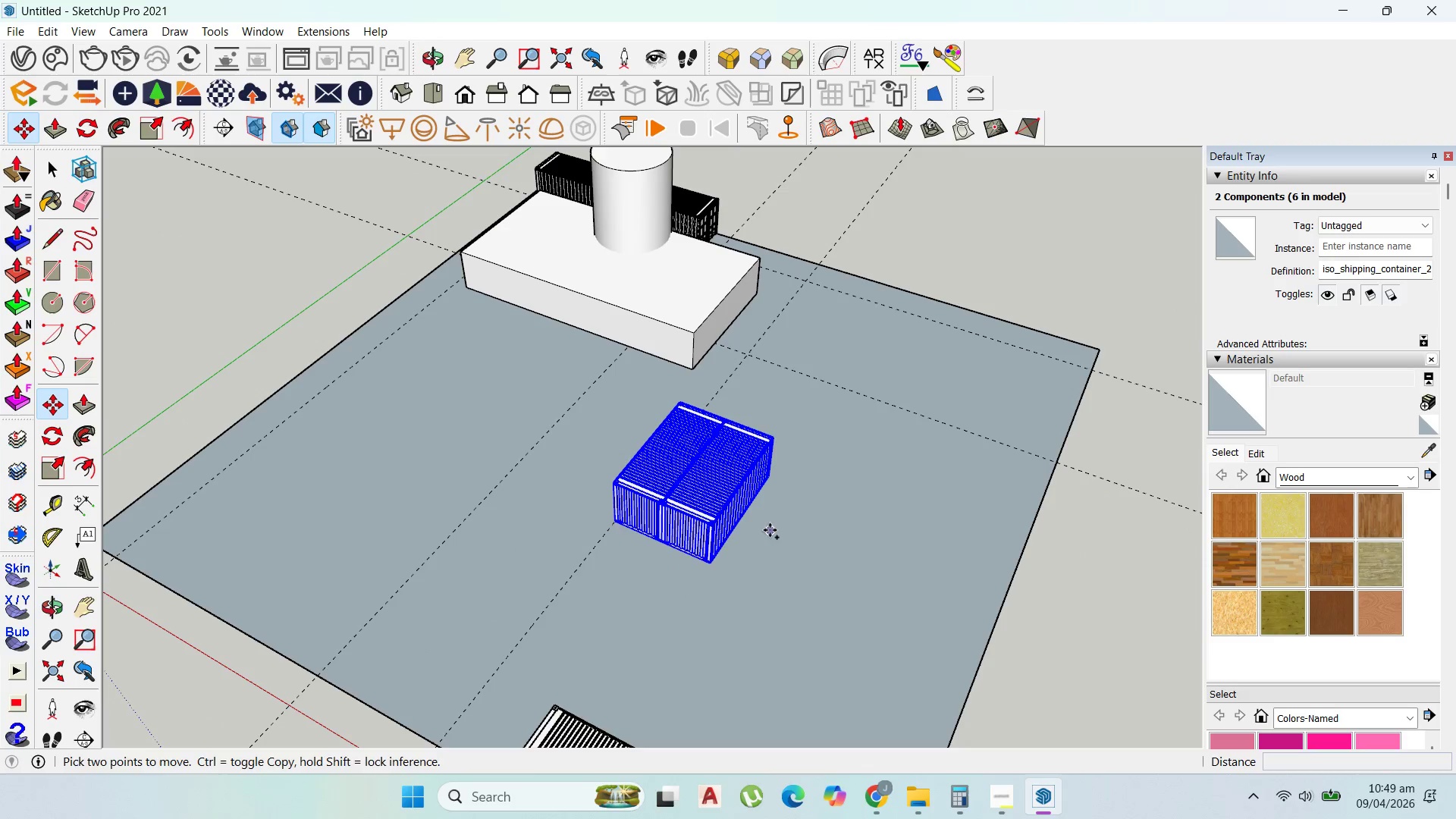 
left_click_drag(start_coordinate=[770, 531], to_coordinate=[760, 535])
 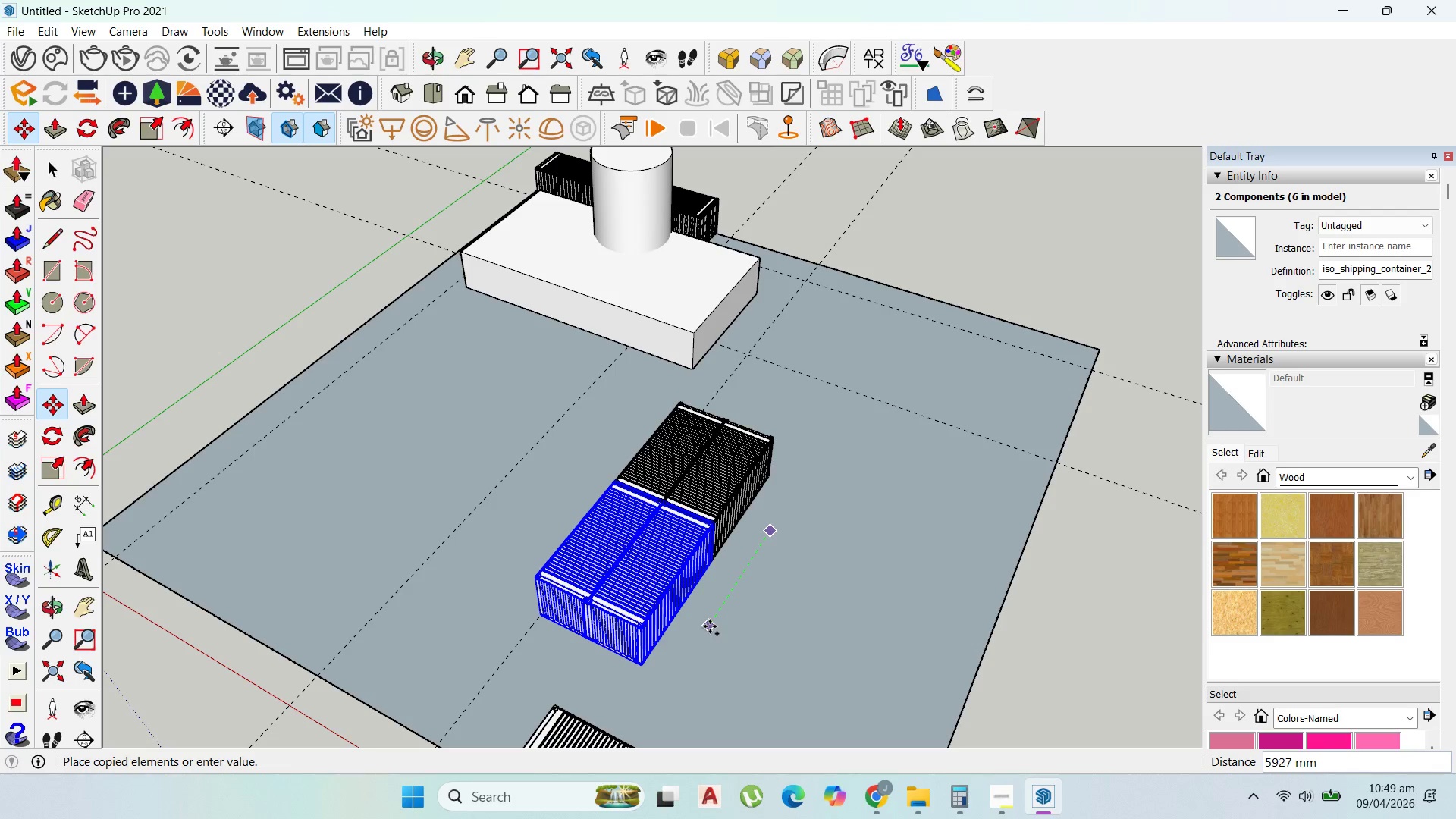 
left_click([710, 626])
 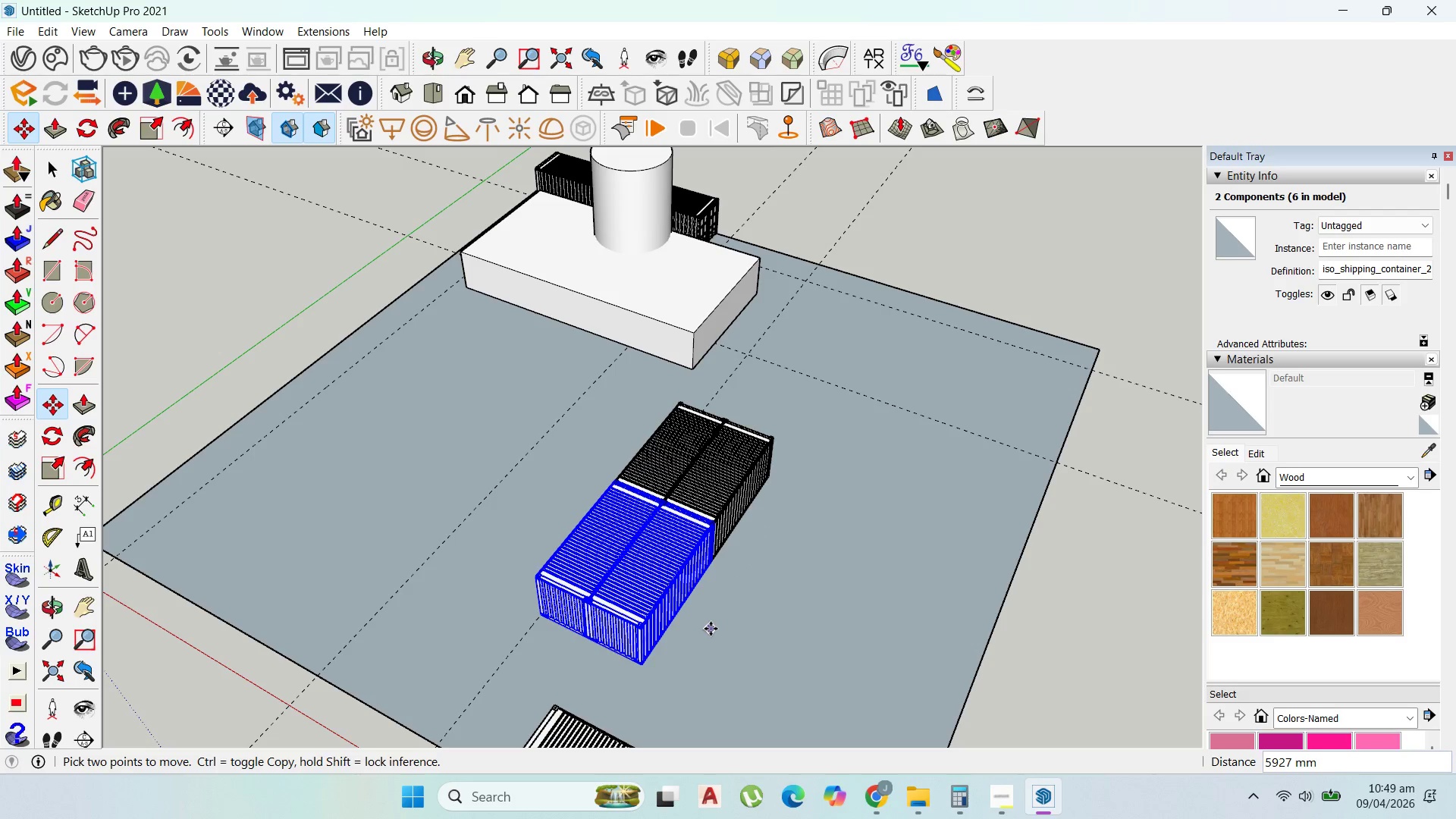 
key(Control+ControlLeft)
 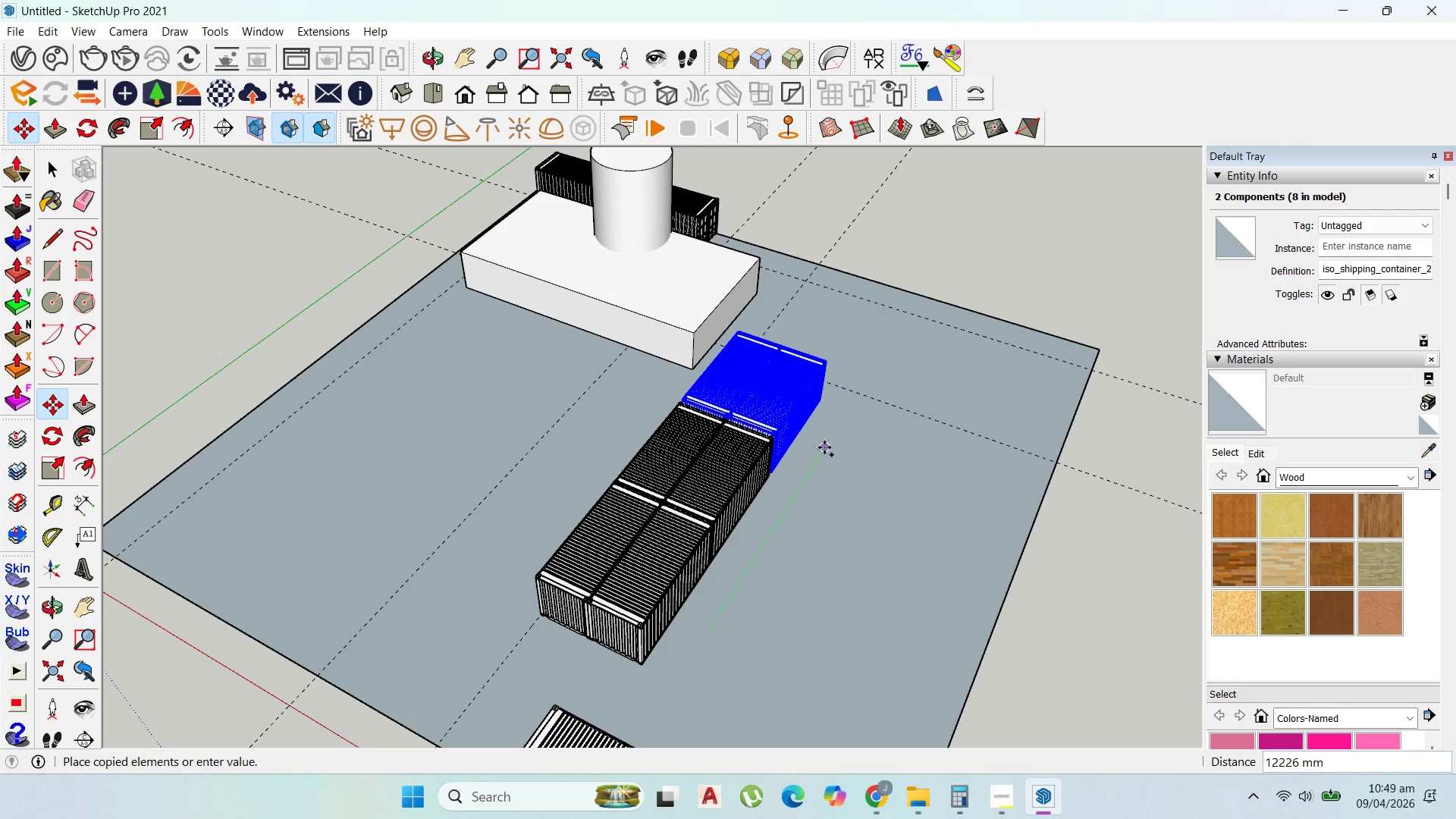 
left_click([823, 450])
 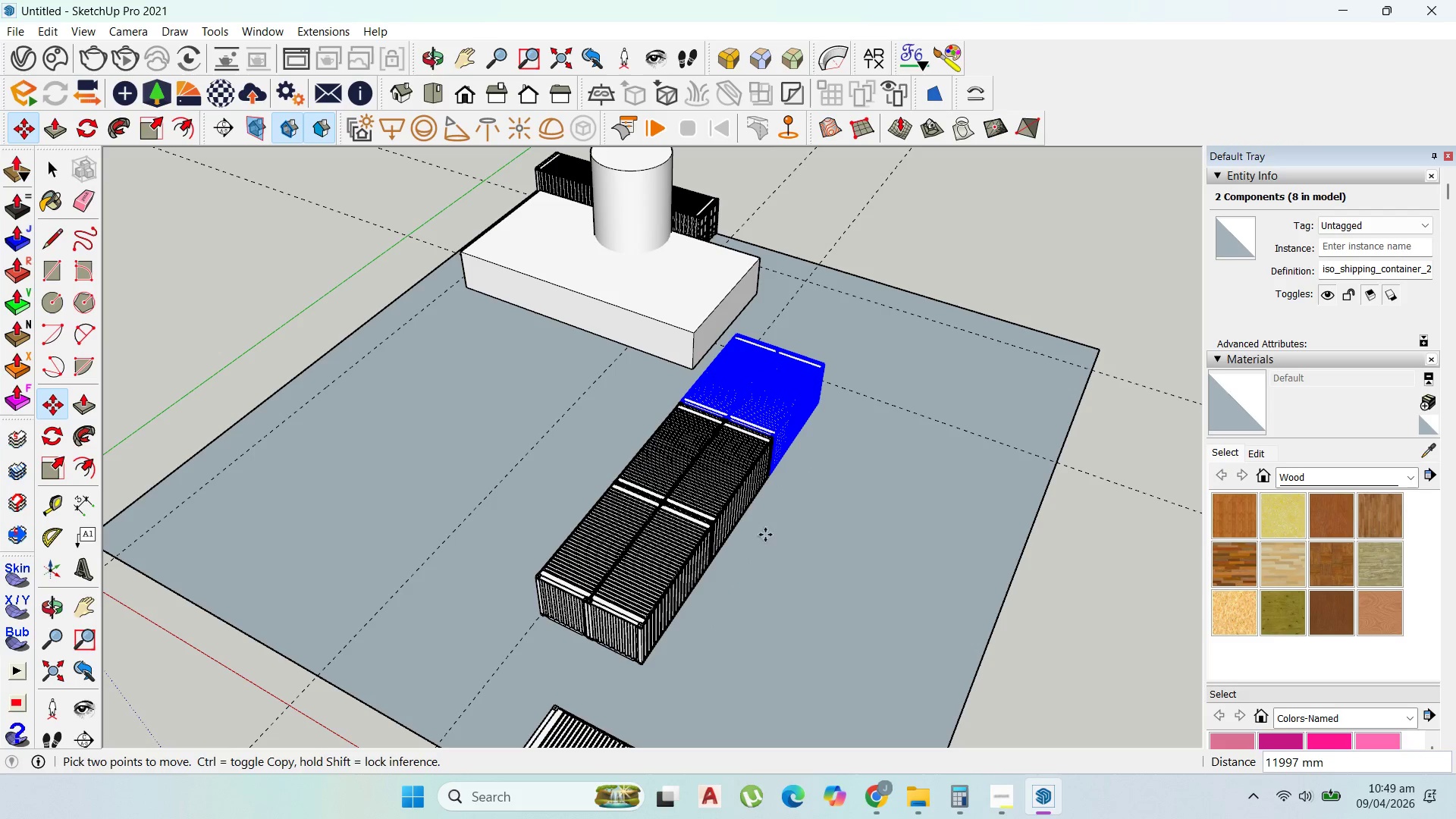 
scroll: coordinate [737, 558], scroll_direction: up, amount: 1.0
 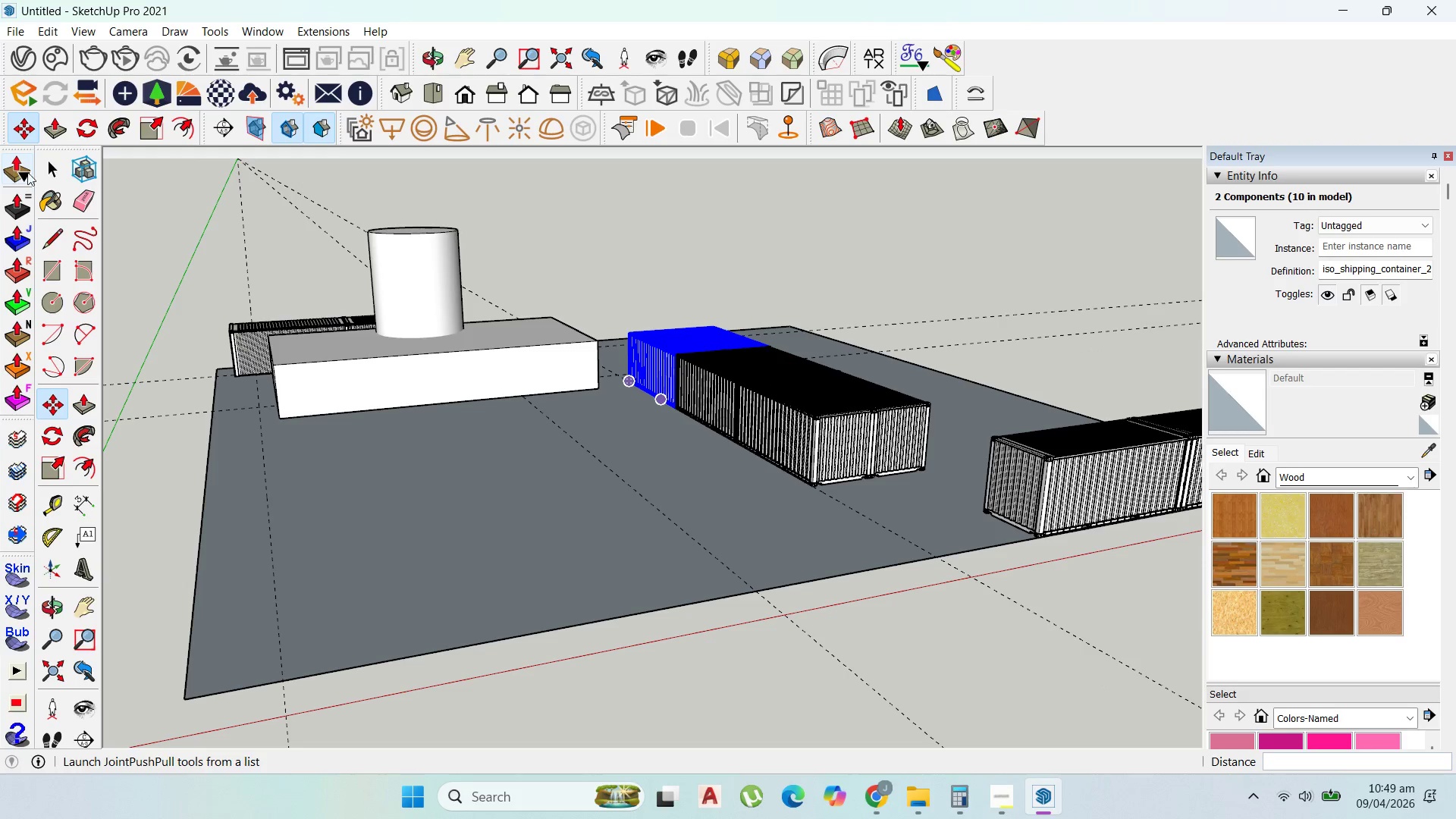 
left_click([854, 253])
 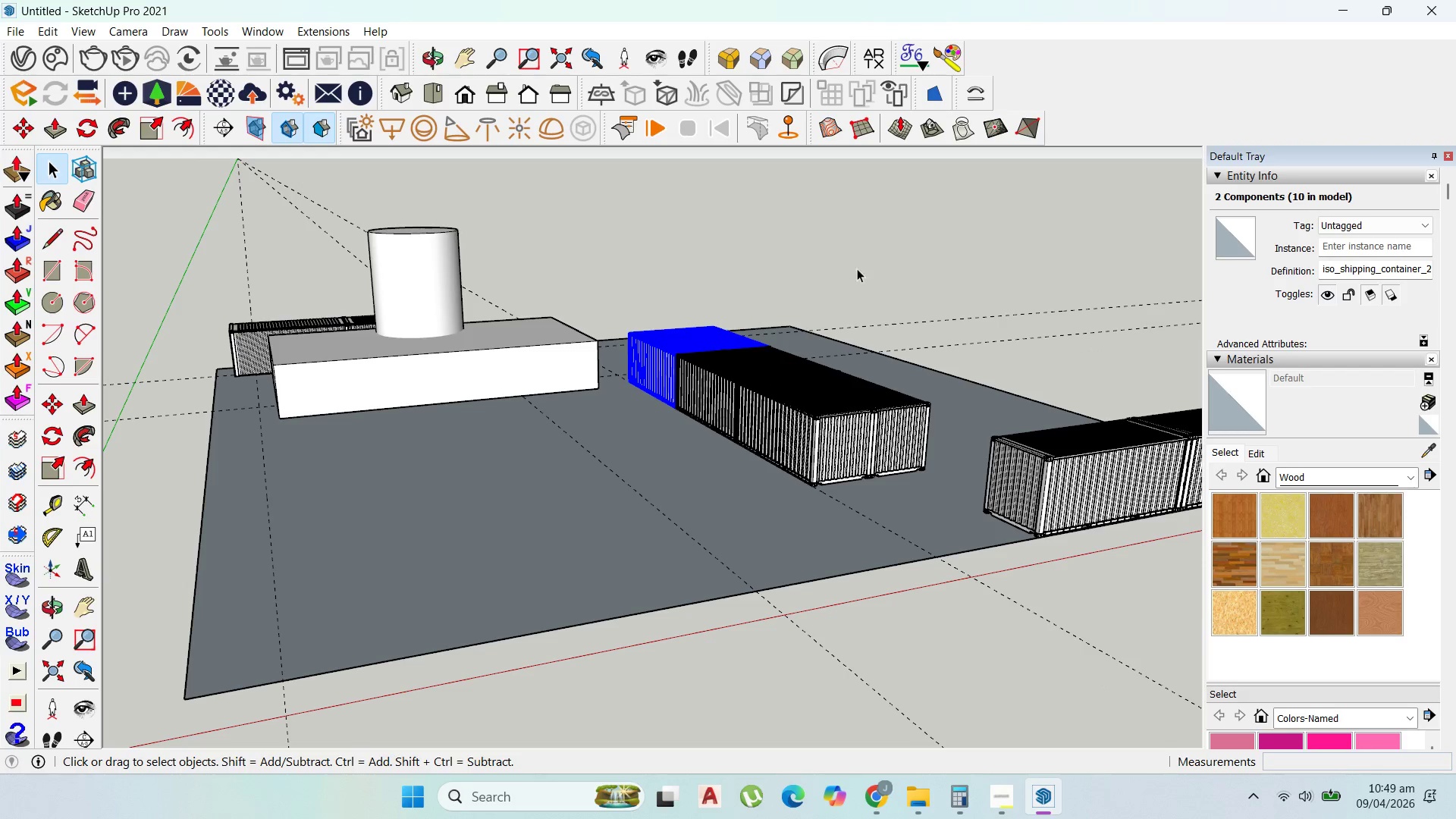 
scroll: coordinate [853, 328], scroll_direction: up, amount: 3.0
 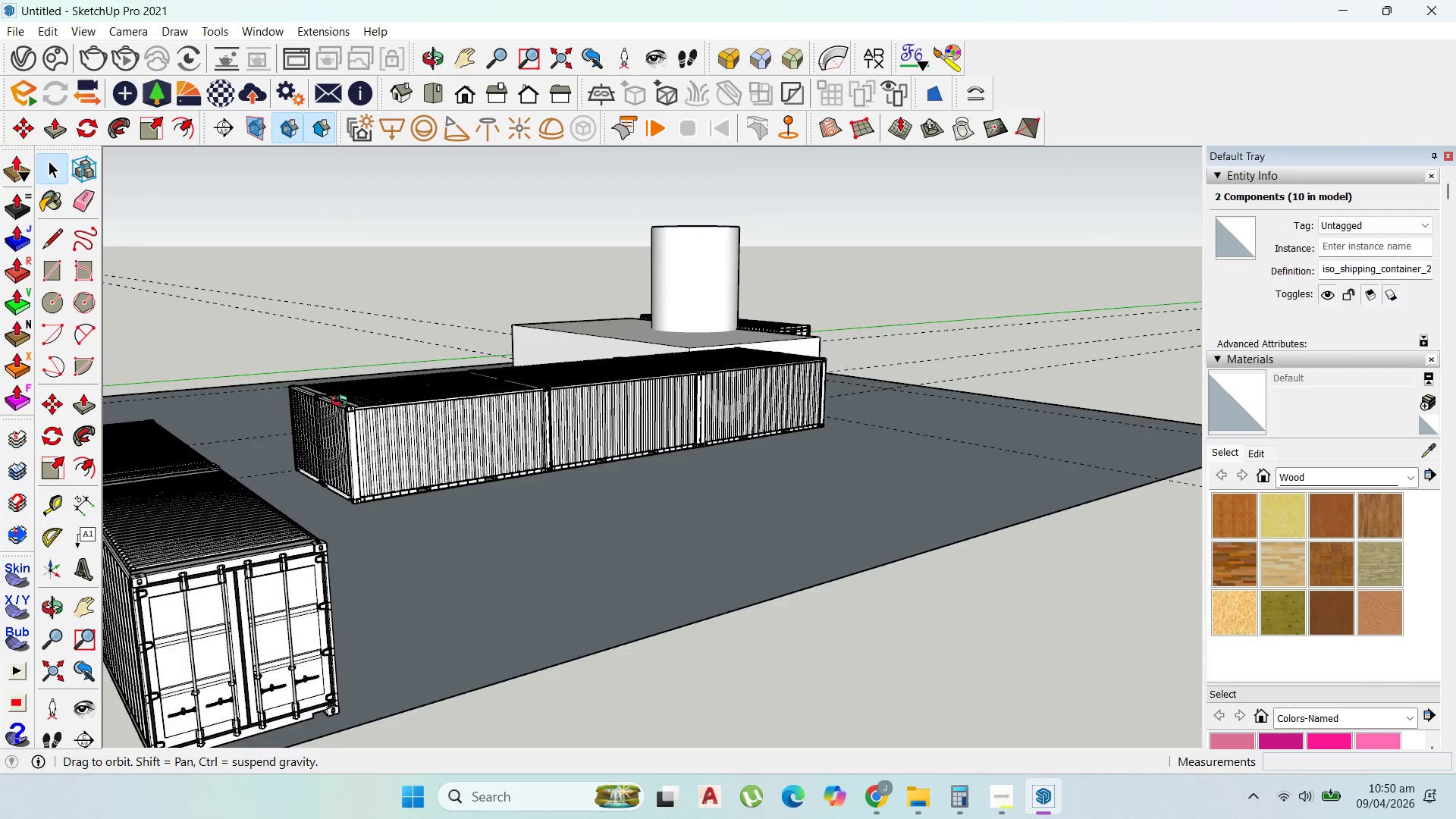 
scroll: coordinate [893, 570], scroll_direction: down, amount: 12.0
 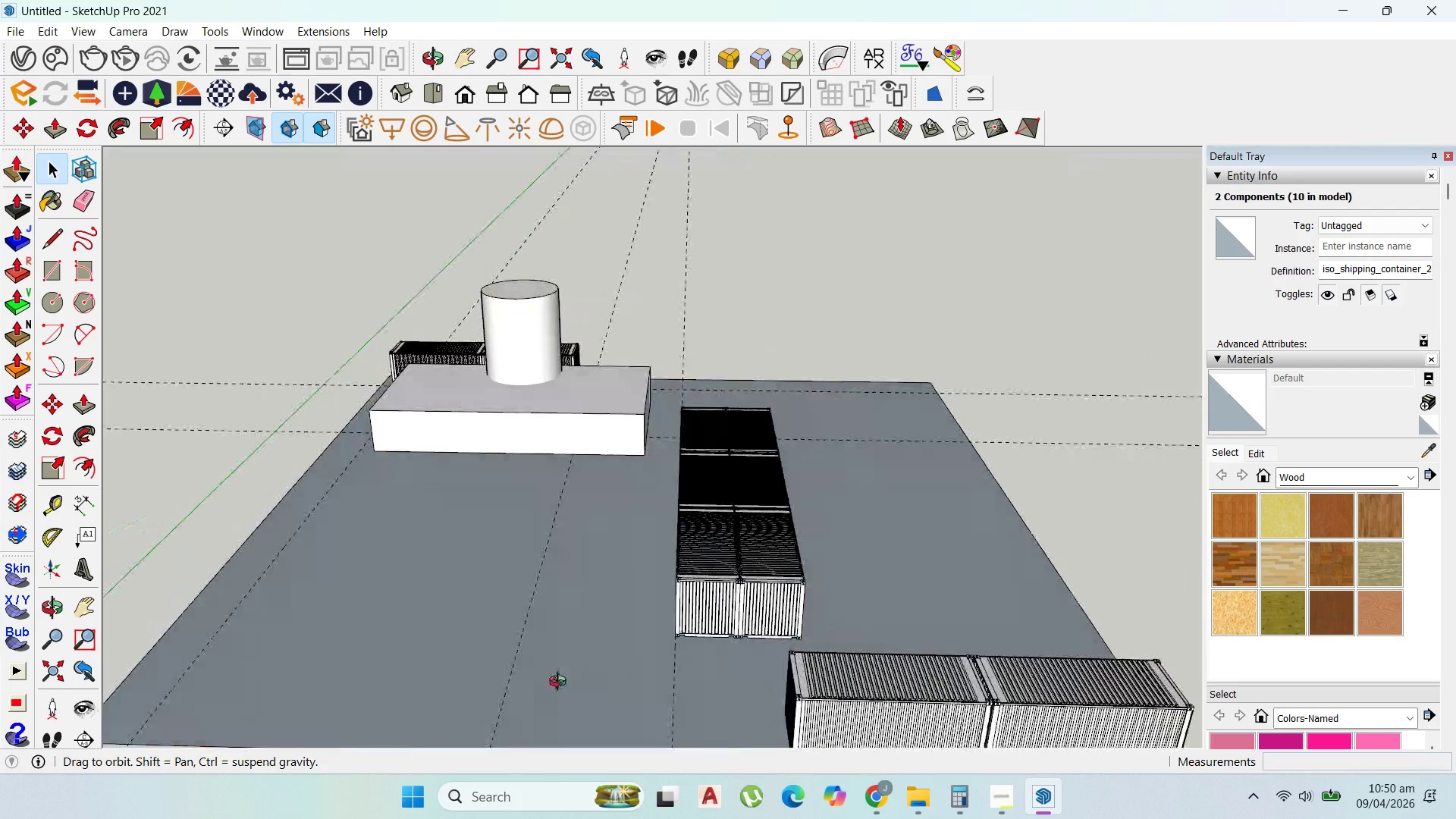 
scroll: coordinate [888, 574], scroll_direction: up, amount: 4.0
 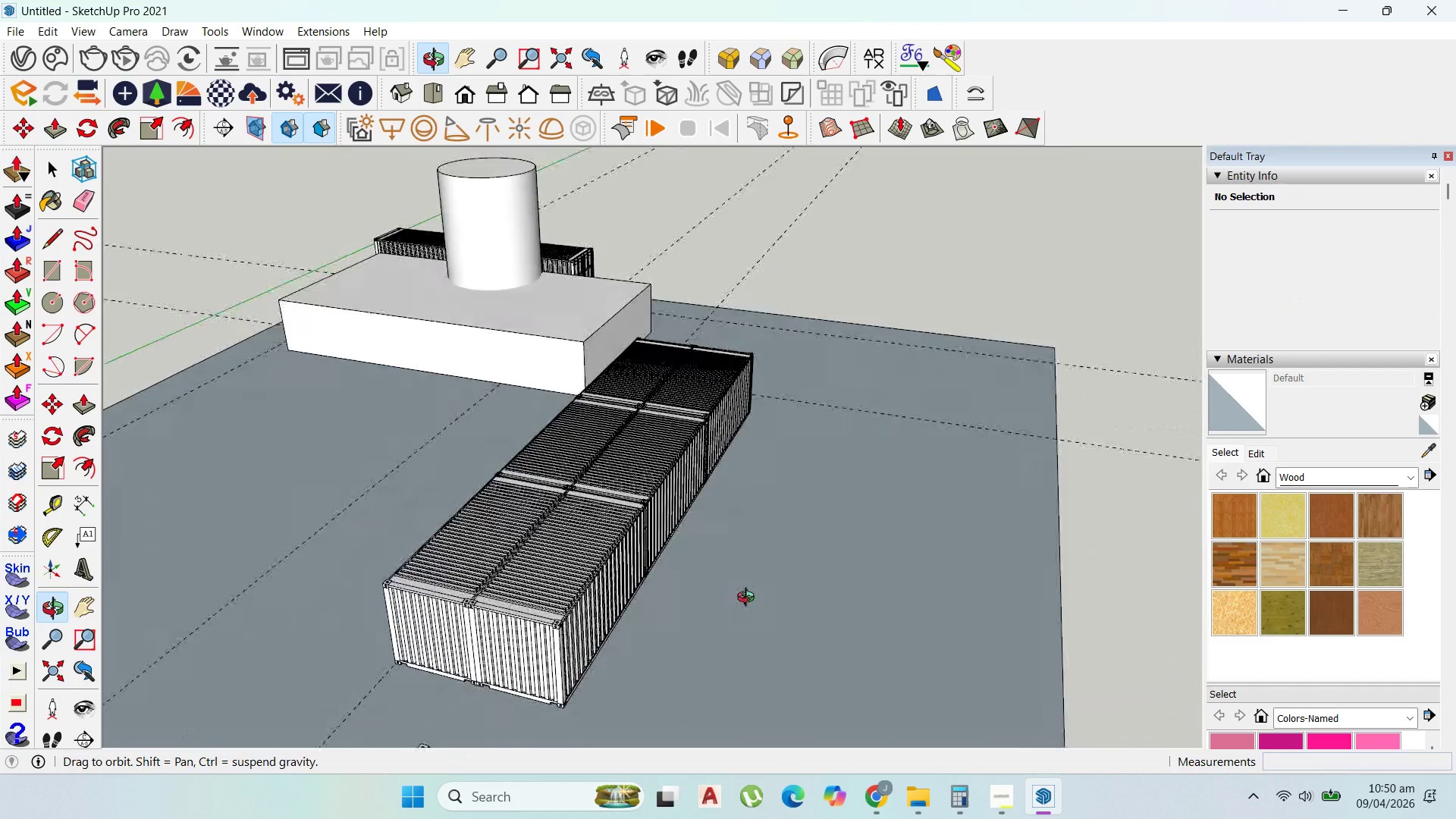 
scroll: coordinate [724, 416], scroll_direction: down, amount: 5.0
 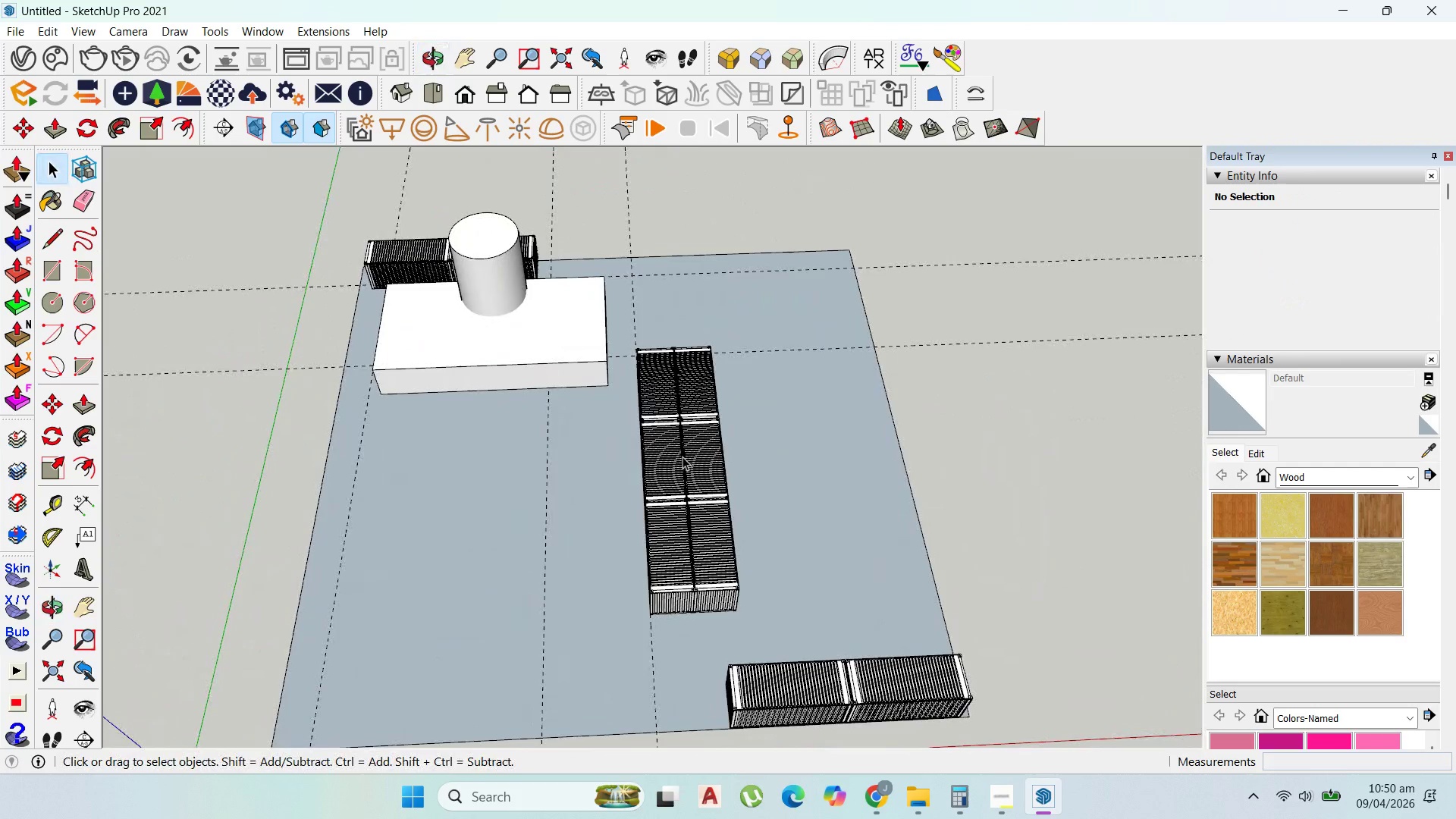 
left_click([680, 419])
 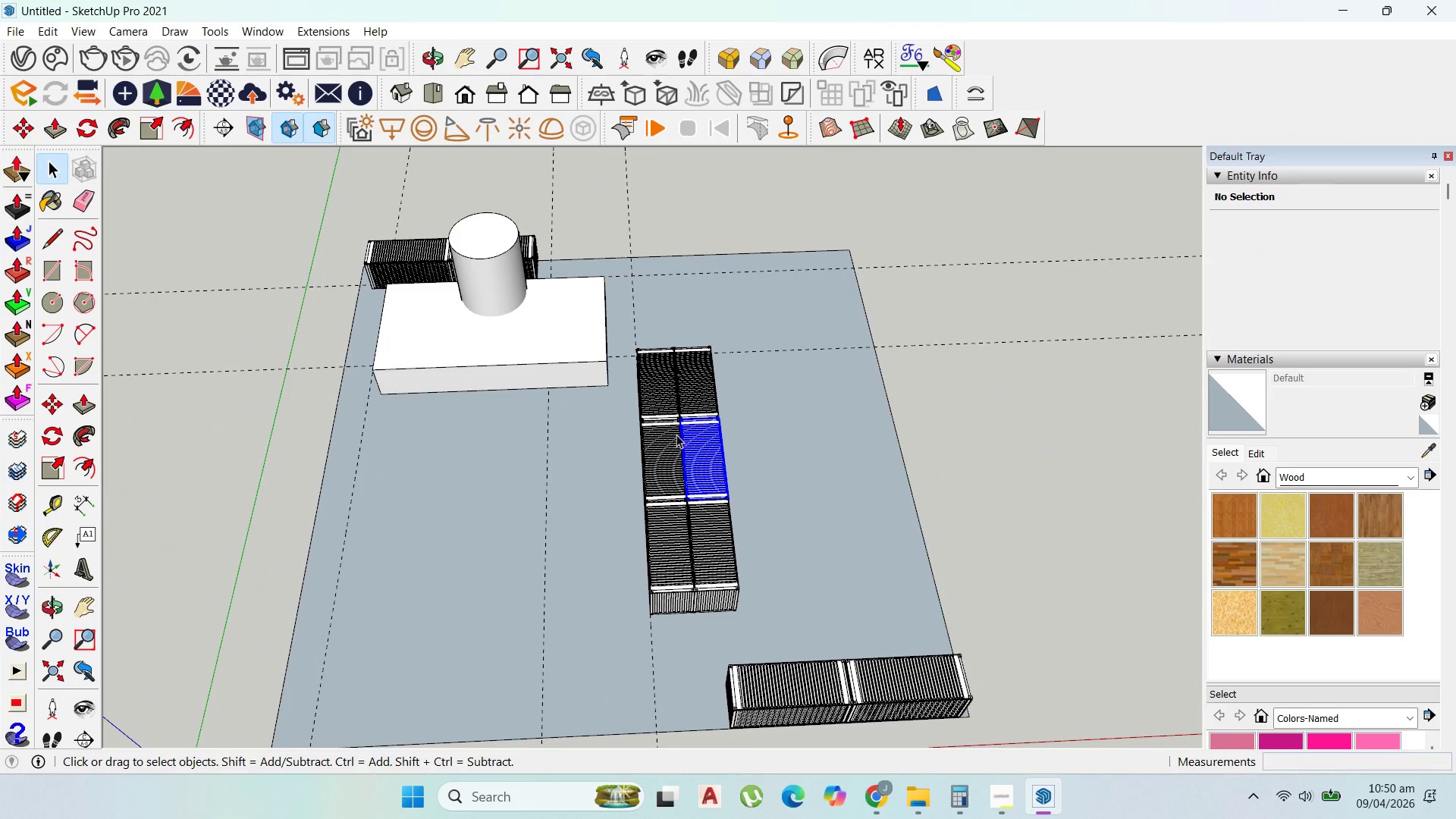 
hold_key(key=ShiftLeft, duration=1.5)
left_click([652, 372])
 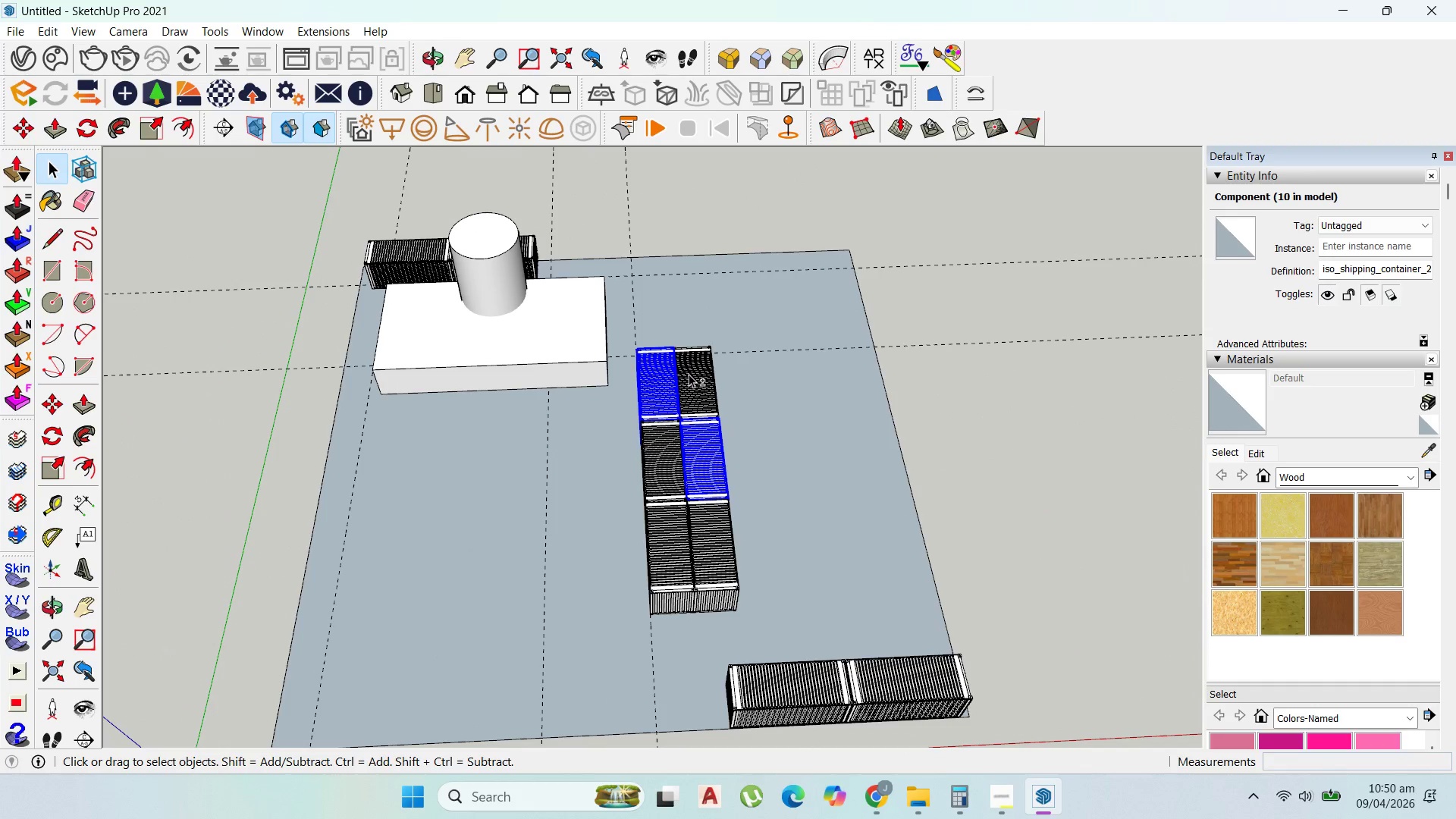 
double_click([689, 374])
 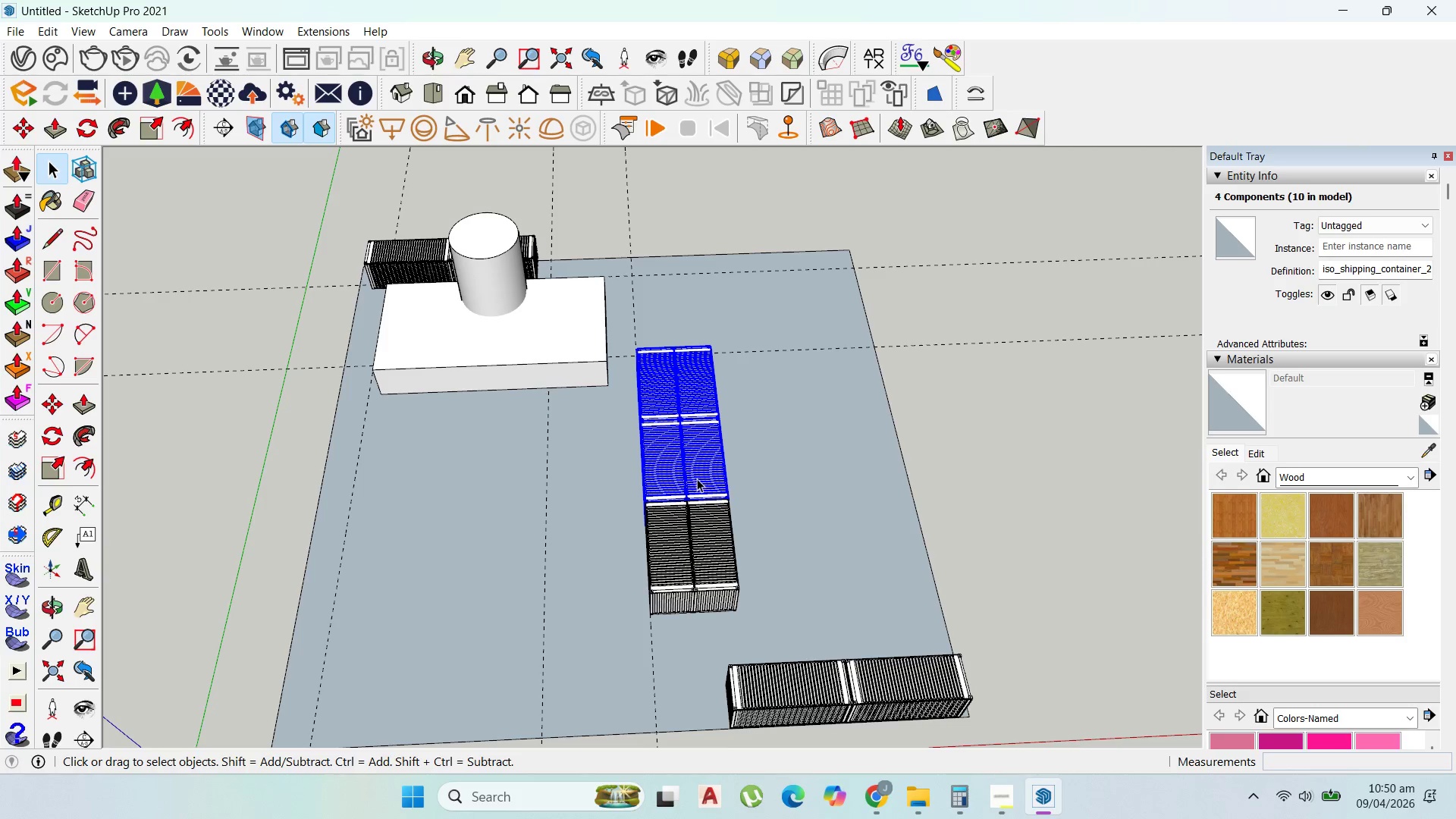 
left_click([698, 479])
 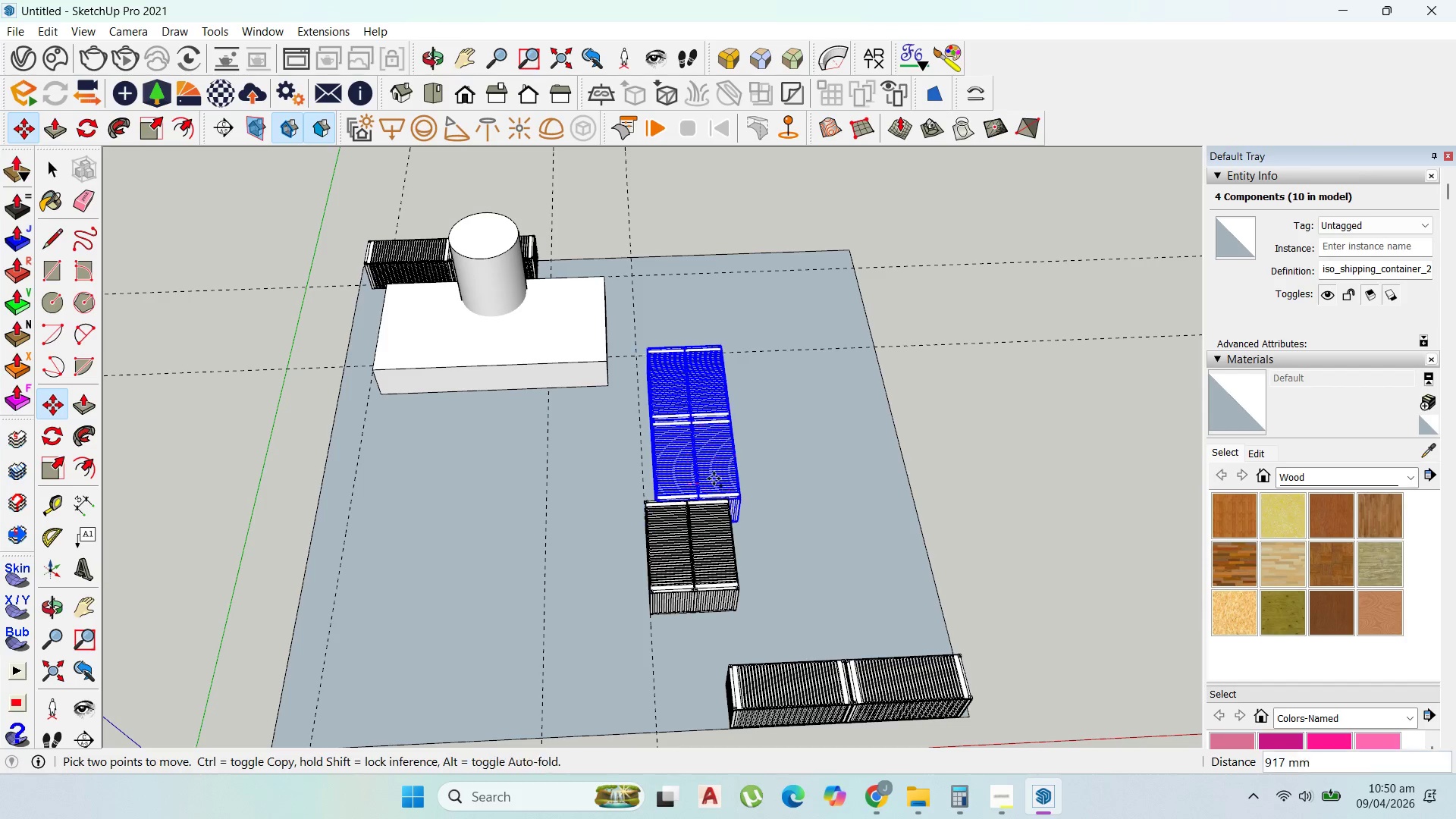 
key(Control+ControlLeft)
 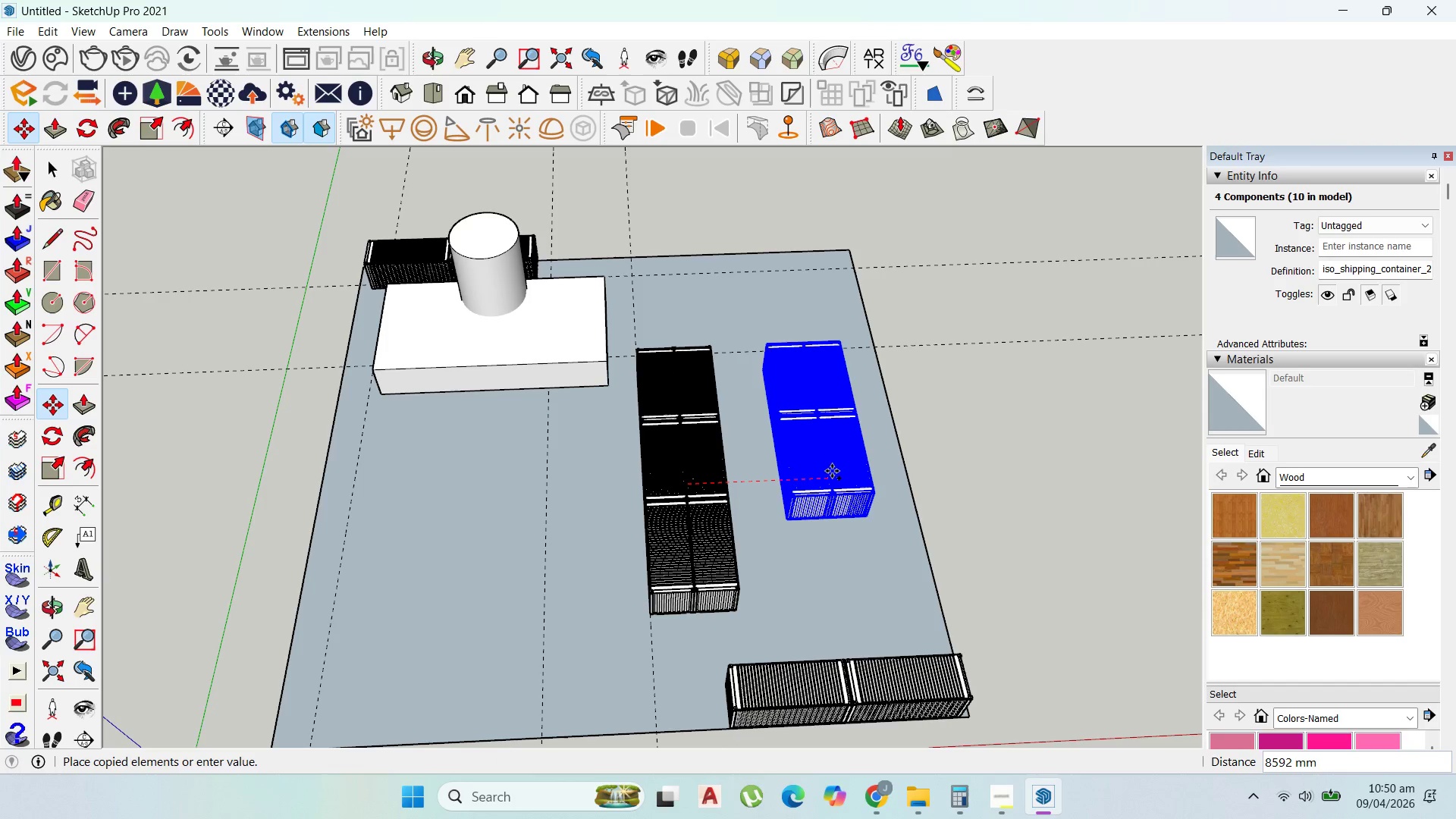 
left_click([832, 471])
 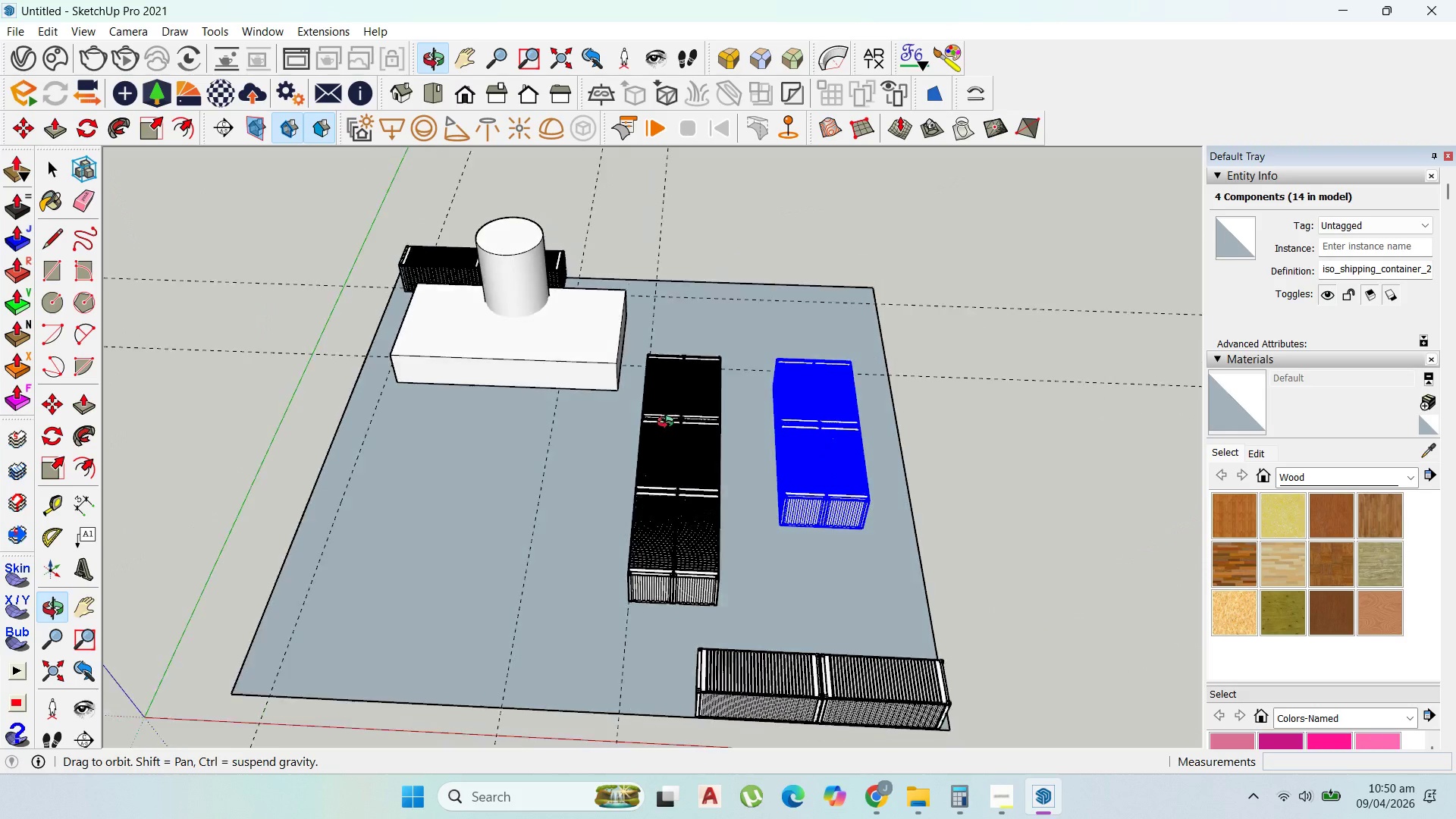 
wait(7.08)
 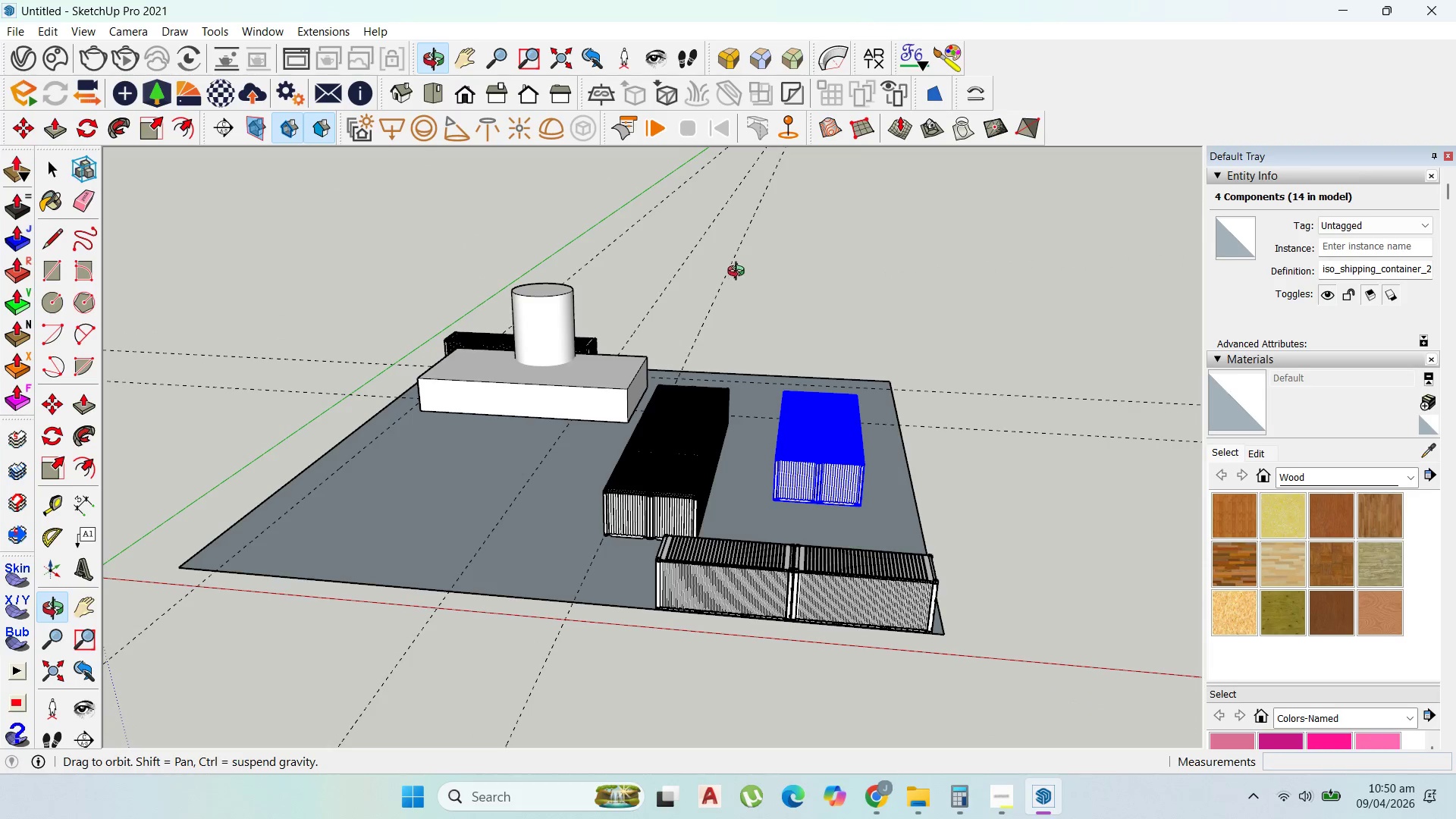 
left_click([55, 160])
 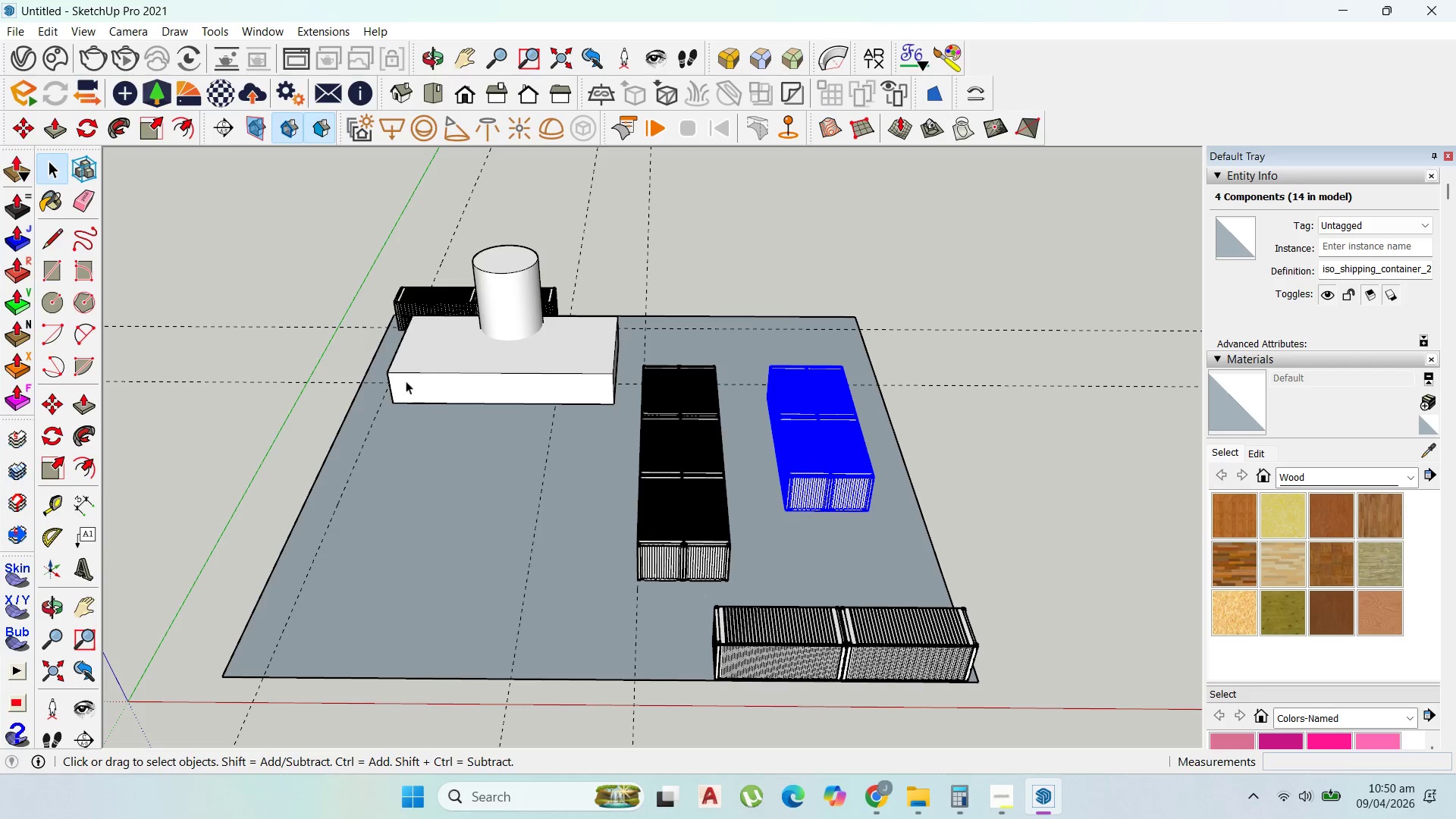 
scroll: coordinate [442, 475], scroll_direction: none, amount: 0.0
 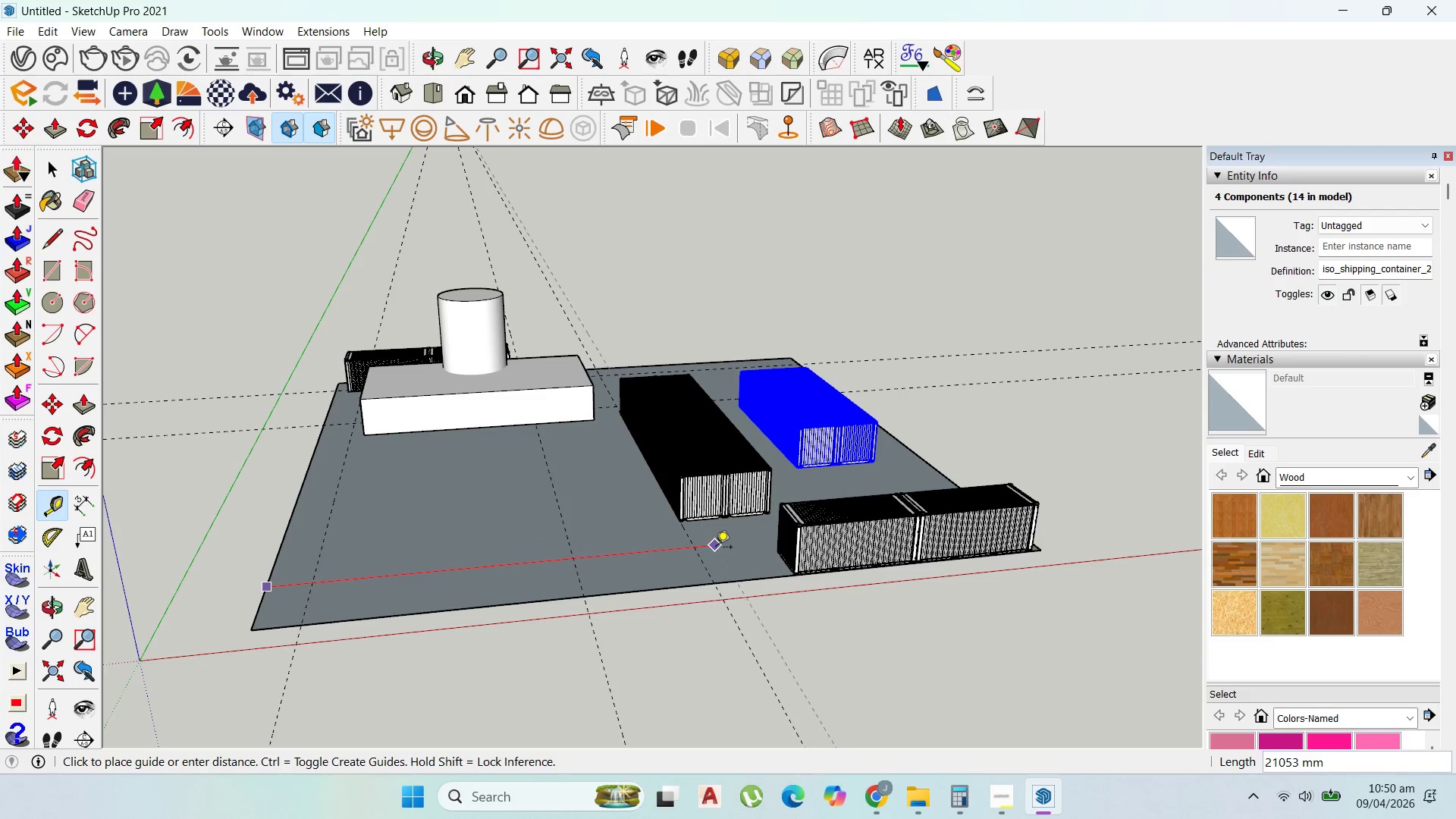 
wait(13.57)
 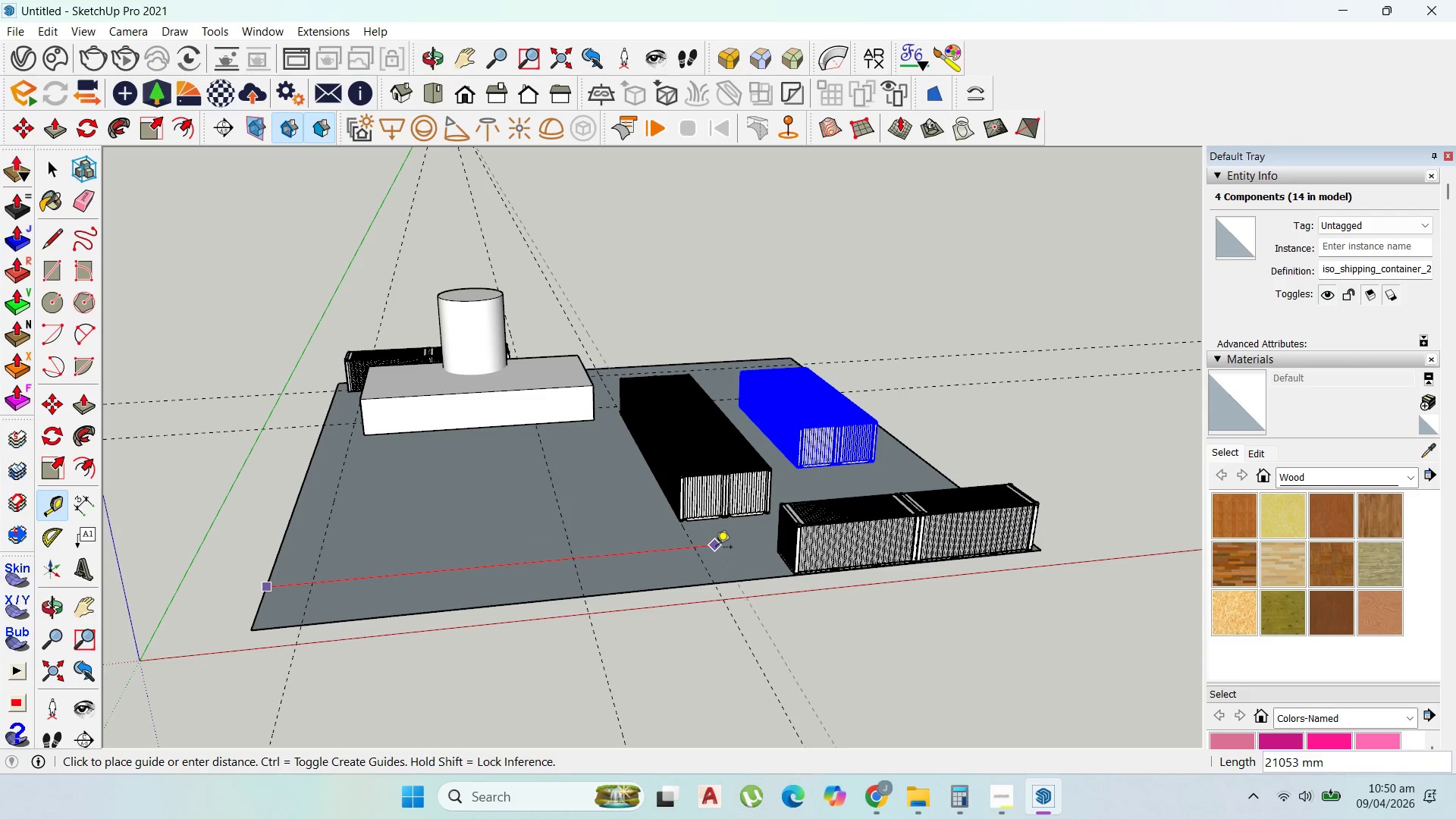 
scroll: coordinate [607, 450], scroll_direction: up, amount: 9.0
 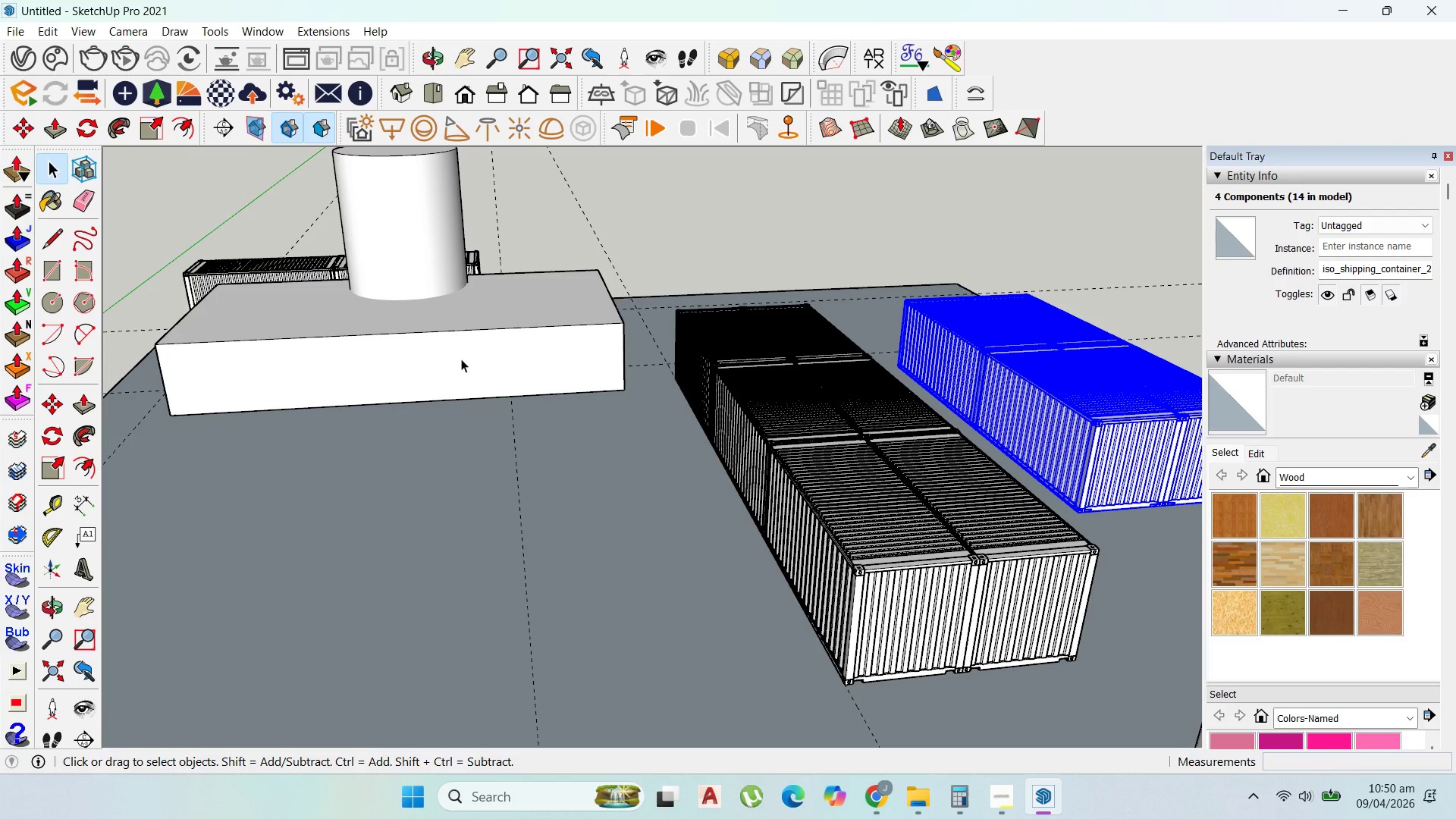 
scroll: coordinate [567, 588], scroll_direction: down, amount: 1.0
 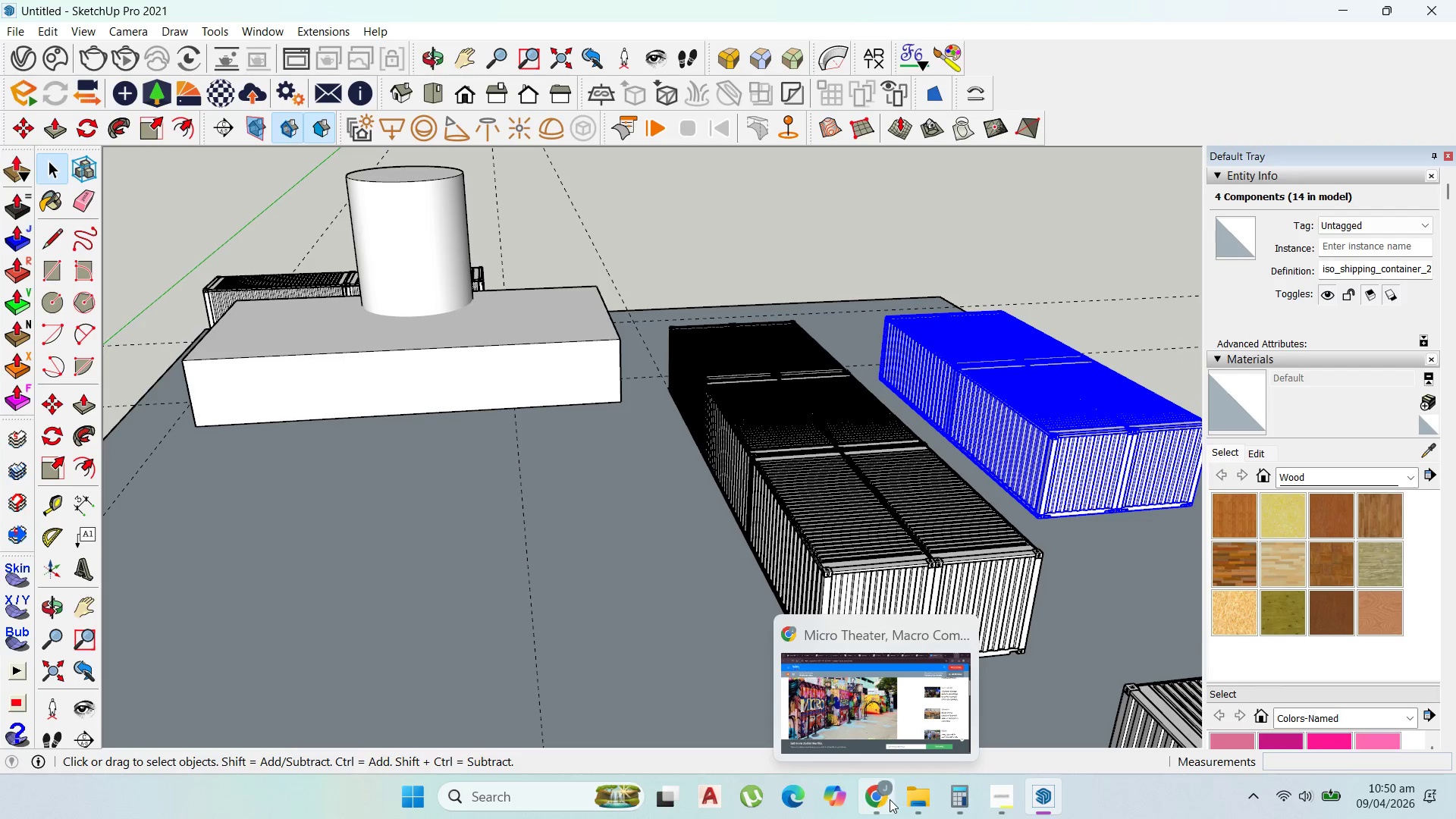 
left_click([890, 799])
 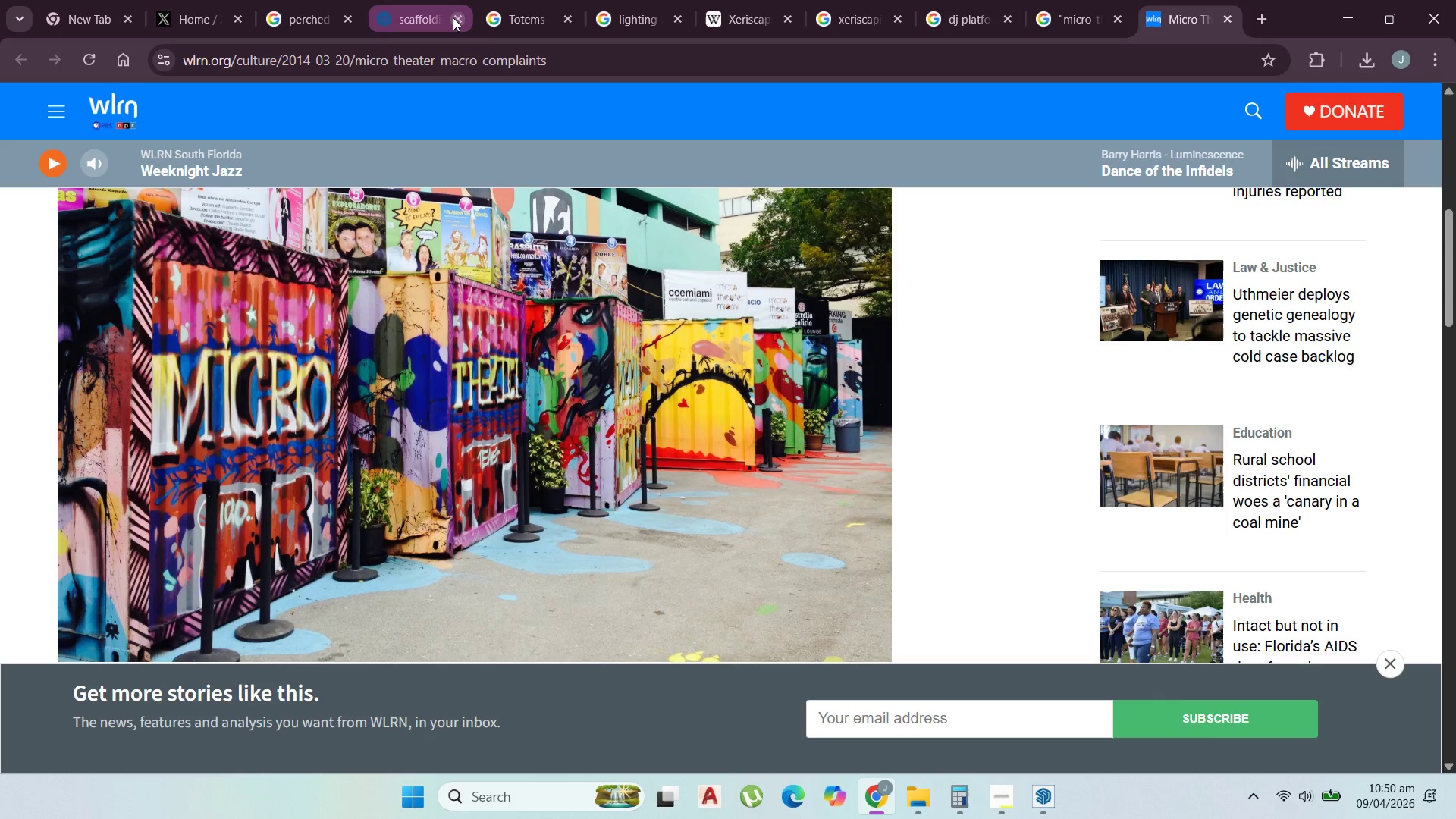 
left_click_drag(start_coordinate=[396, 14], to_coordinate=[935, 11])
 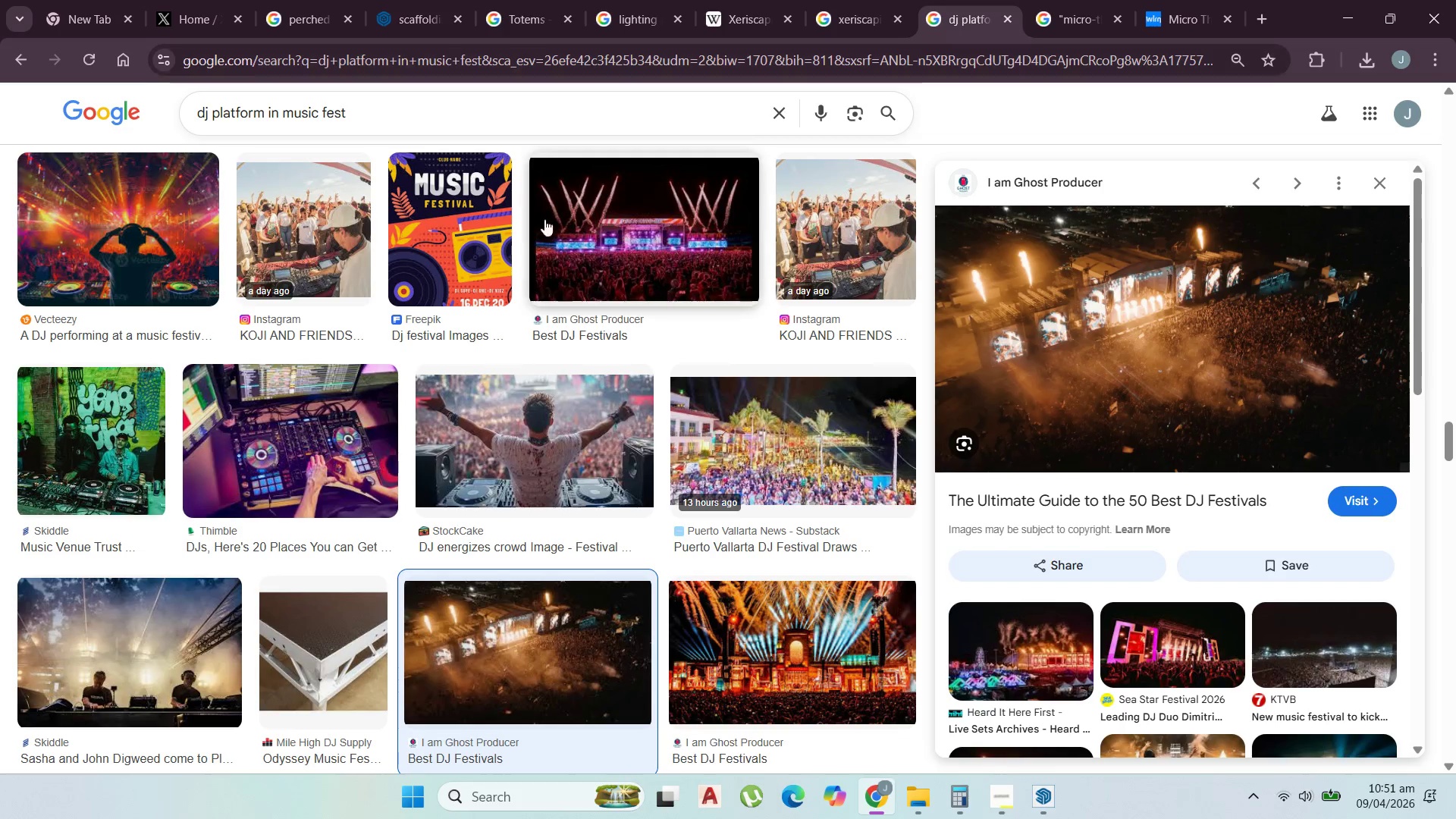 
scroll: coordinate [716, 512], scroll_direction: up, amount: 55.0
 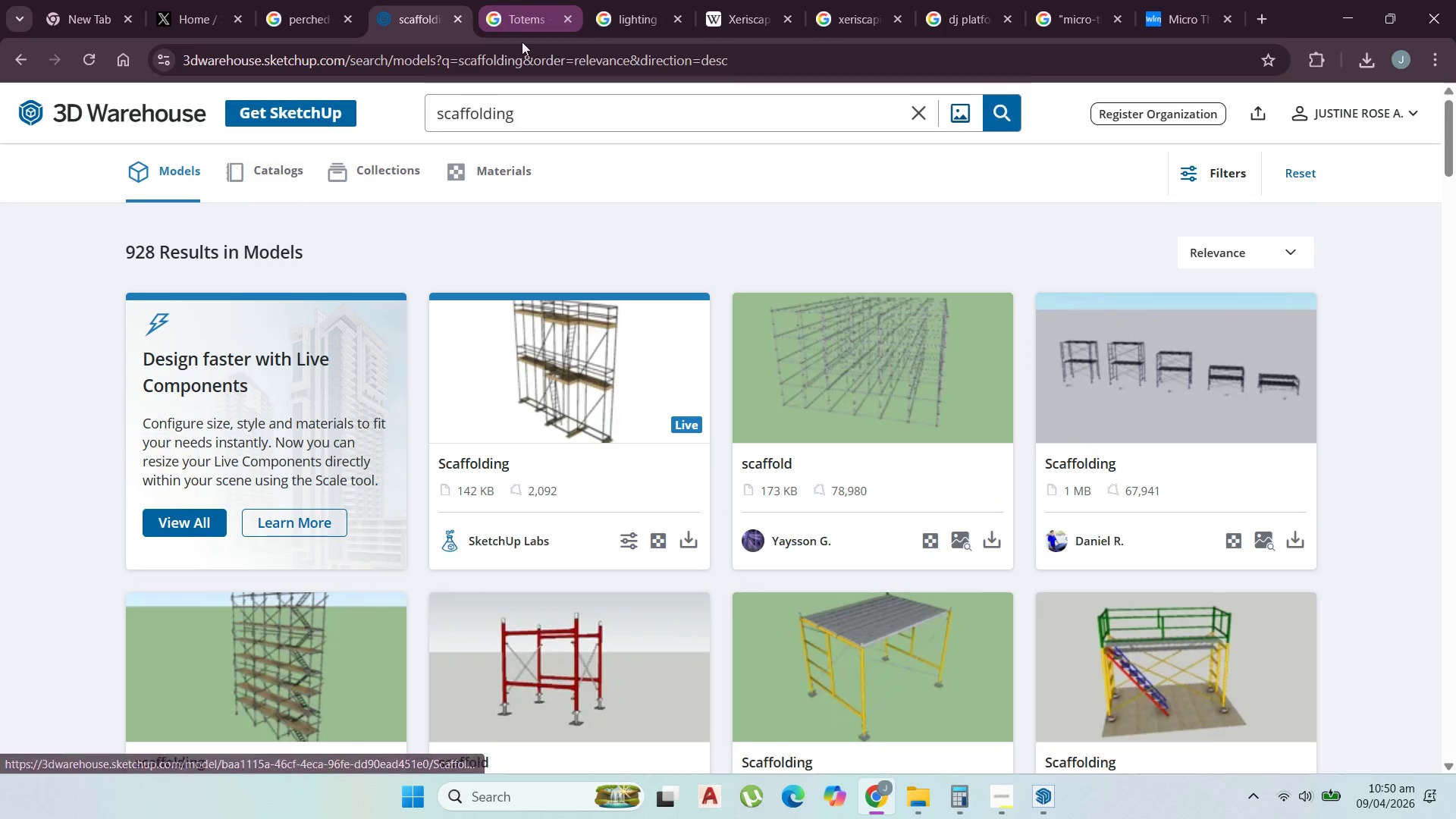 
scroll: coordinate [994, 668], scroll_direction: down, amount: 8.0
 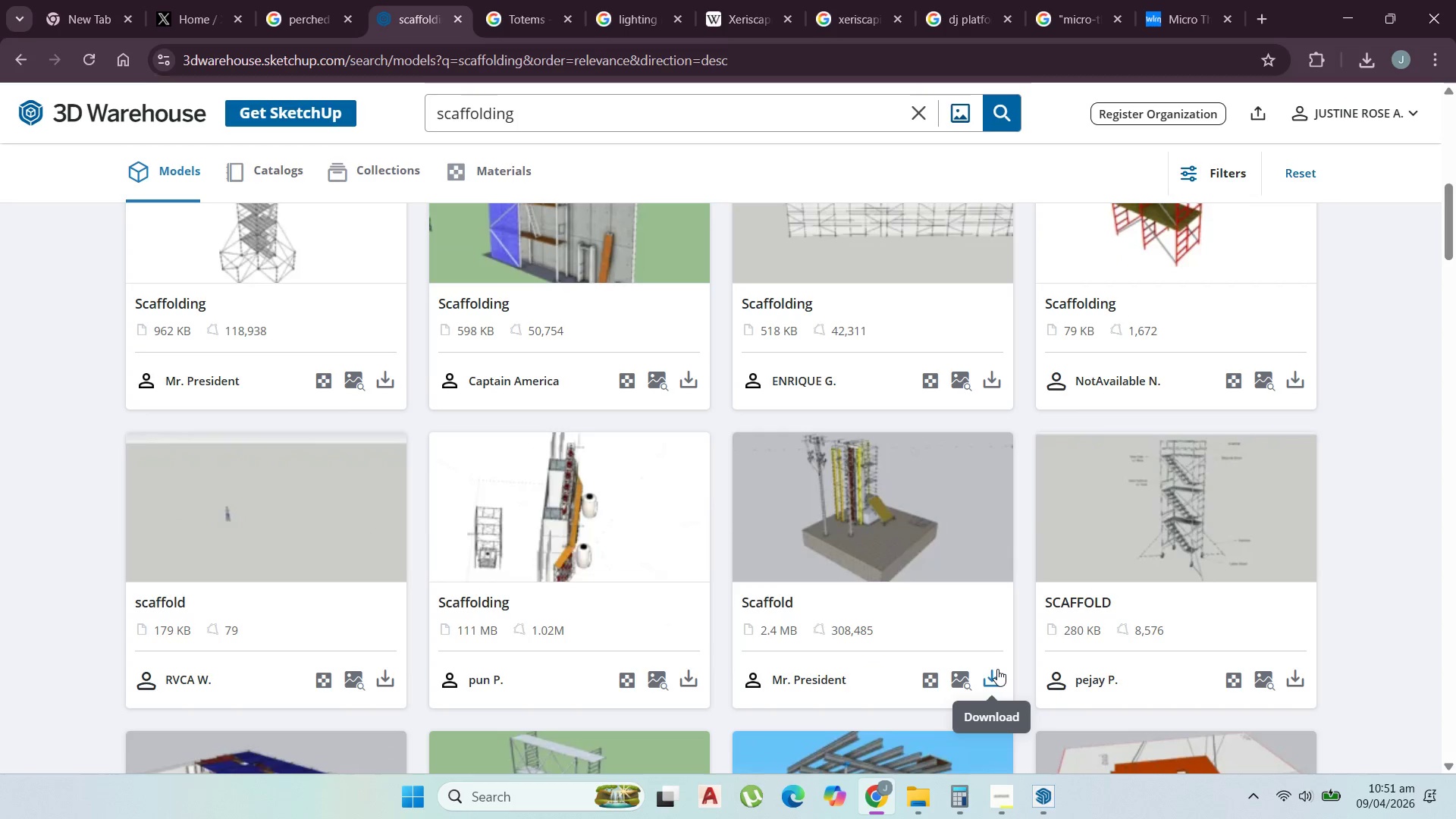 
scroll: coordinate [1013, 667], scroll_direction: down, amount: 6.0
 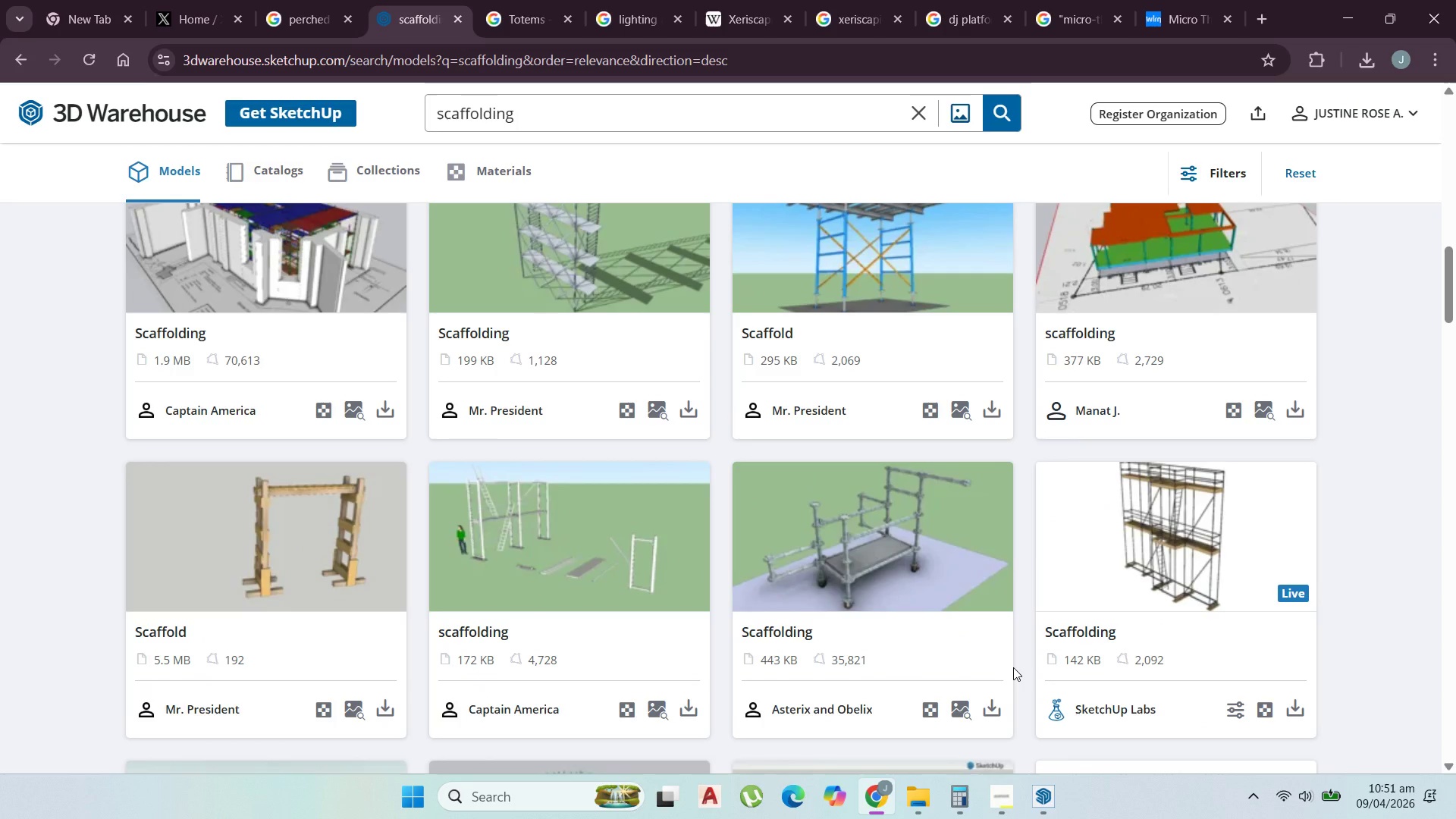 
scroll: coordinate [1013, 667], scroll_direction: up, amount: 2.0
 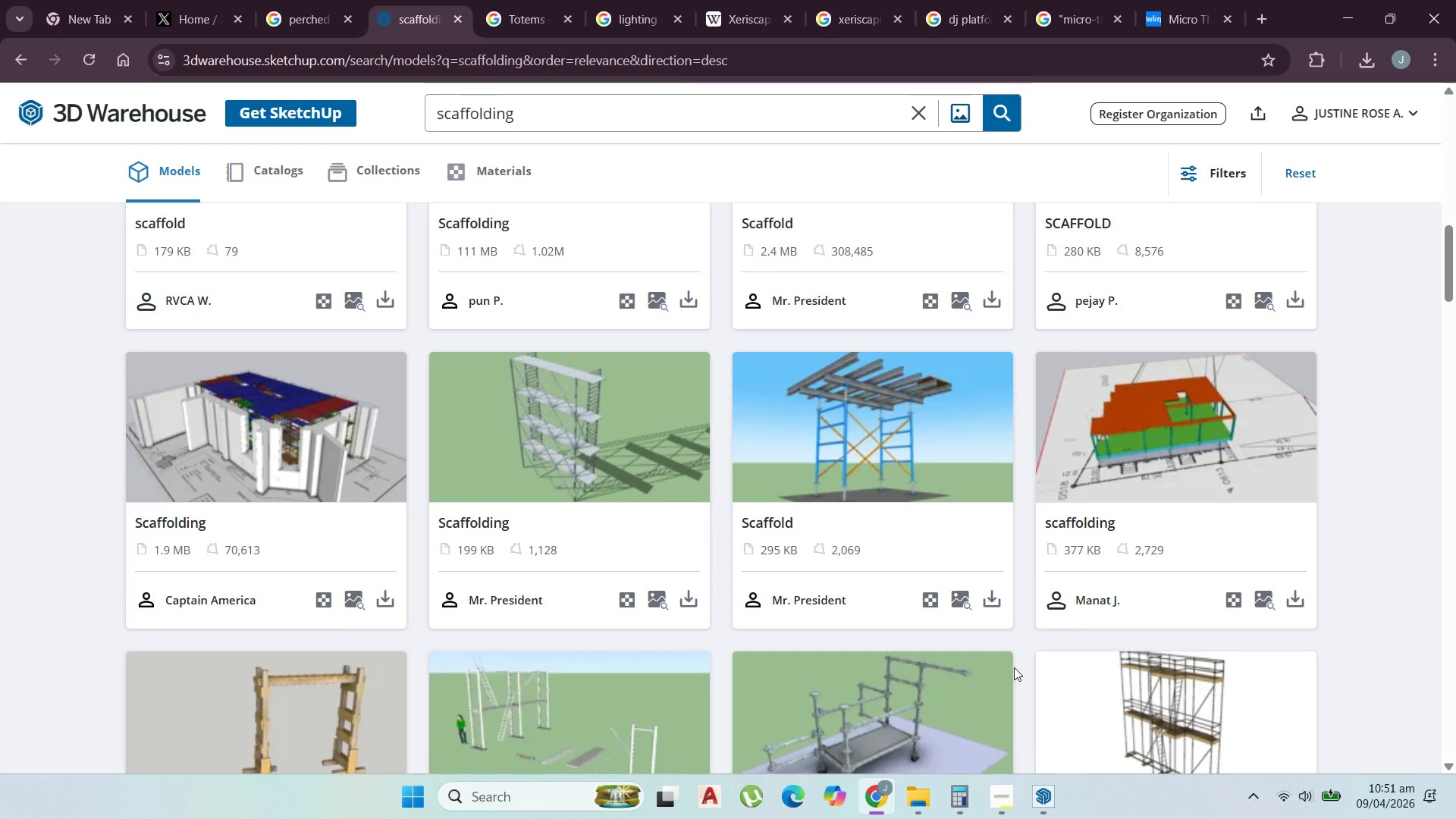 
scroll: coordinate [886, 617], scroll_direction: down, amount: 22.0
 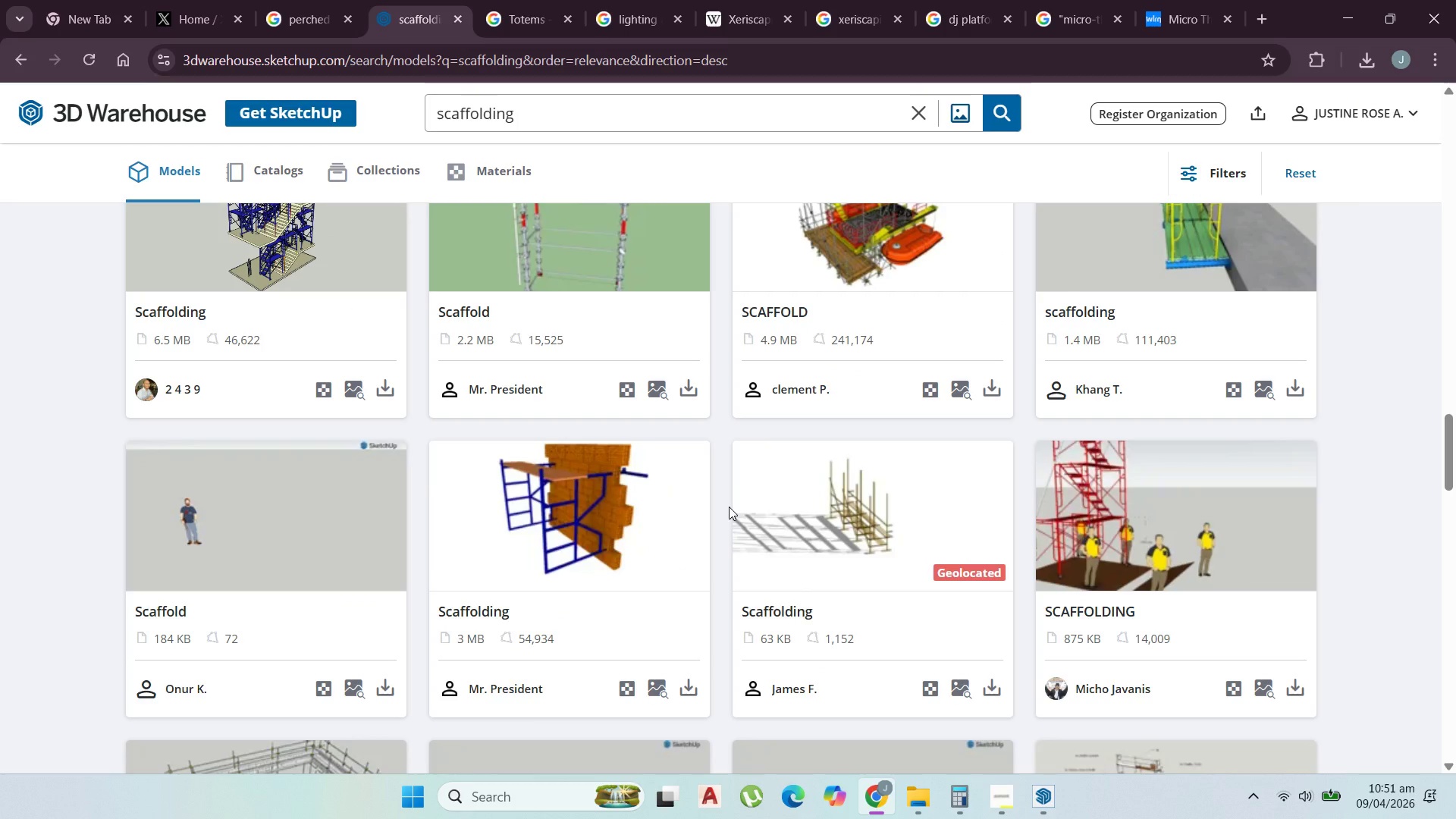 
scroll: coordinate [704, 287], scroll_direction: down, amount: 9.0
 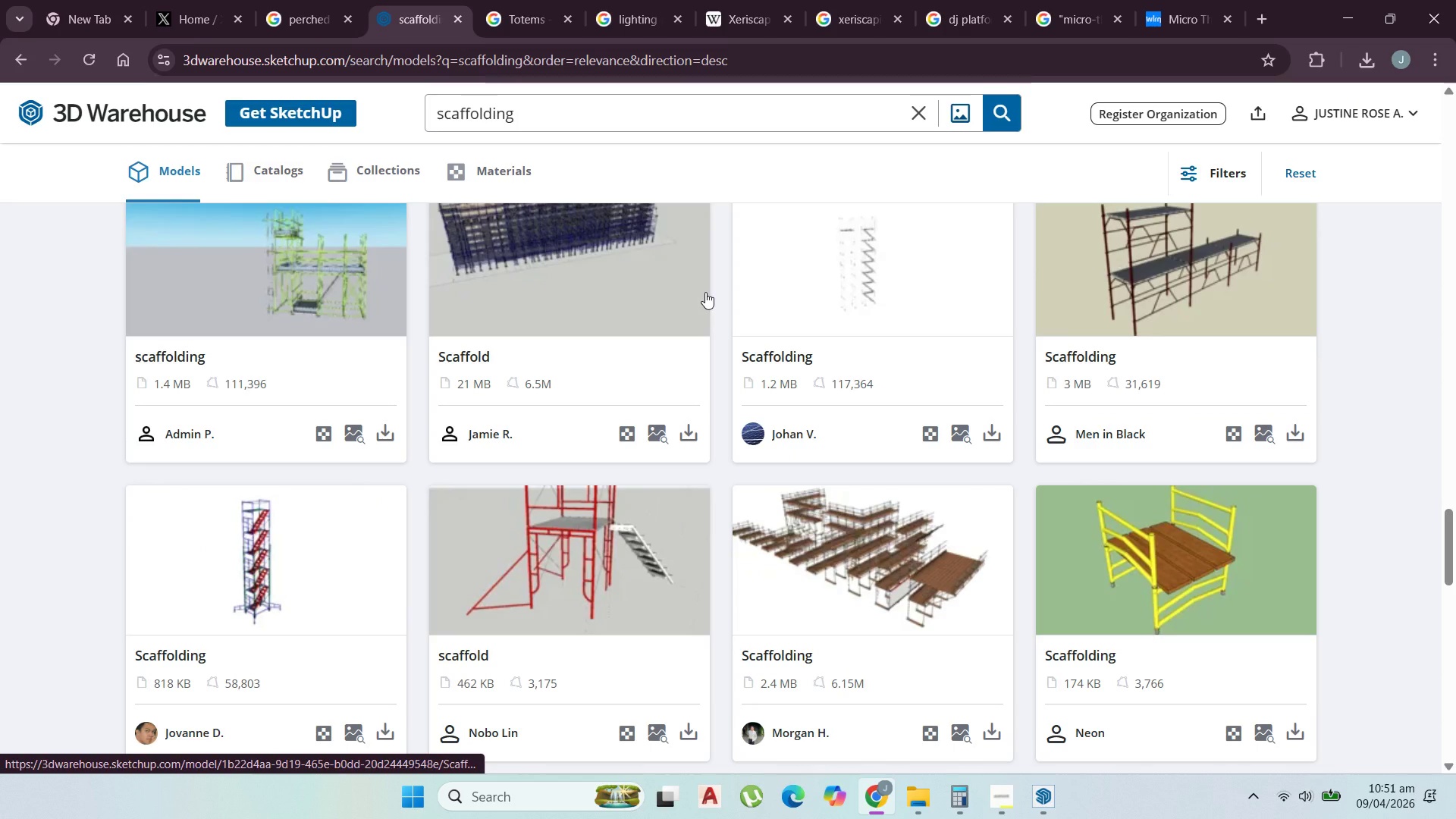 
left_click([935, 11])
 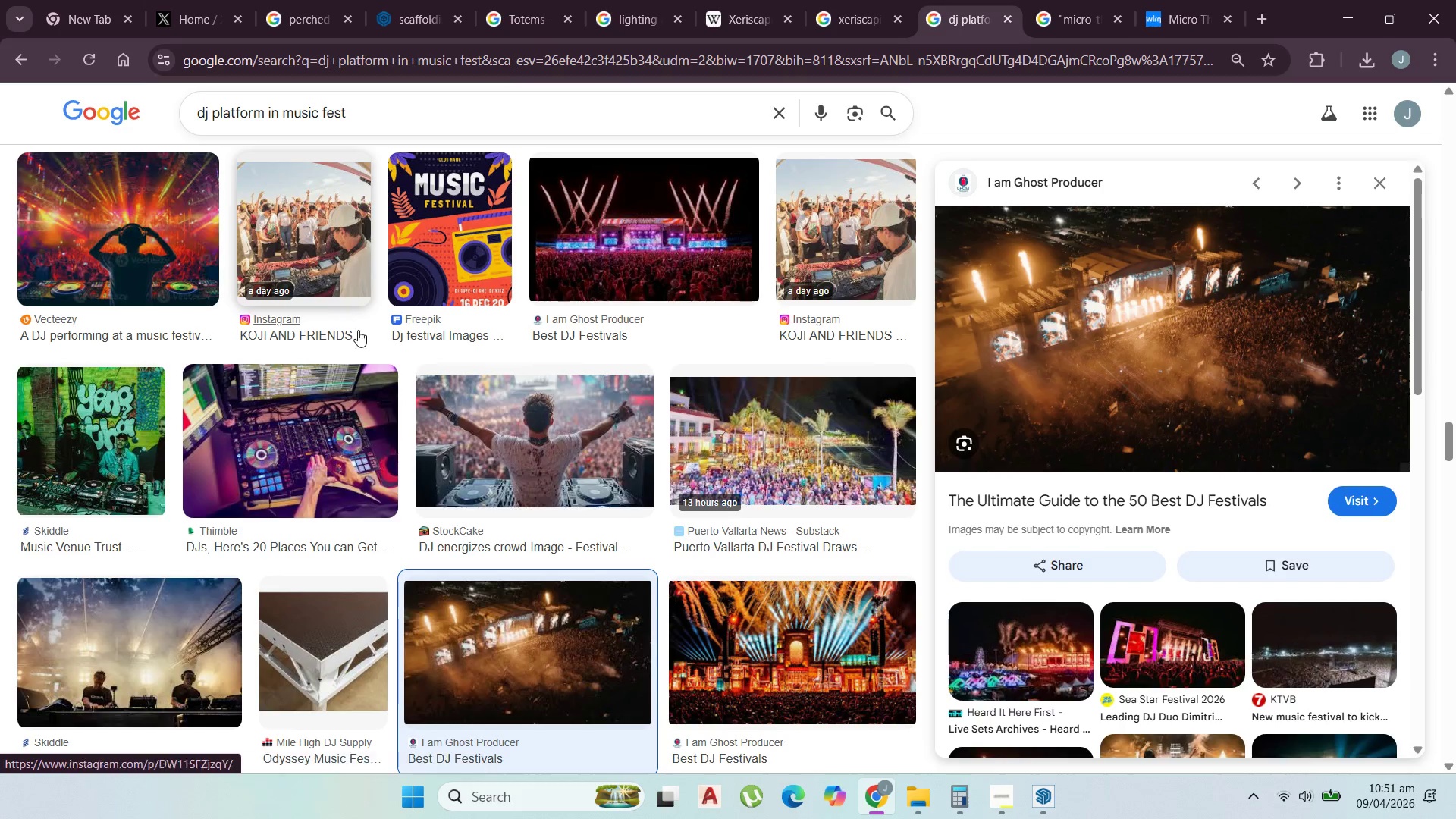 
scroll: coordinate [374, 366], scroll_direction: down, amount: 7.0
 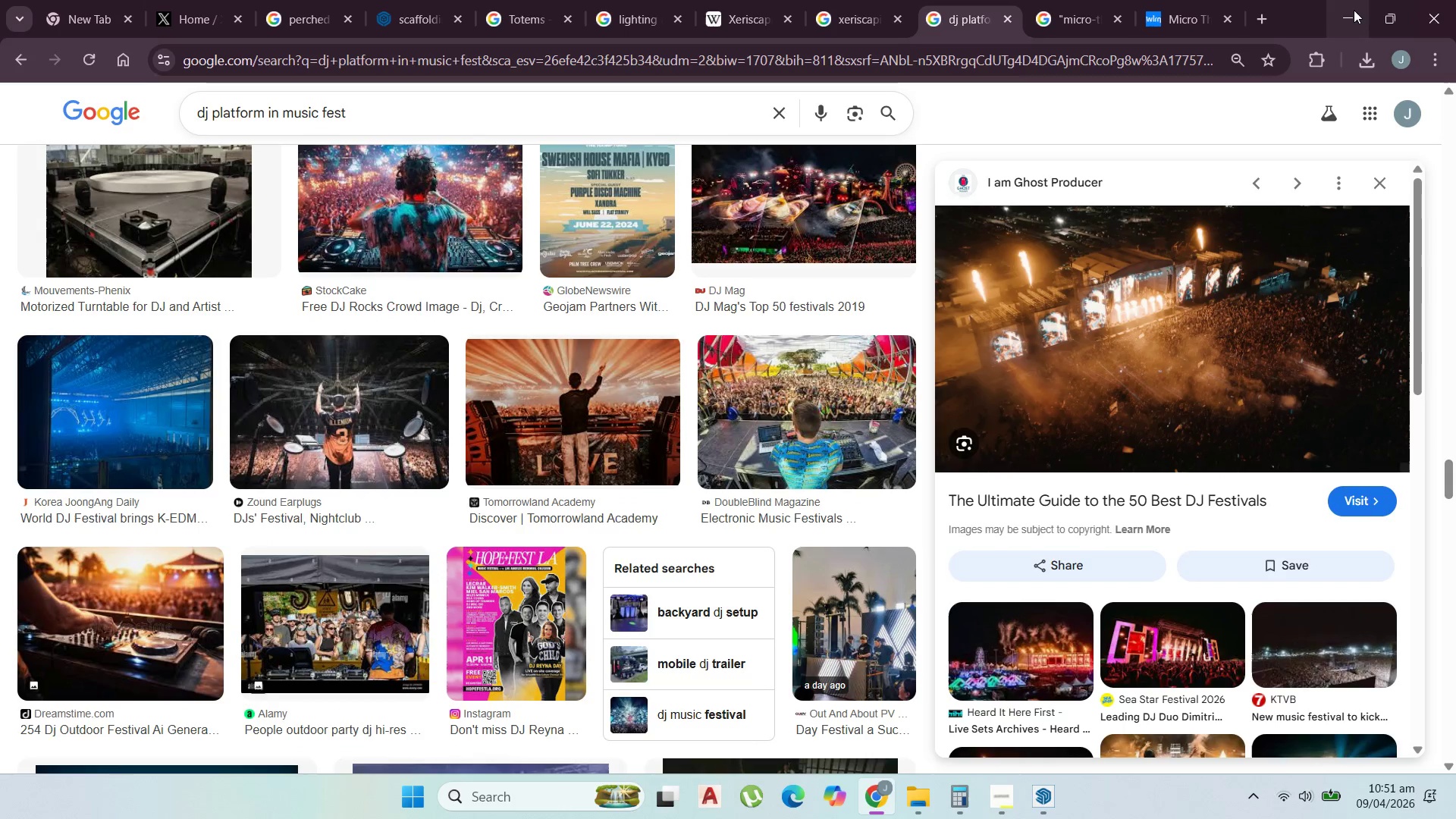 
left_click([1348, 9])
 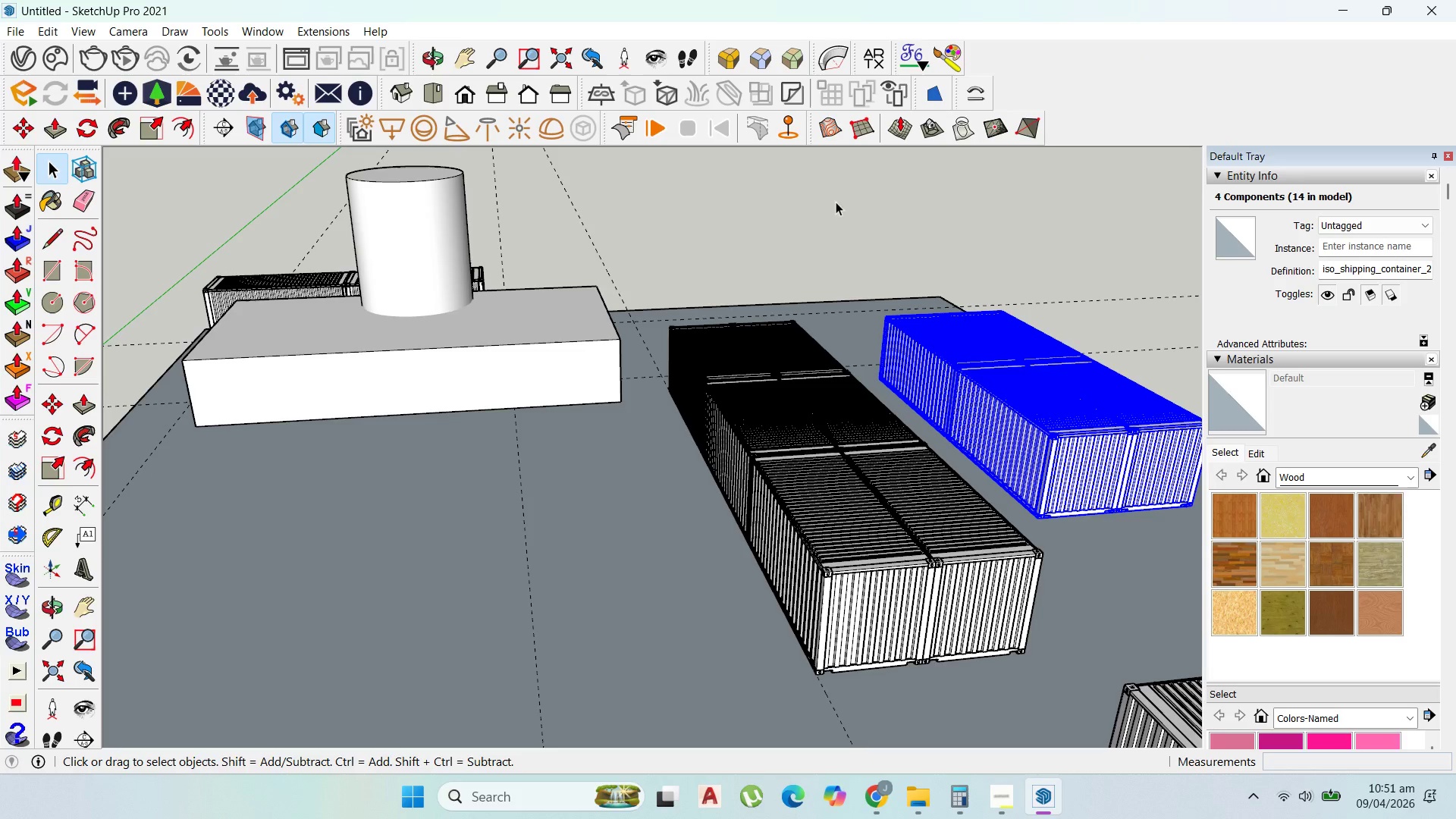 
scroll: coordinate [582, 319], scroll_direction: down, amount: 10.0
 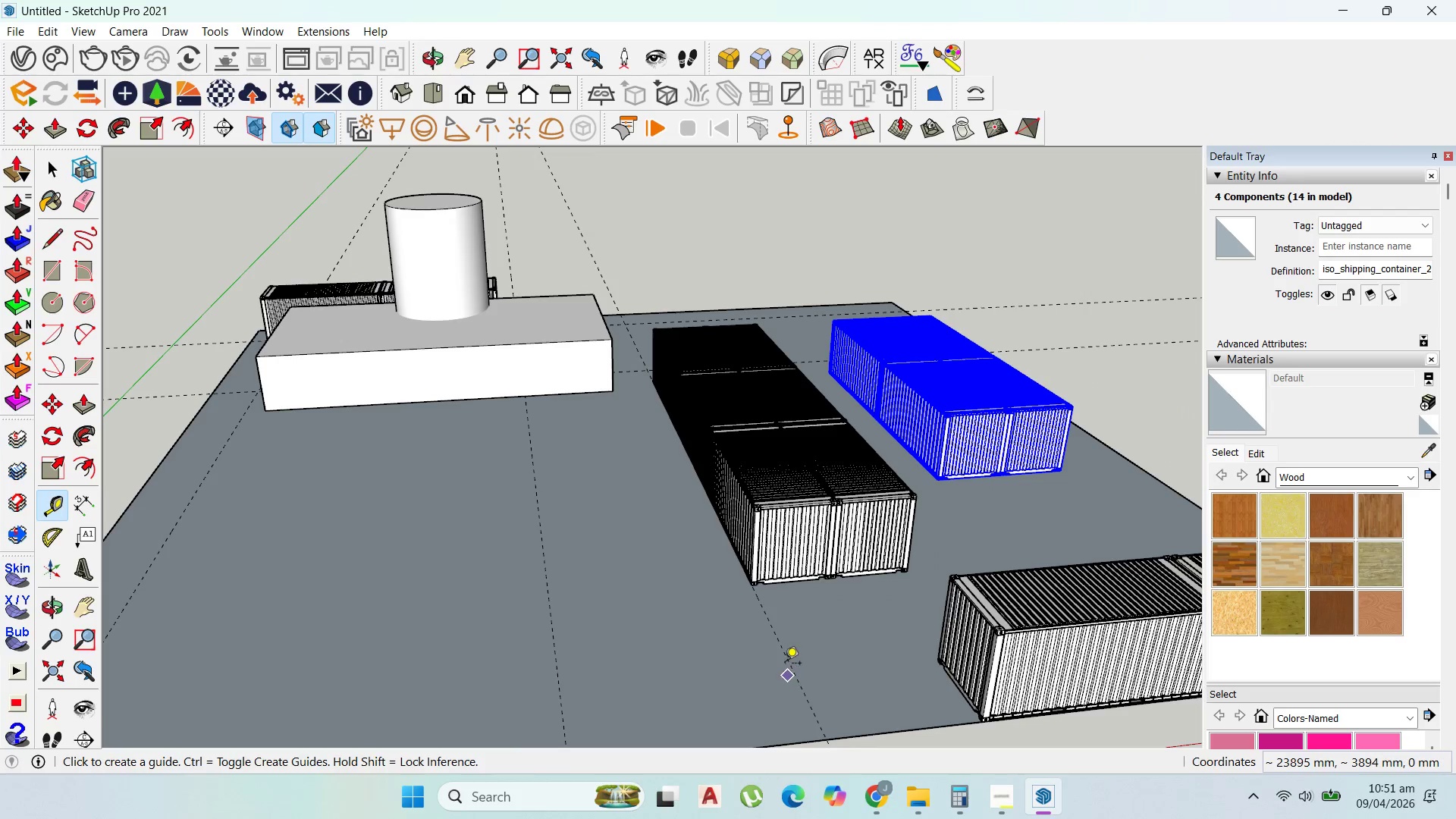 
left_click([778, 642])
 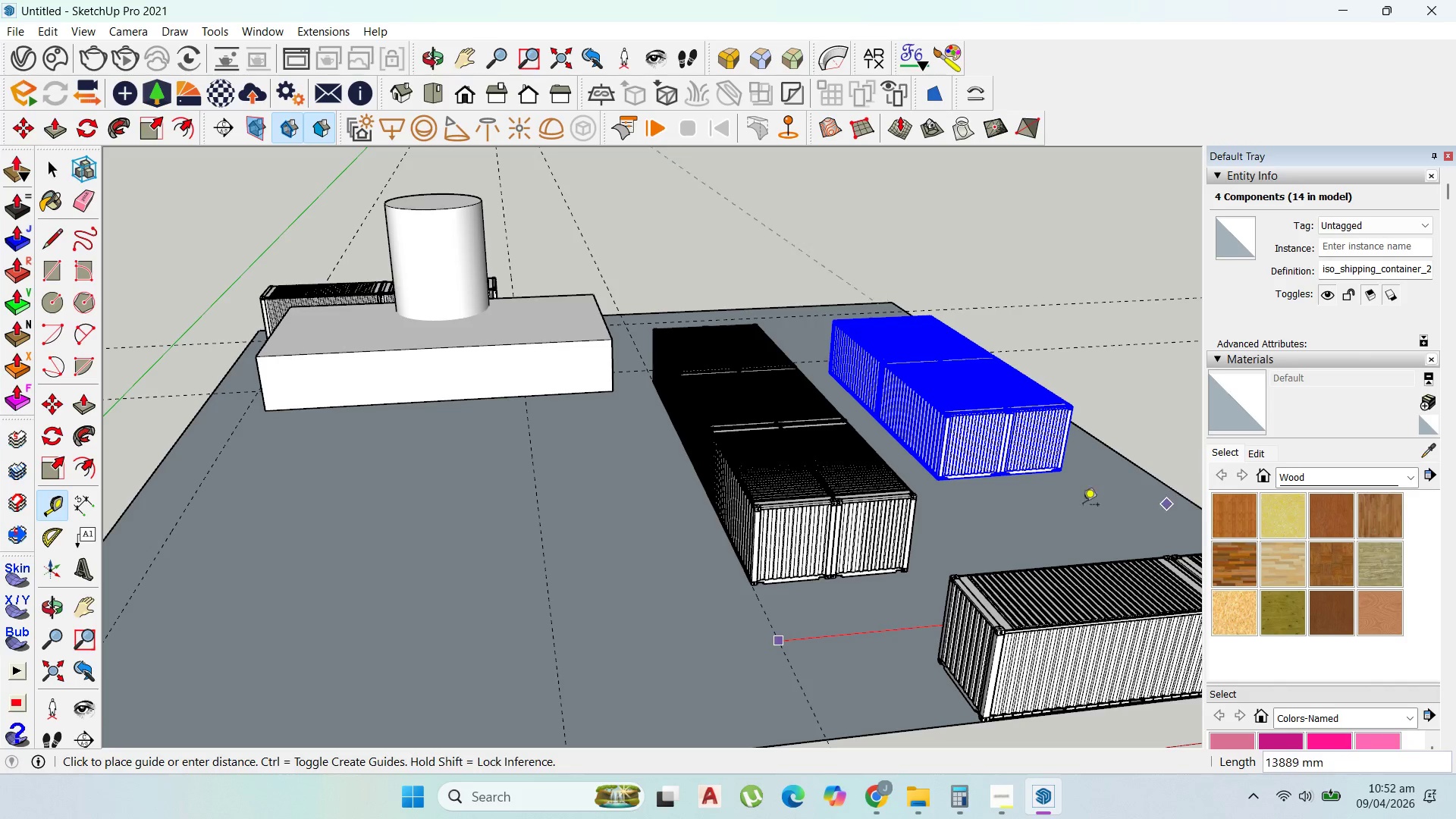 
scroll: coordinate [699, 338], scroll_direction: down, amount: 13.0
 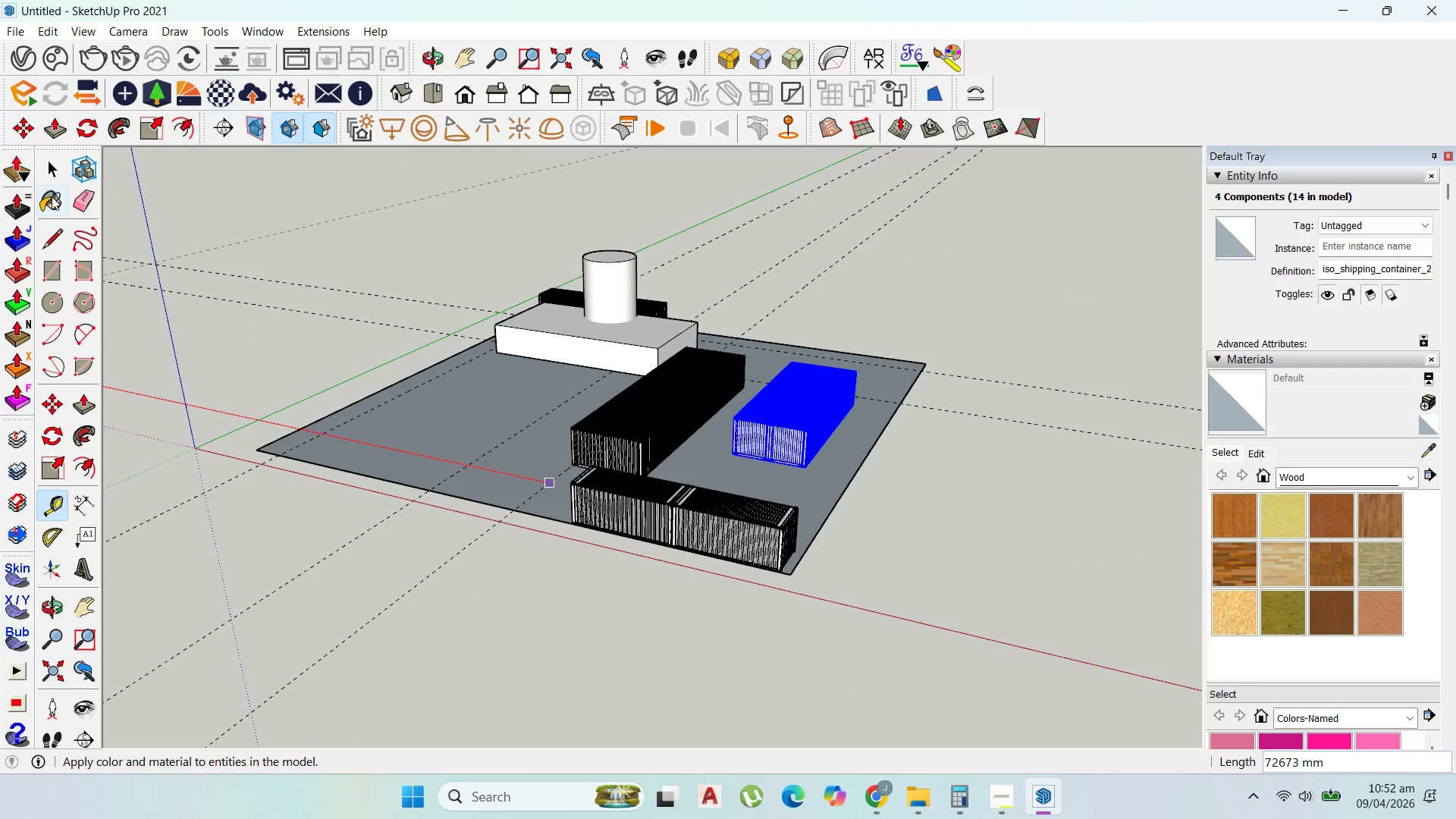 
scroll: coordinate [723, 424], scroll_direction: up, amount: 14.0
 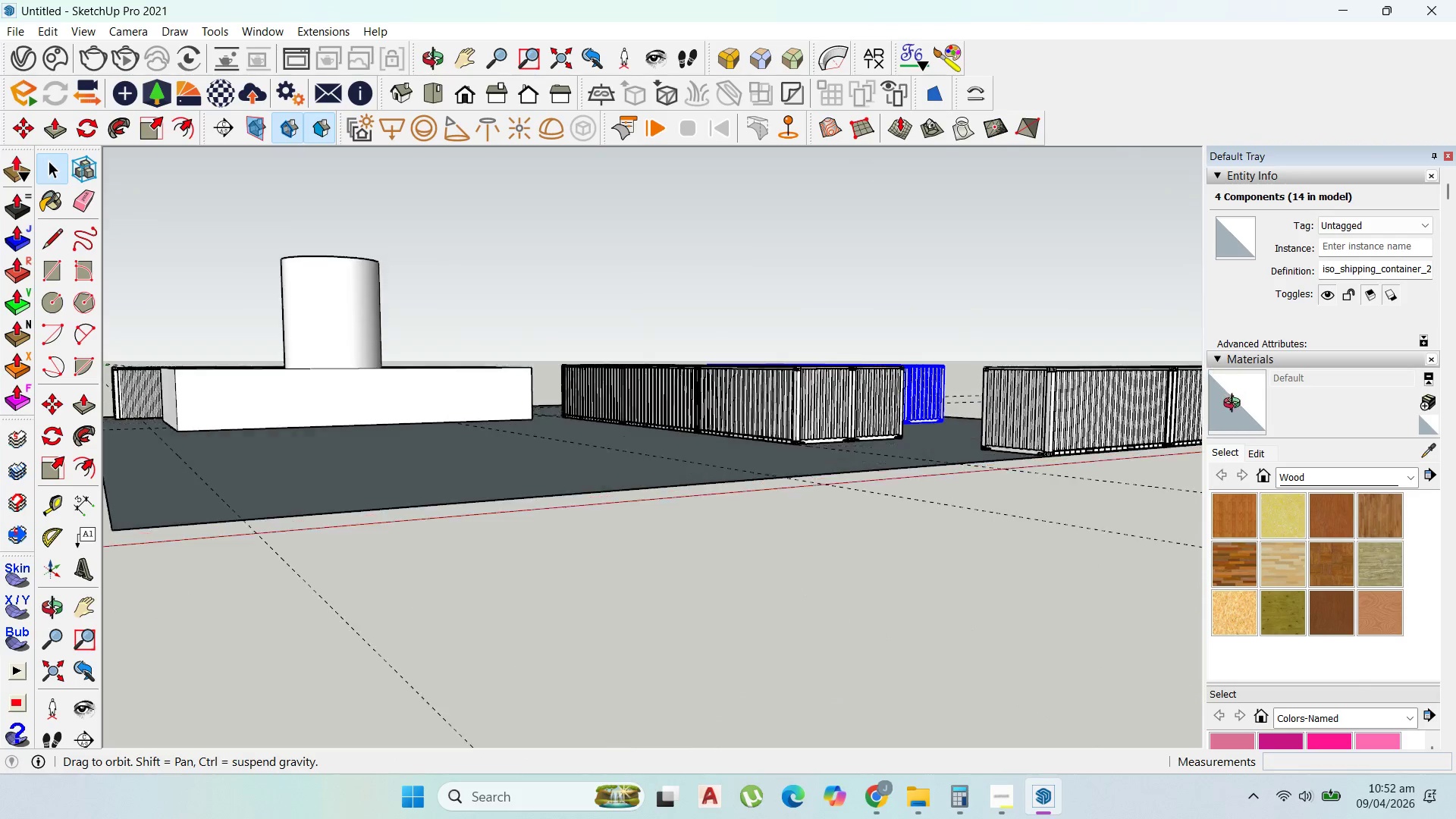 
scroll: coordinate [591, 332], scroll_direction: down, amount: 7.0
 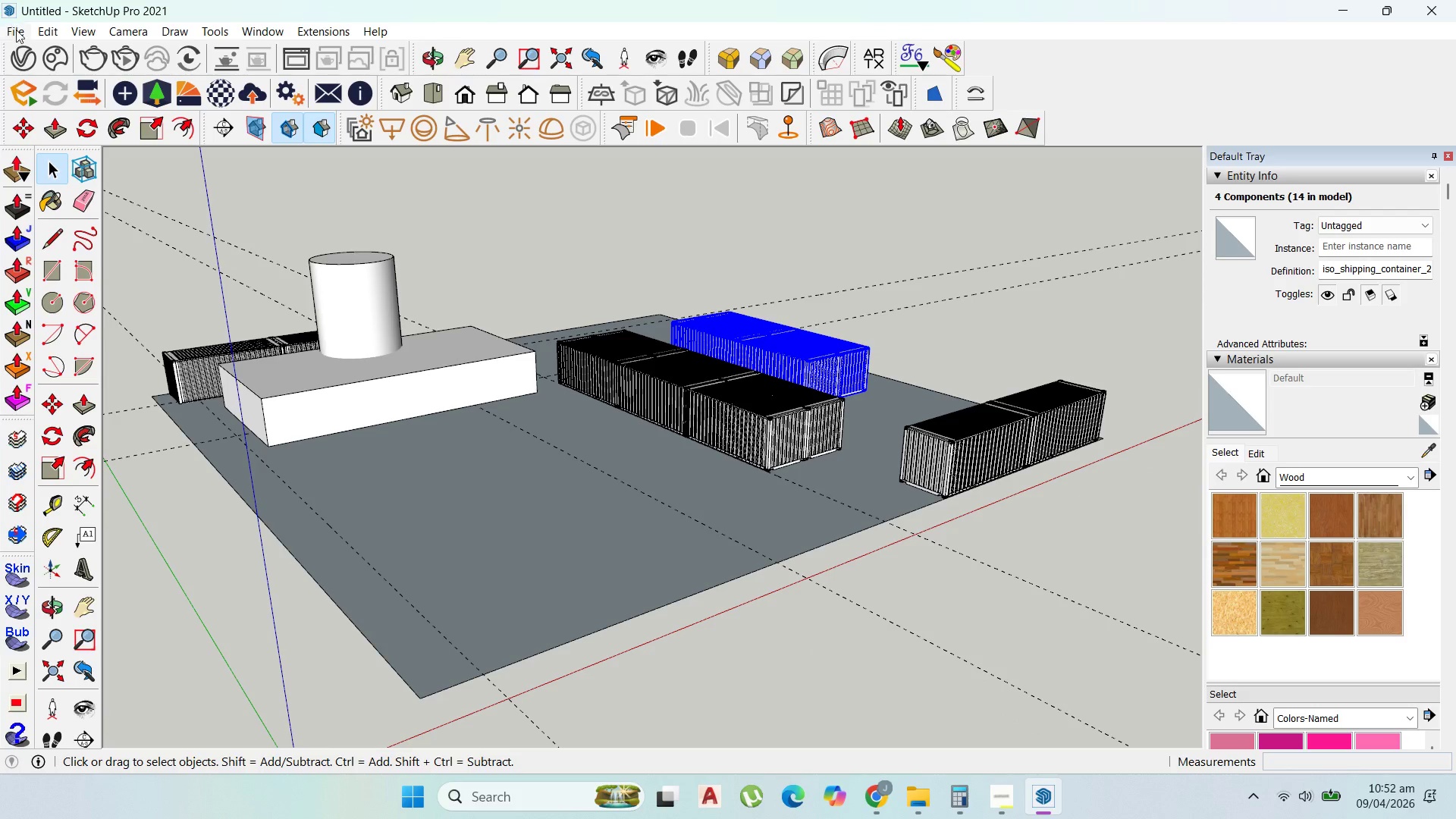 
left_click([16, 30])
 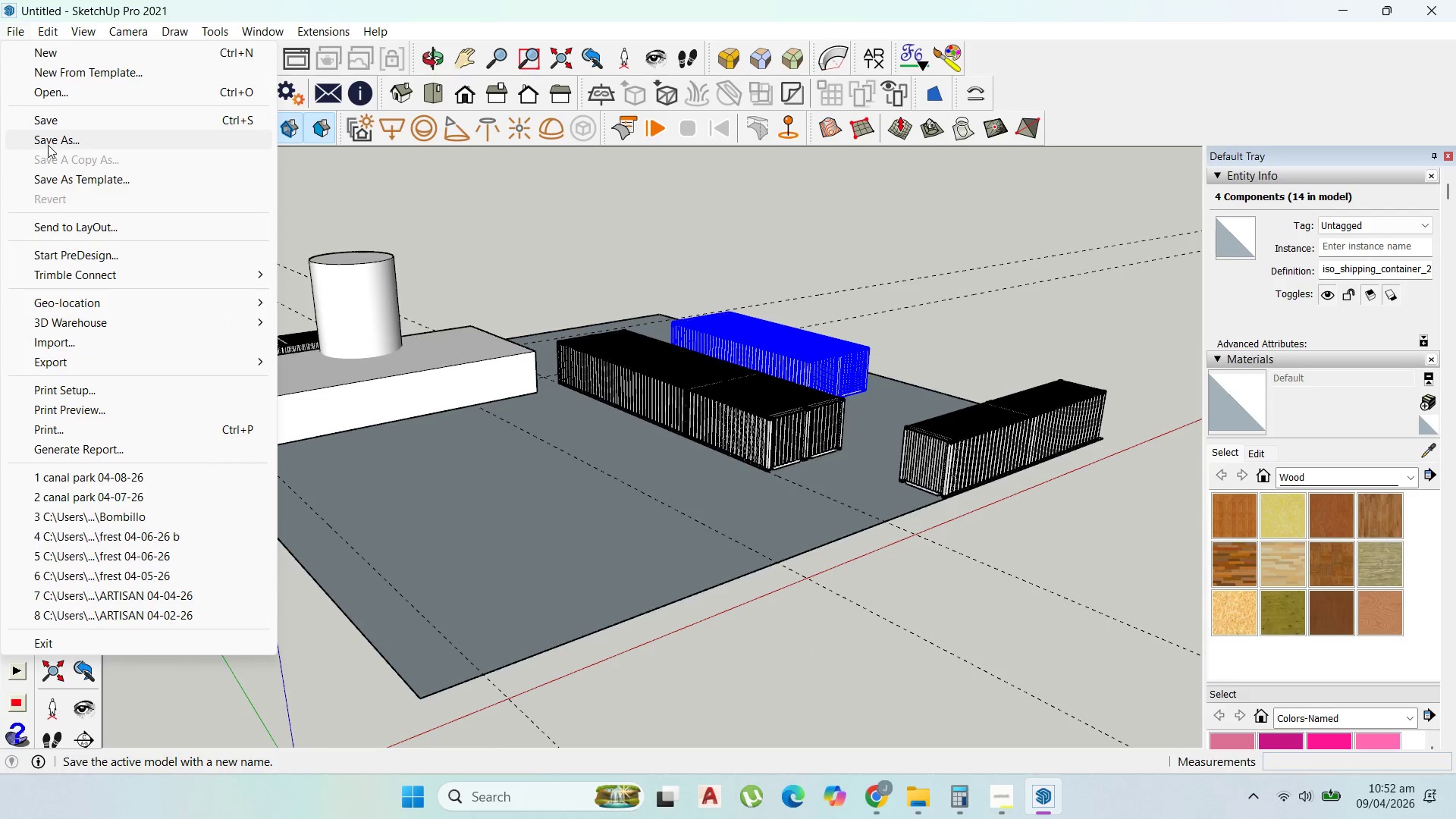 
left_click([48, 145])
 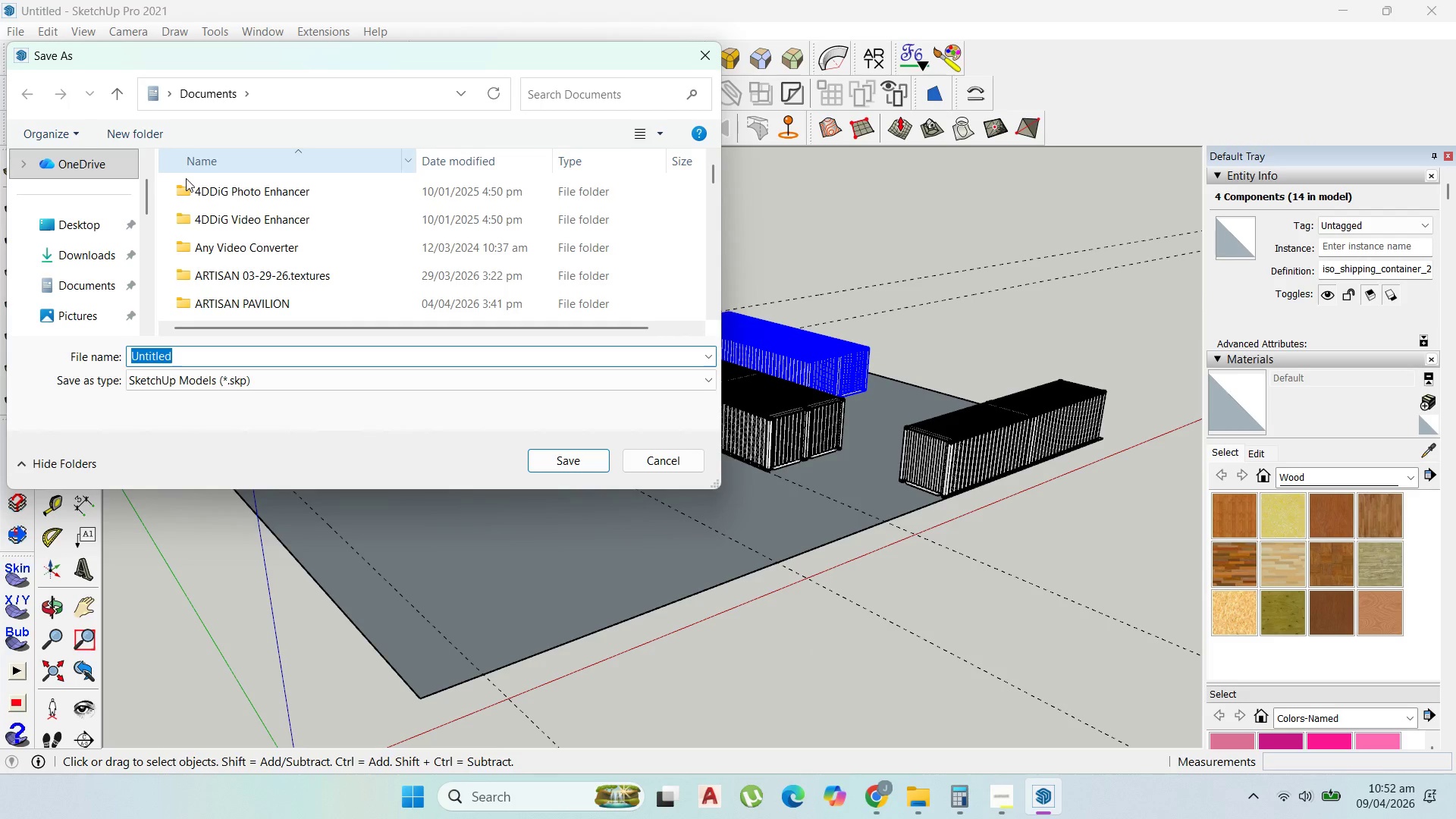 
mouse_move([303, 240])
 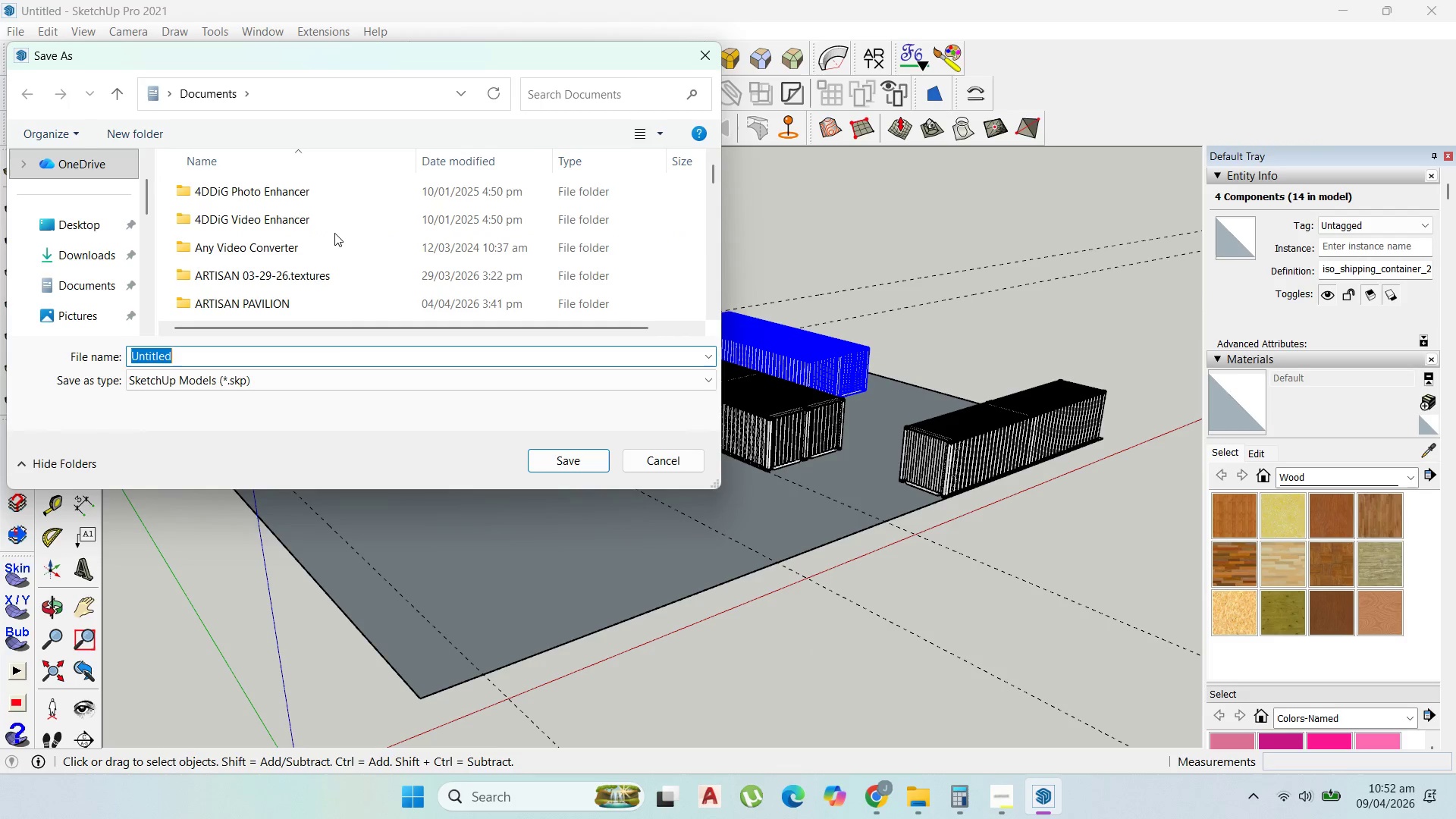 
right_click([348, 237])
 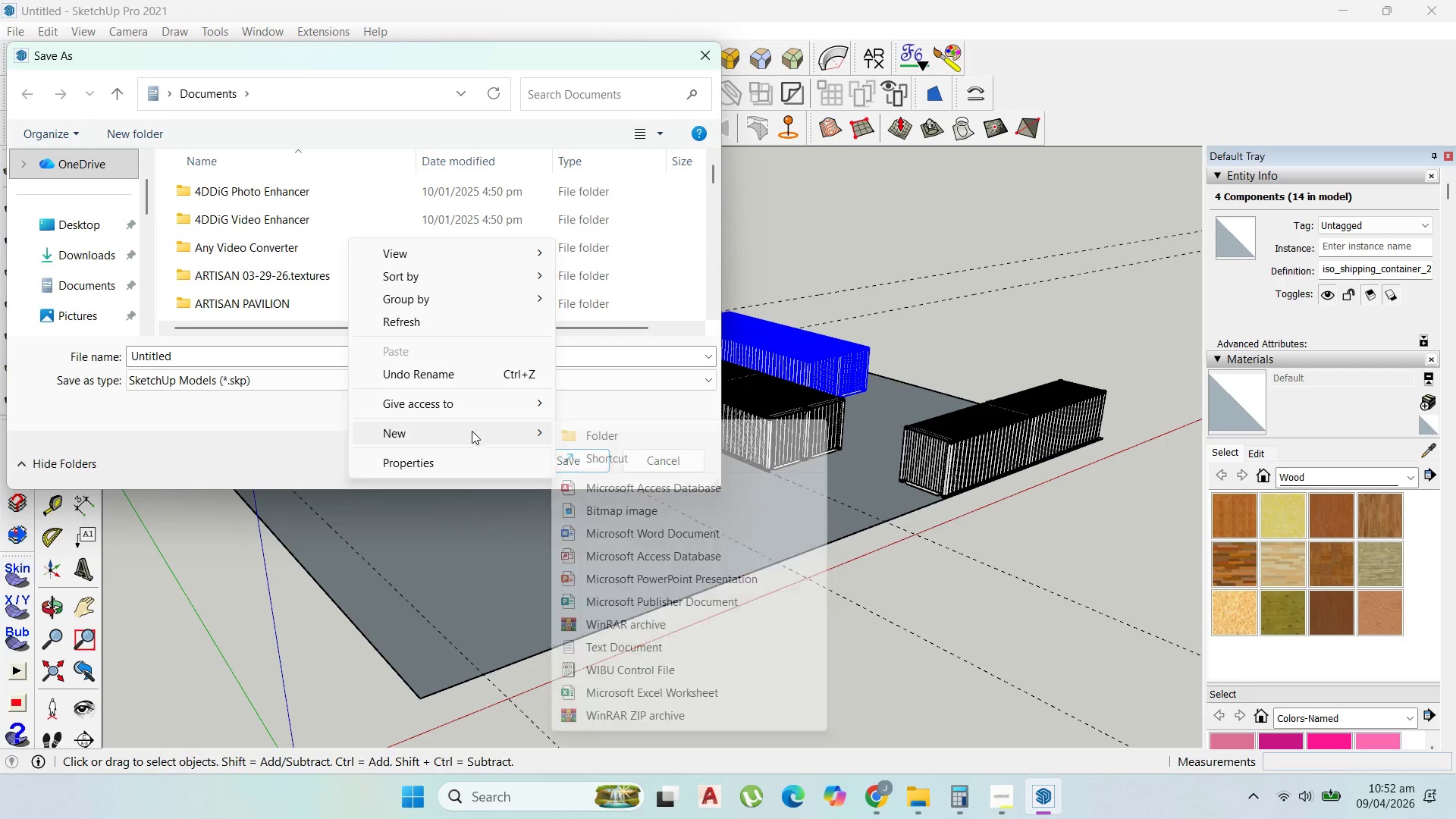 
left_click([595, 431])
 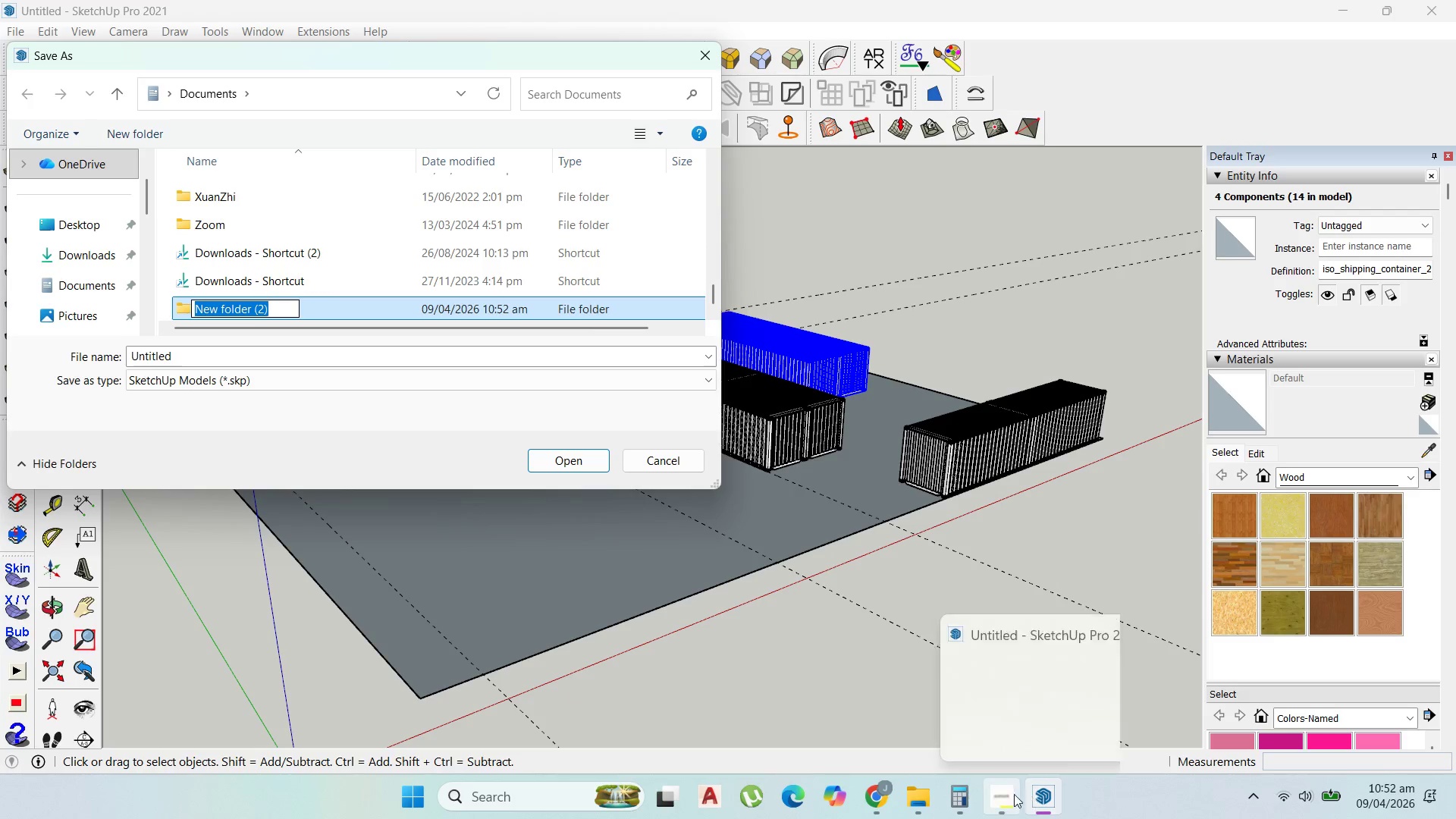 
left_click([1006, 793])